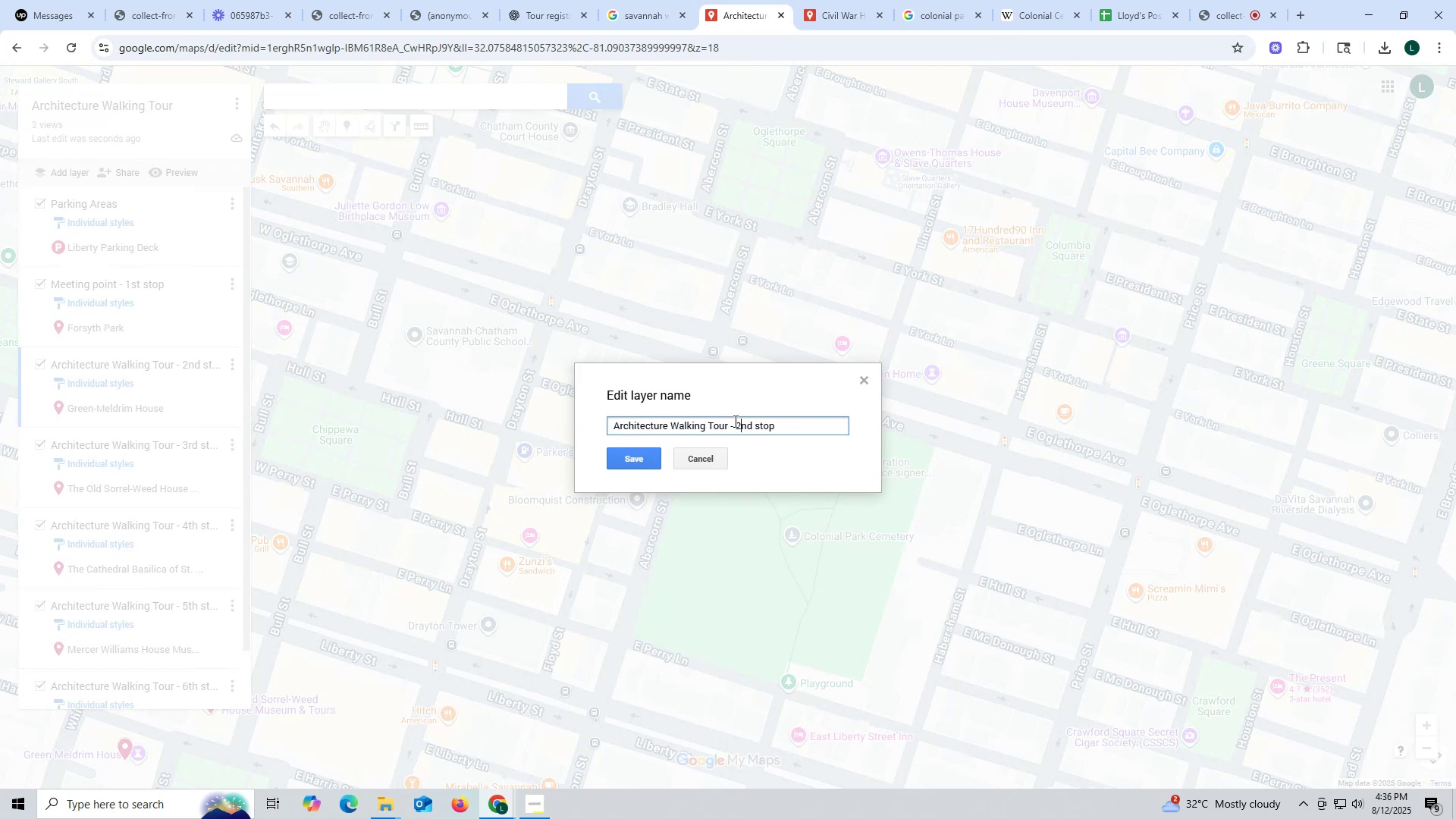 
left_click_drag(start_coordinate=[735, 421], to_coordinate=[349, 376])
 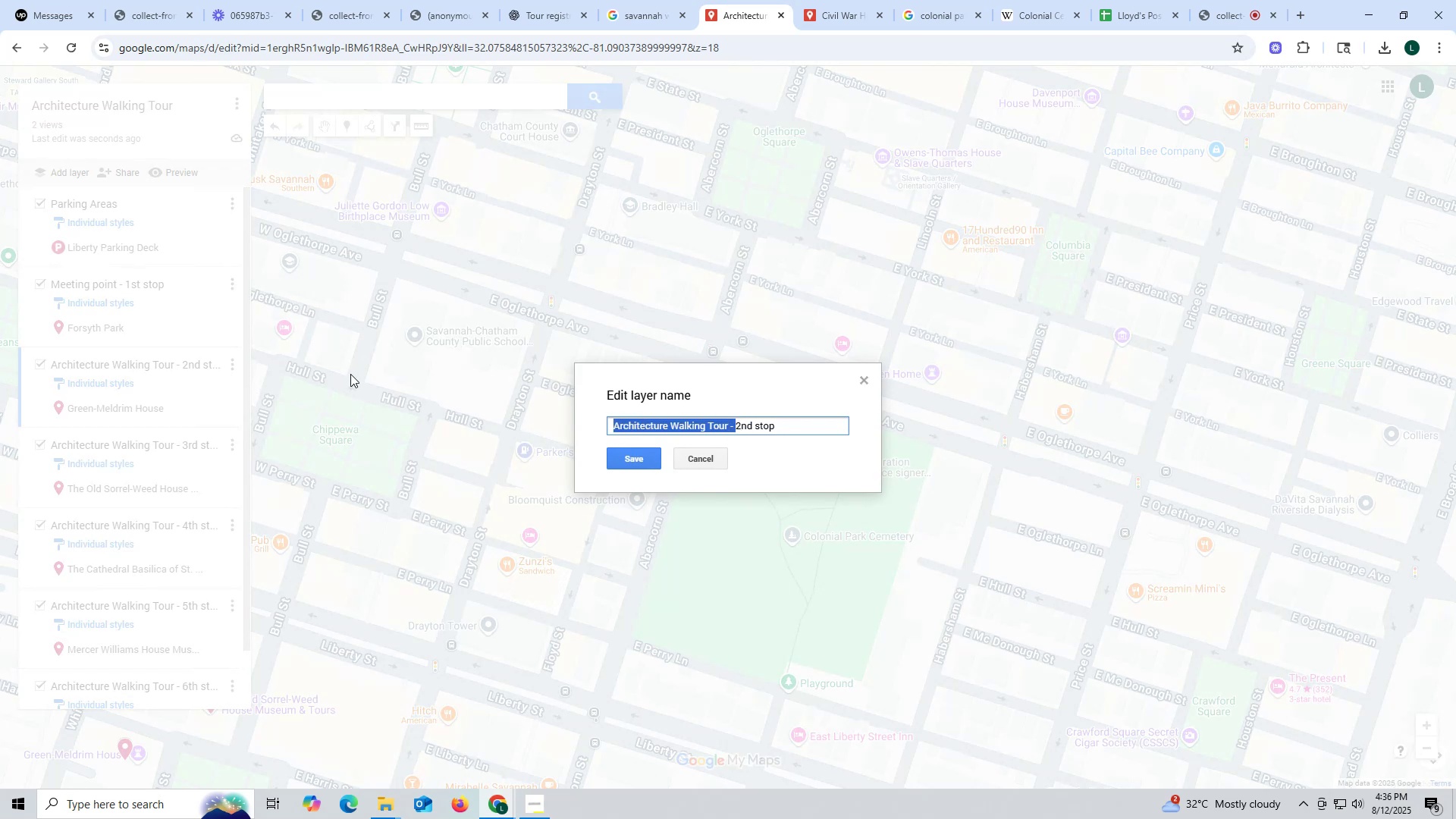 
key(Backspace)
 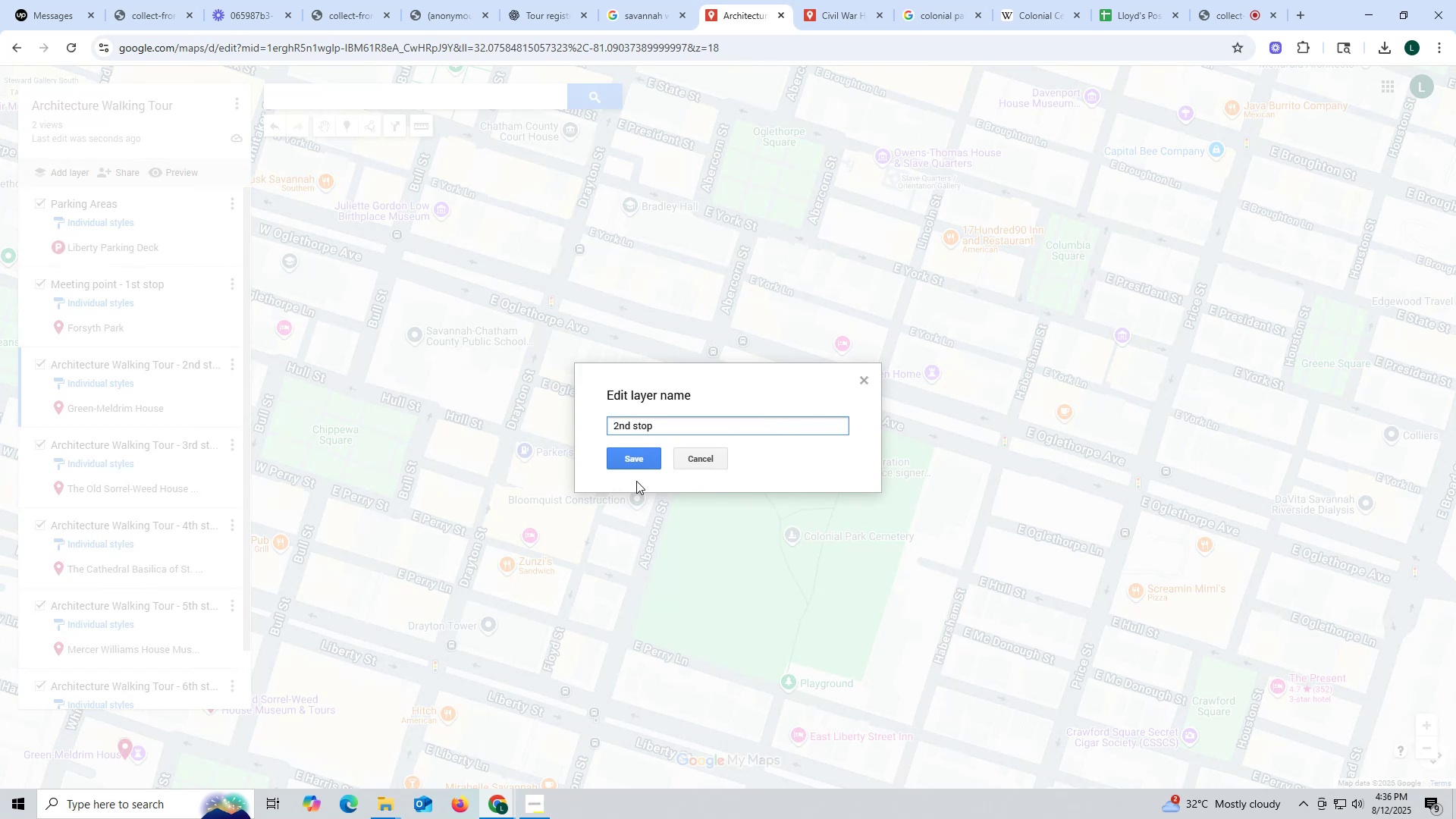 
left_click([633, 462])
 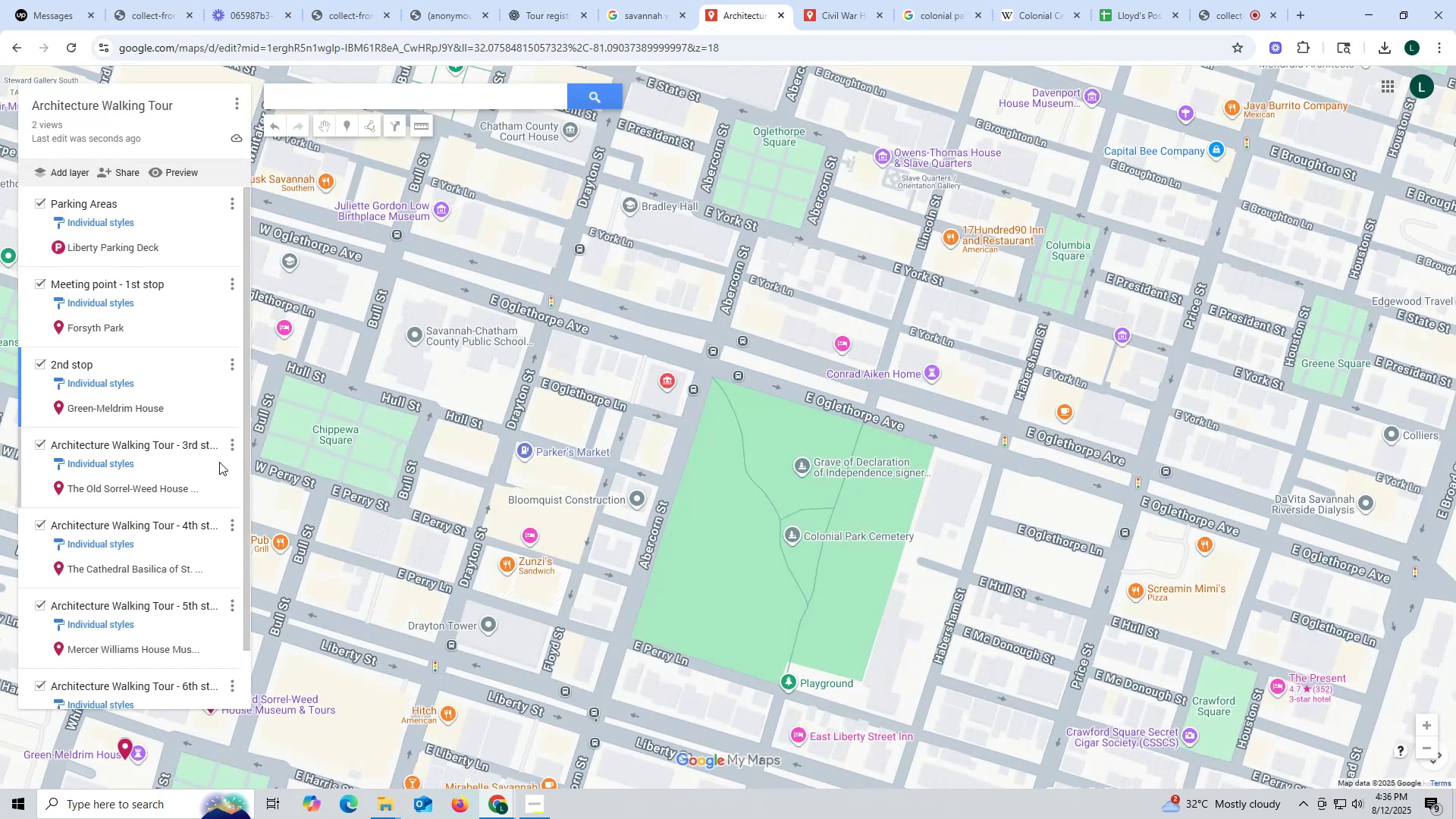 
left_click([229, 447])
 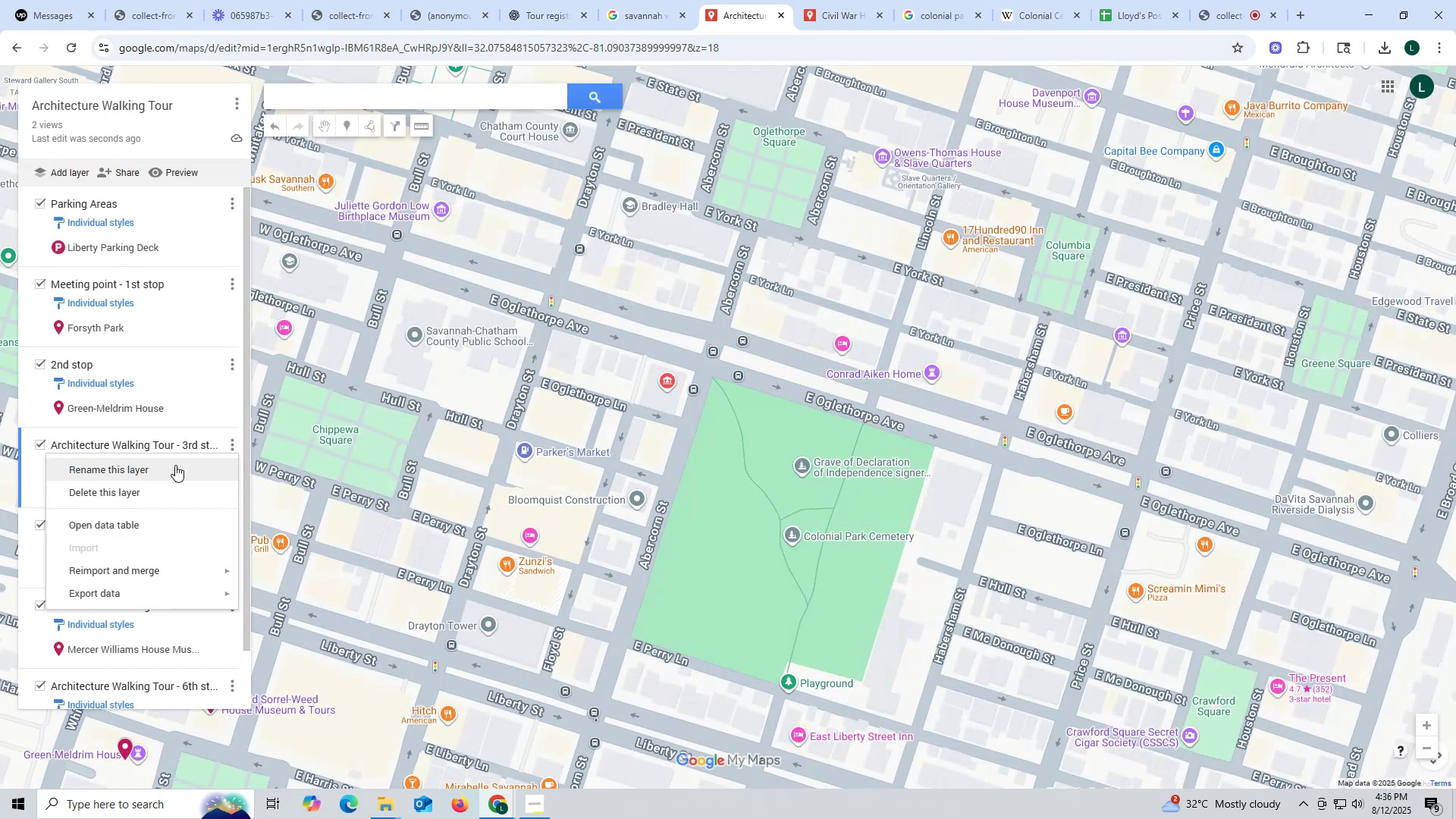 
left_click([168, 467])
 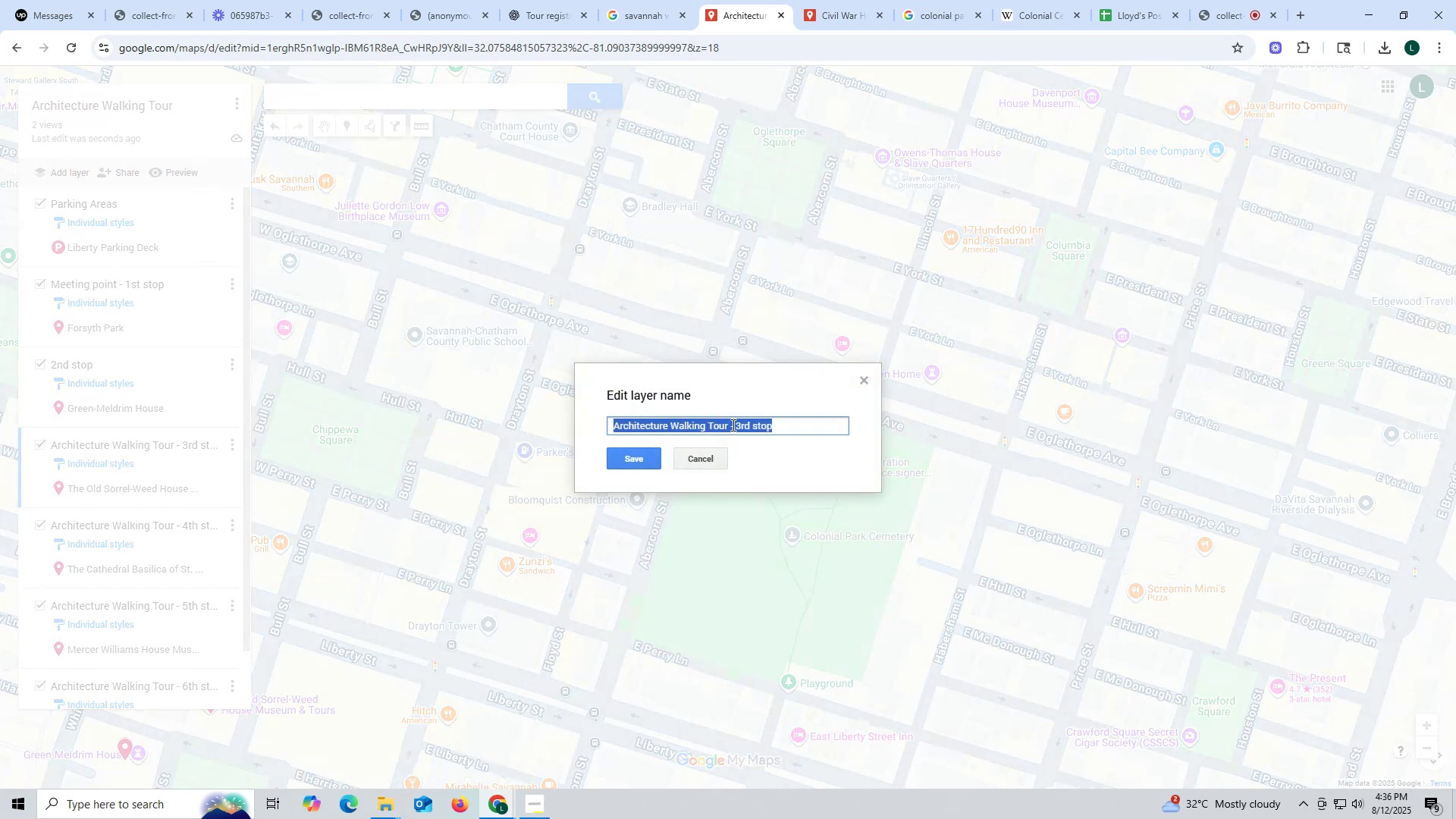 
left_click([734, 425])
 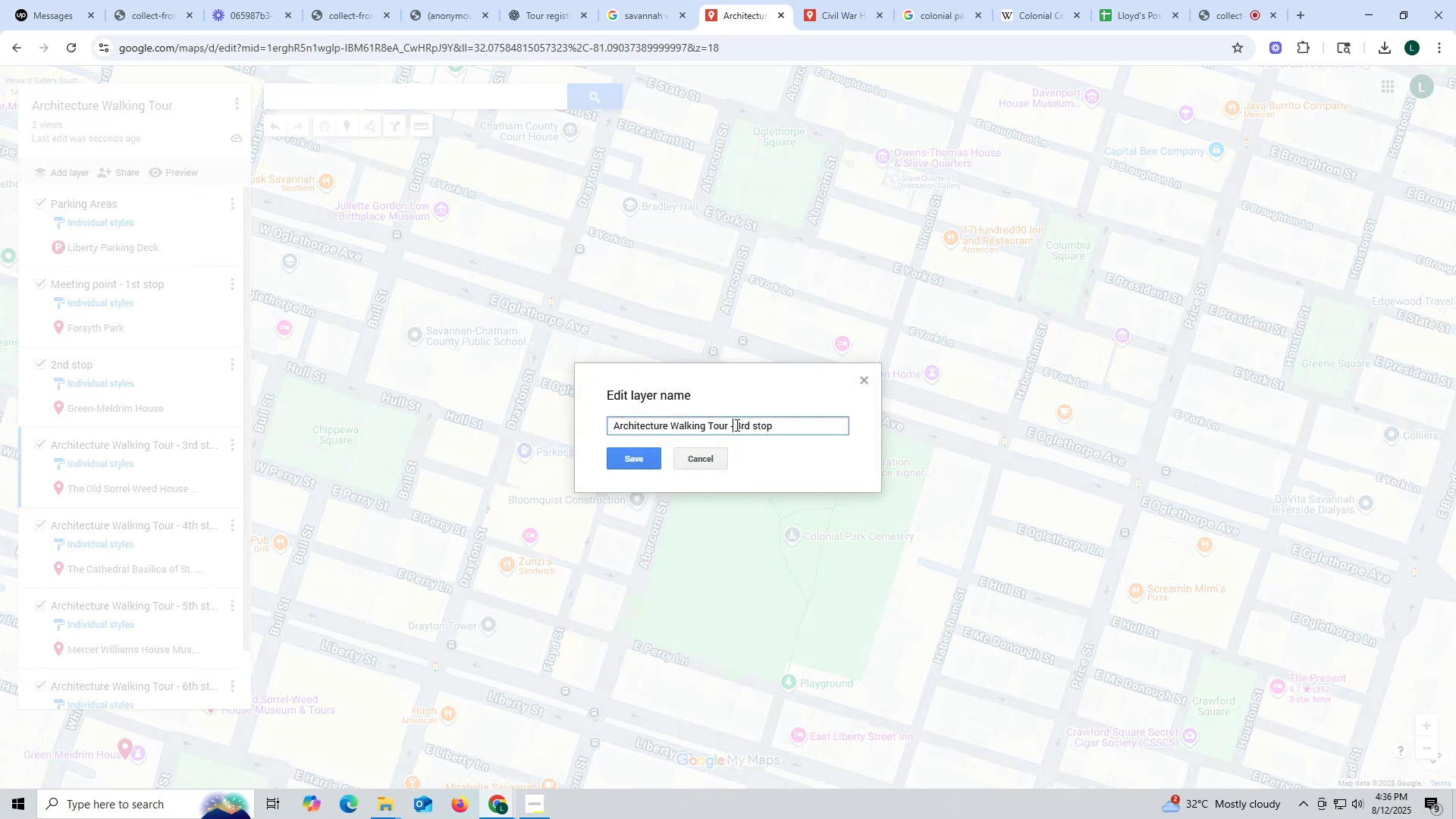 
left_click_drag(start_coordinate=[736, 425], to_coordinate=[406, 399])
 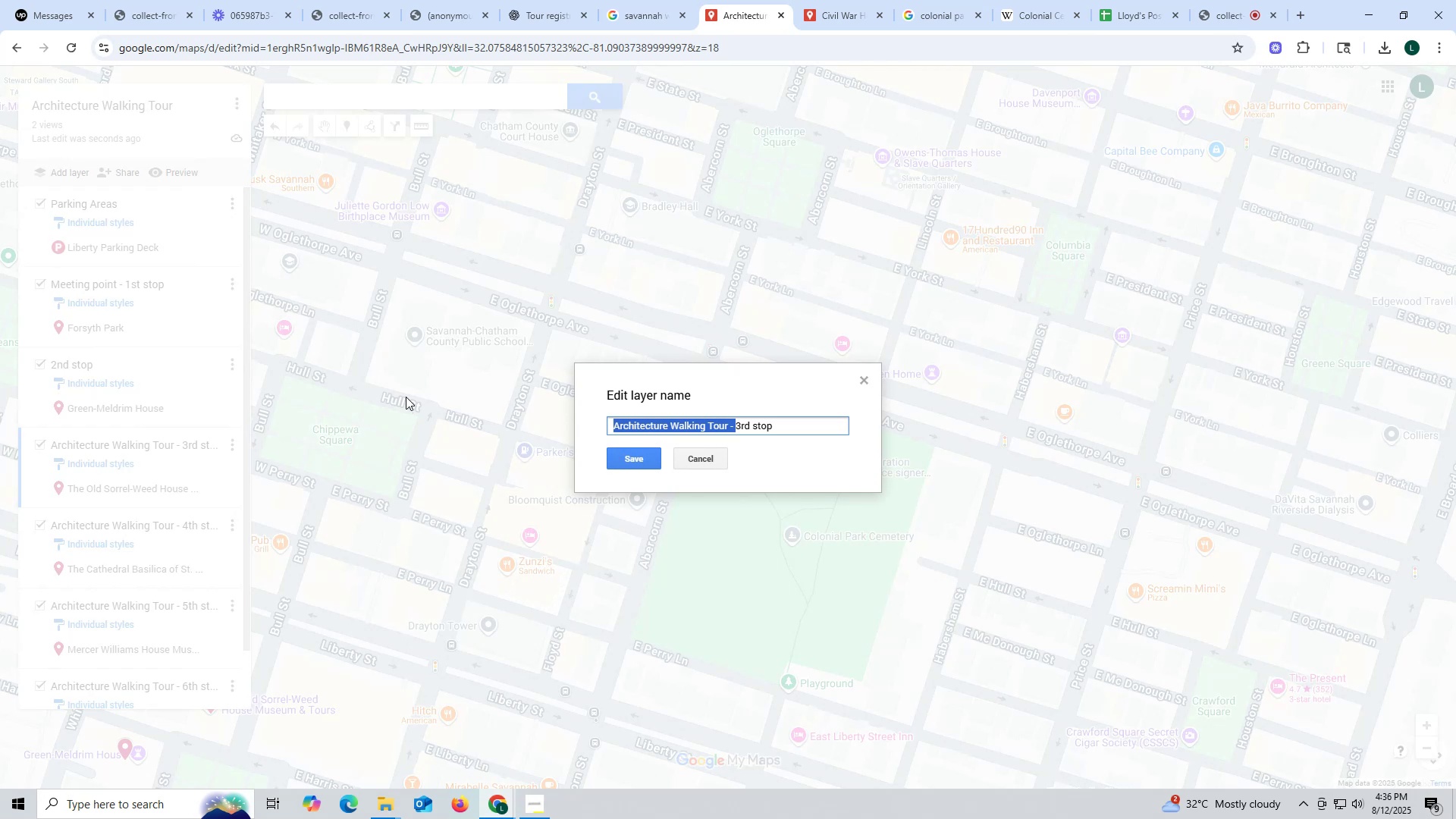 
key(Backspace)
 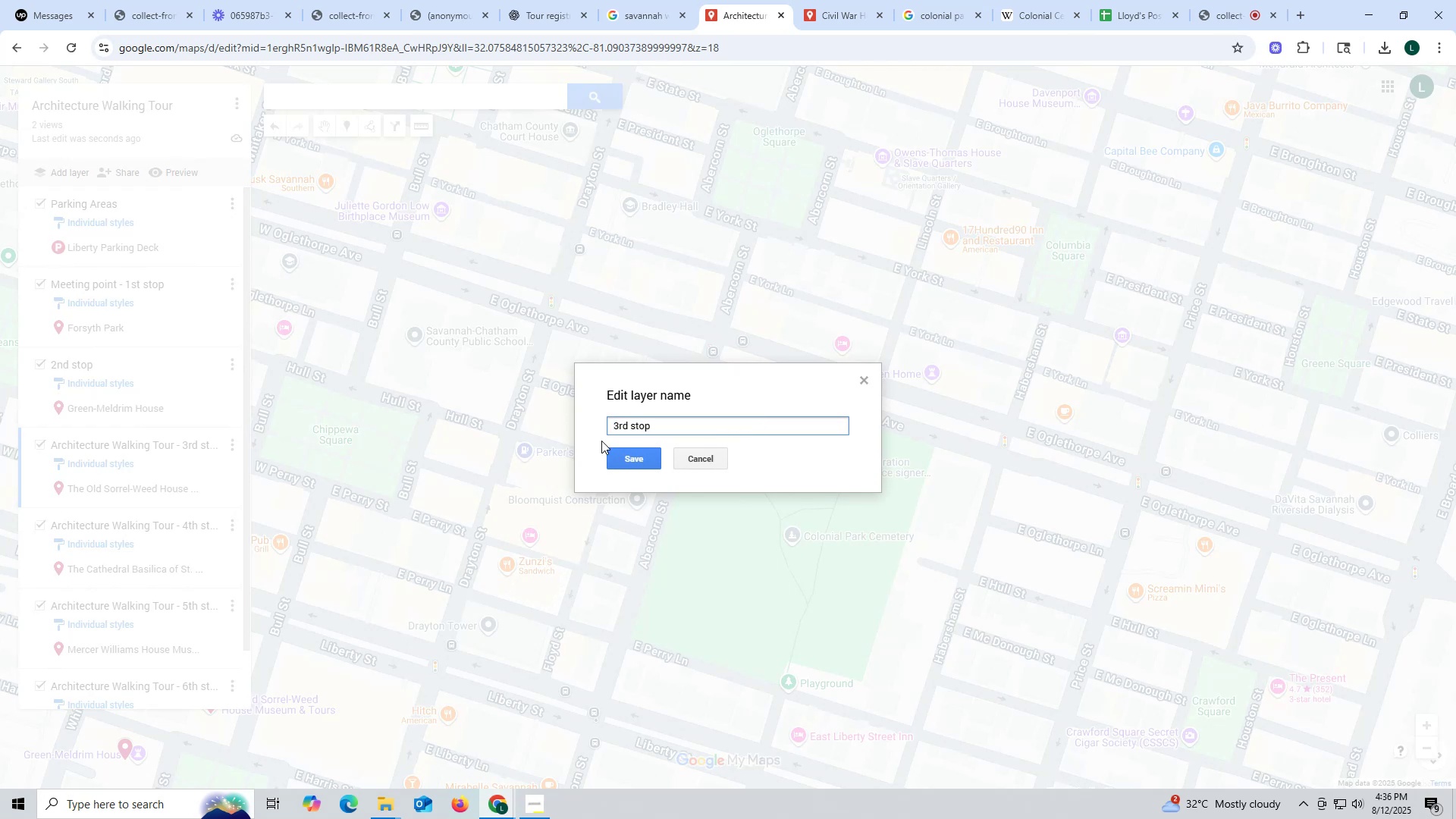 
left_click([642, 460])
 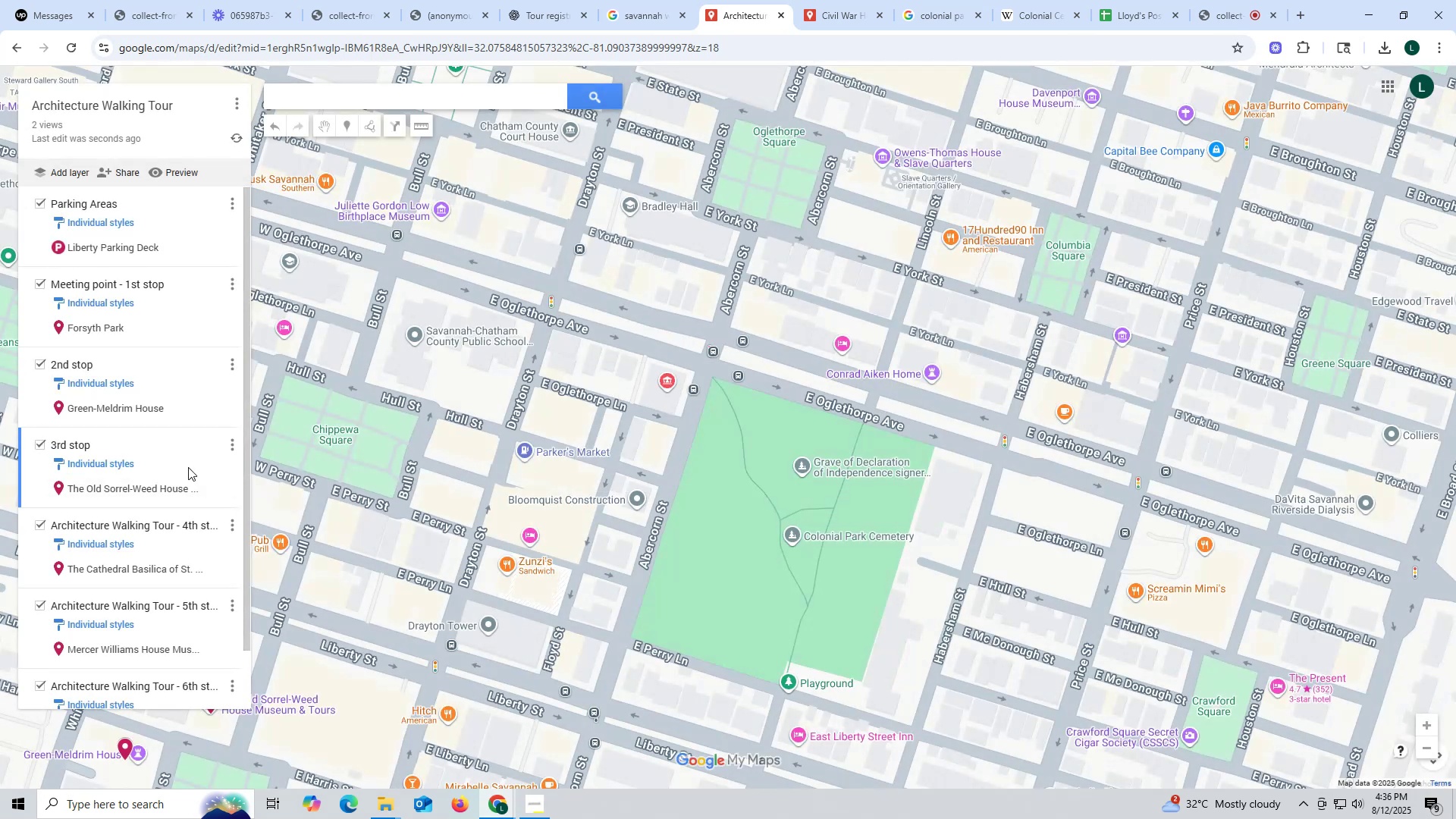 
scroll: coordinate [188, 466], scroll_direction: down, amount: 1.0
 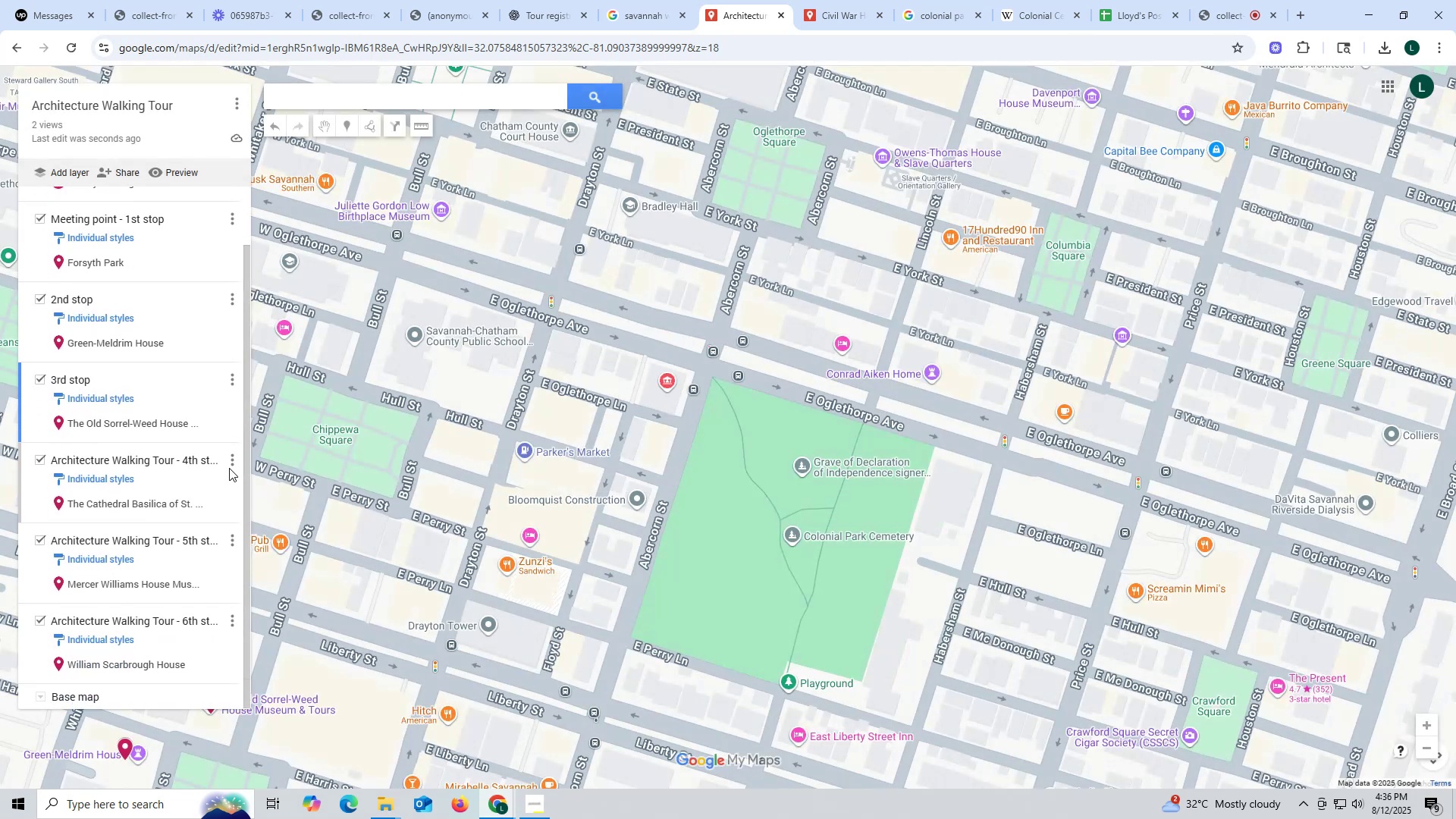 
left_click([230, 461])
 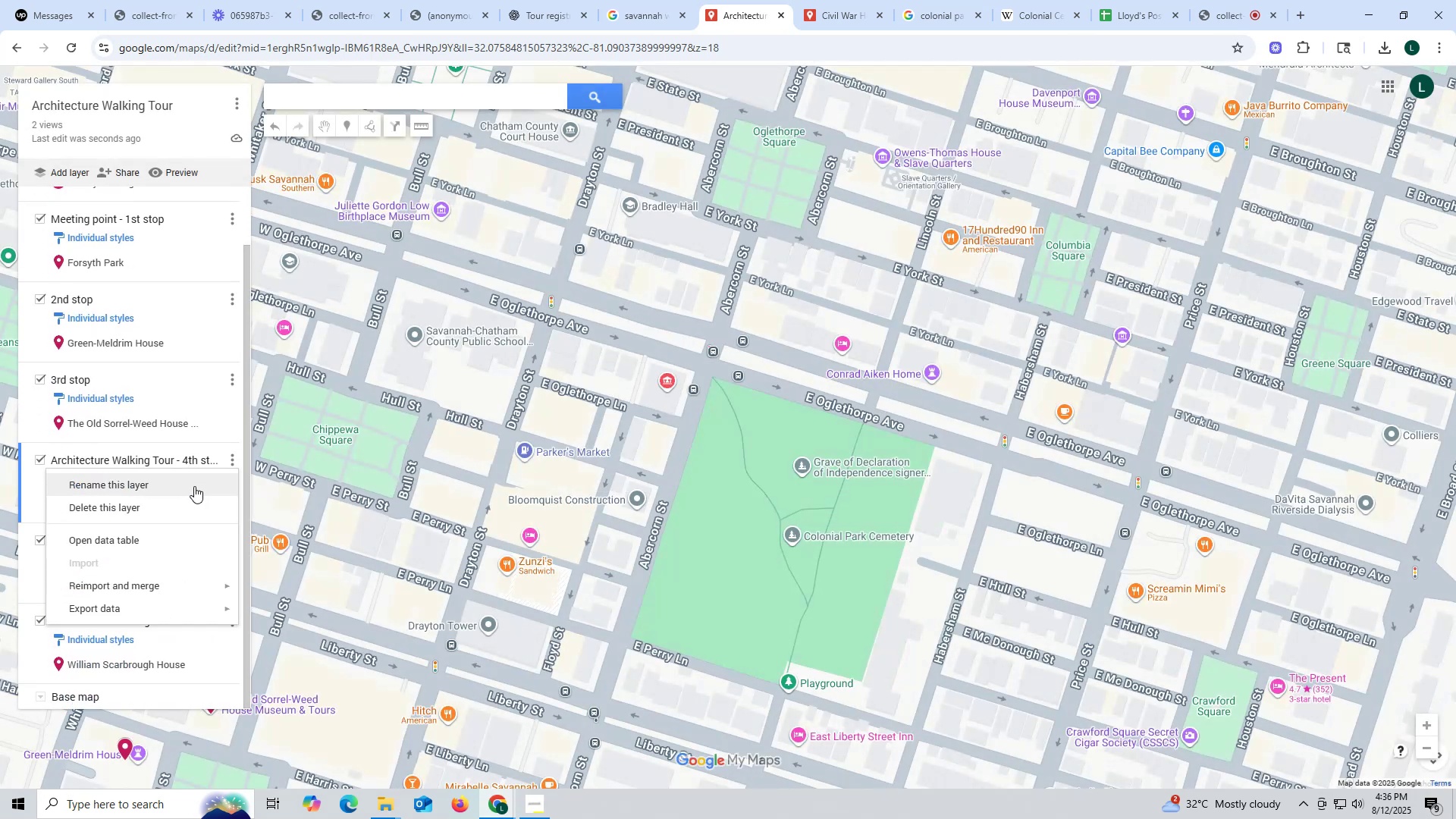 
left_click([190, 482])
 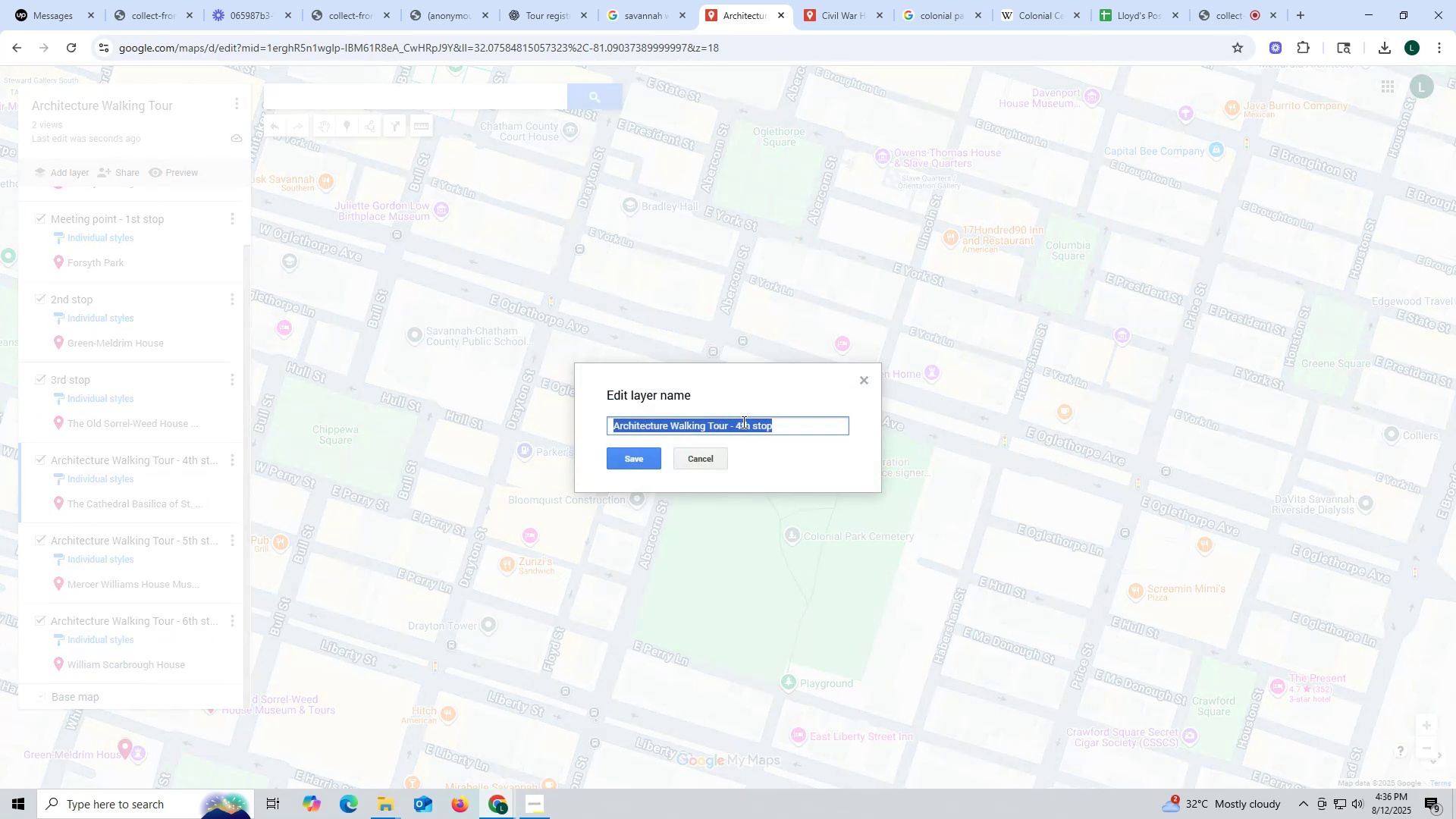 
left_click([741, 422])
 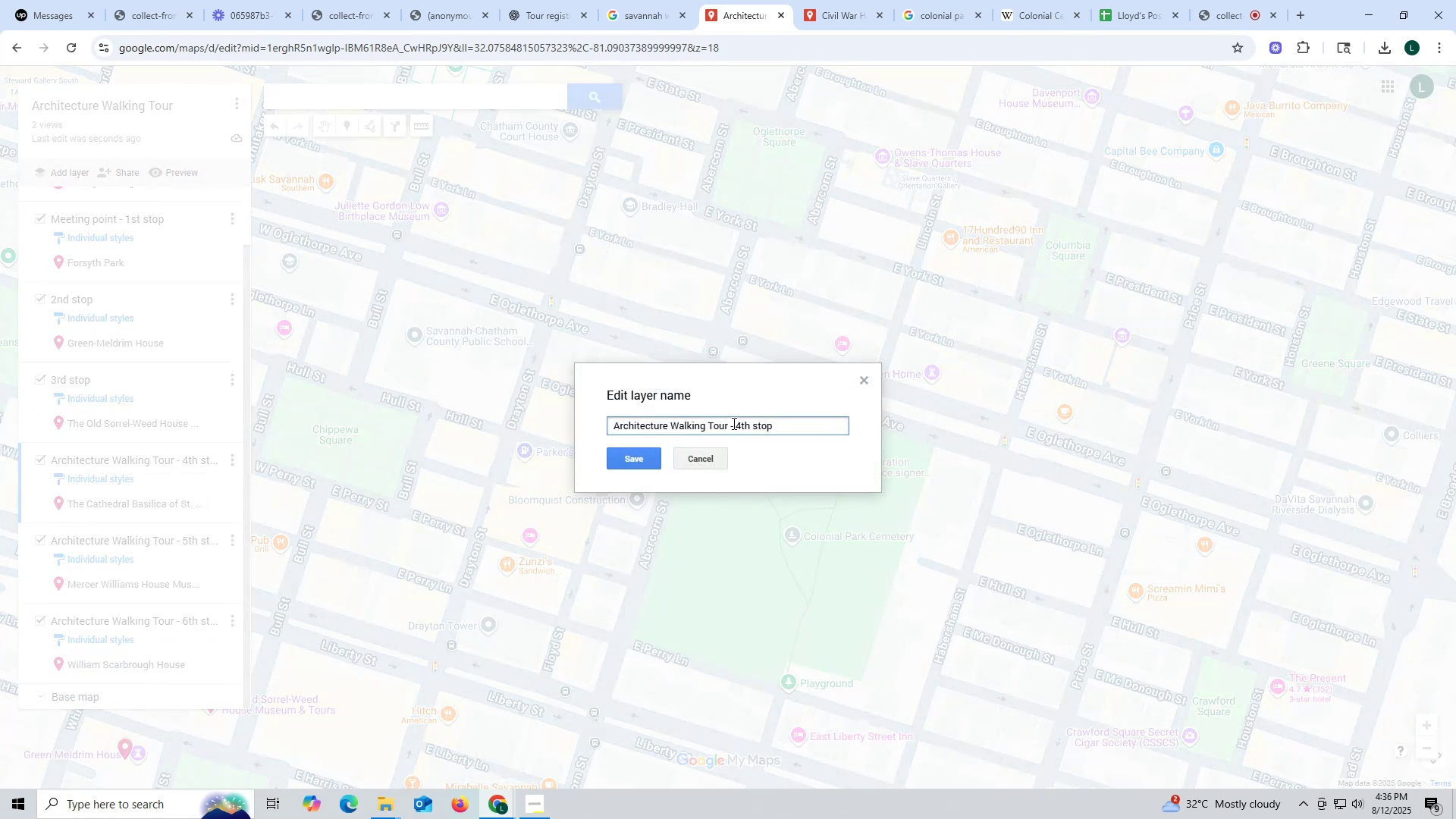 
left_click_drag(start_coordinate=[735, 423], to_coordinate=[427, 419])
 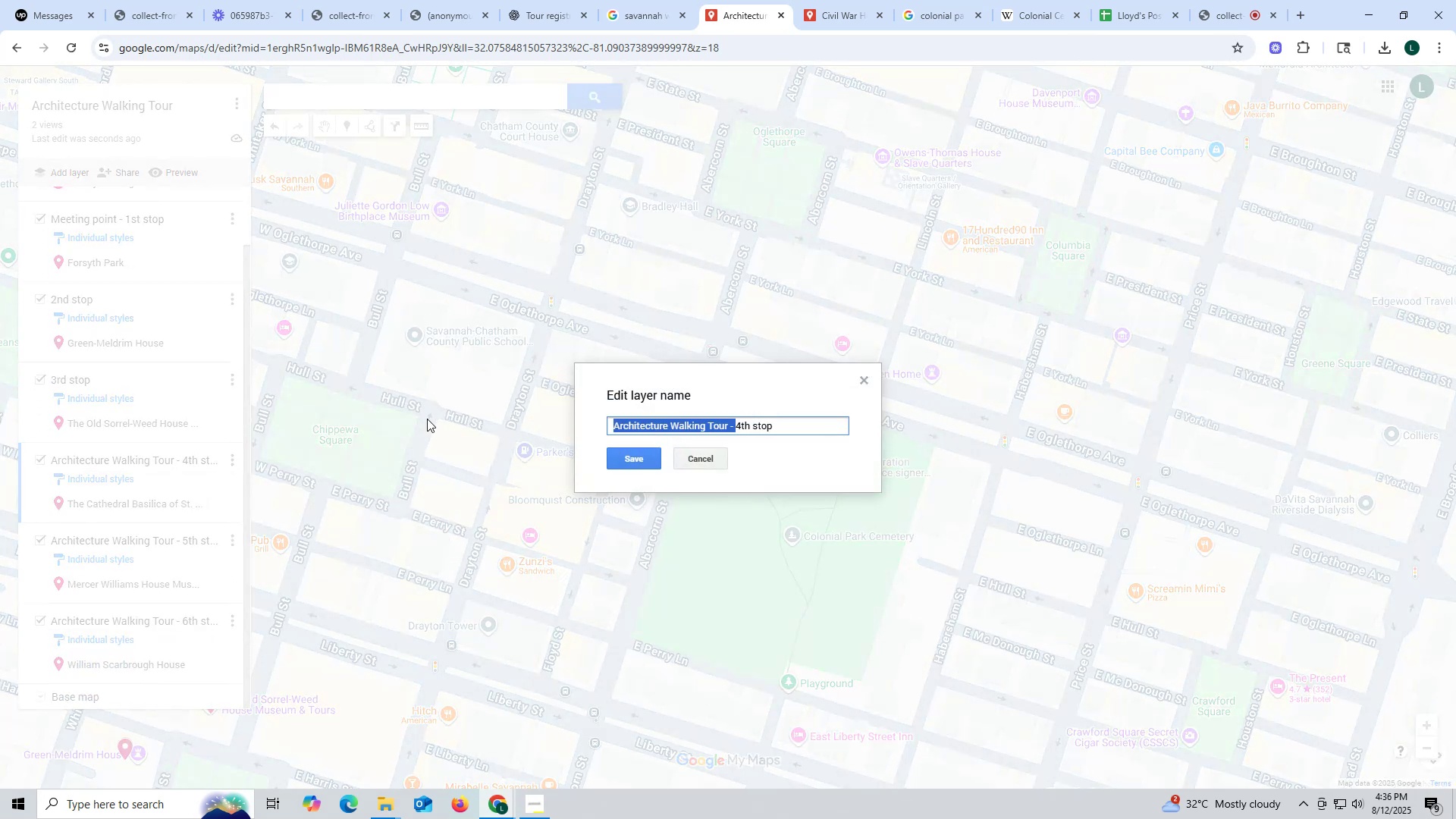 
key(Backspace)
 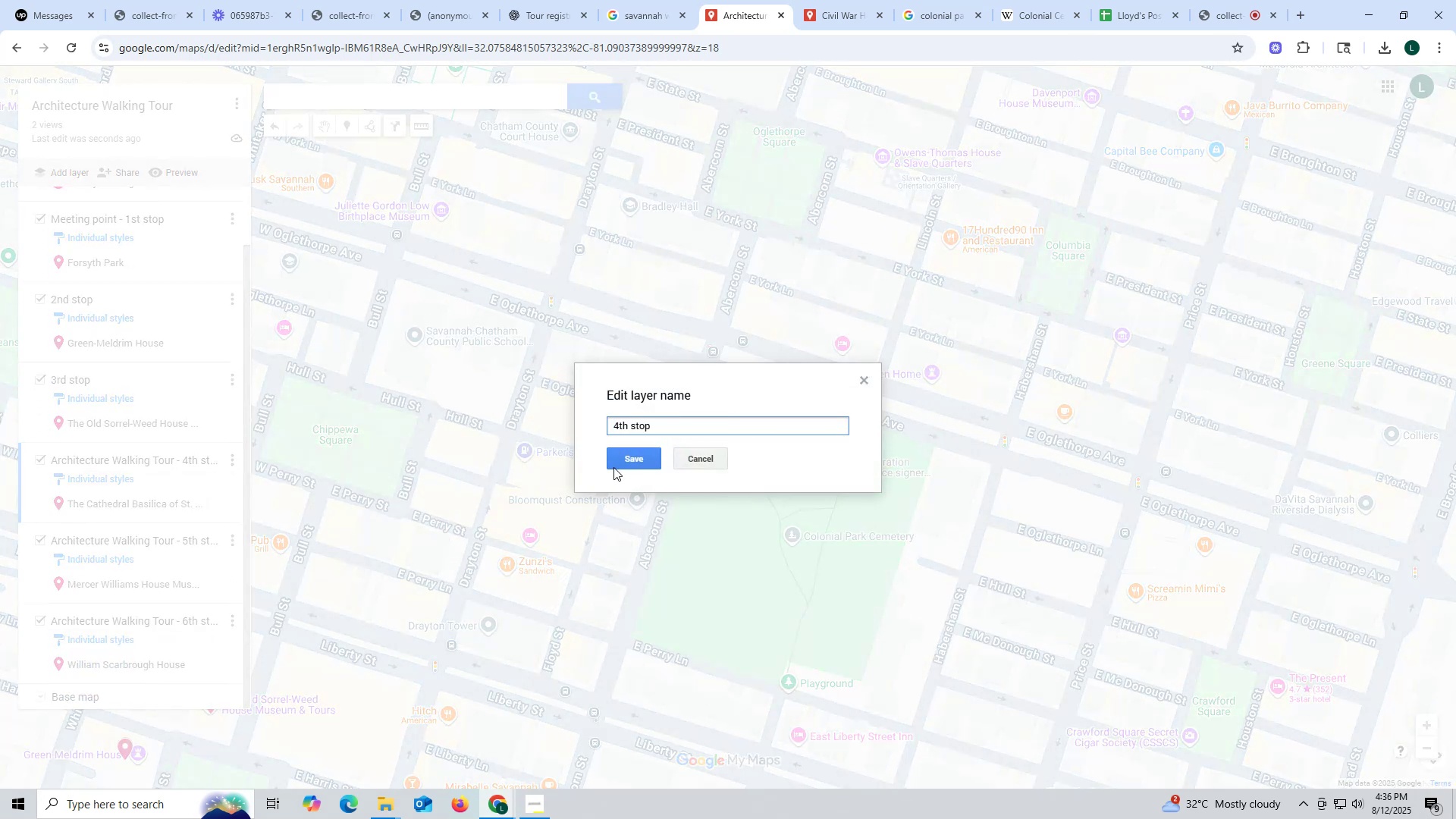 
left_click([639, 458])
 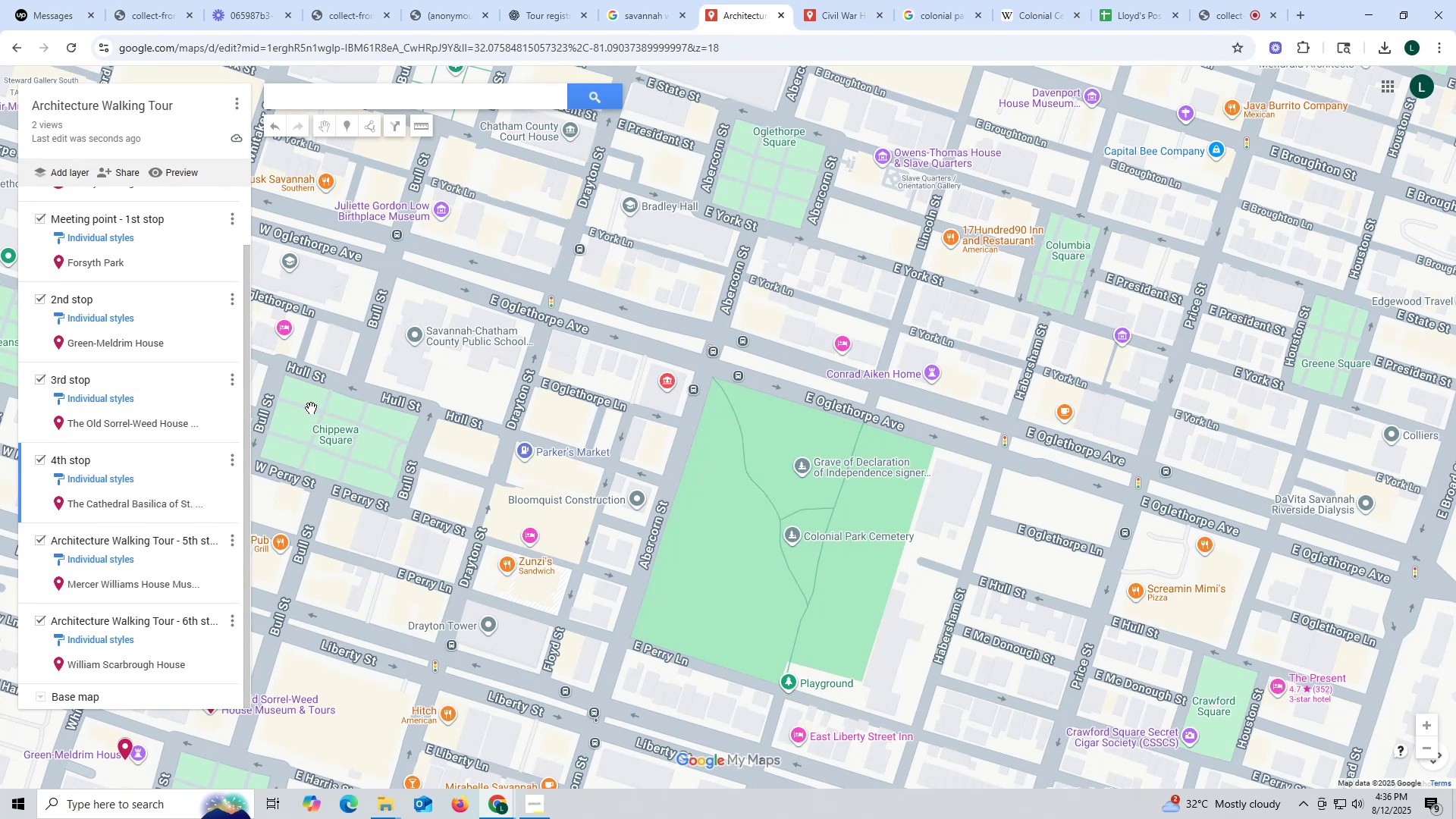 
wait(12.52)
 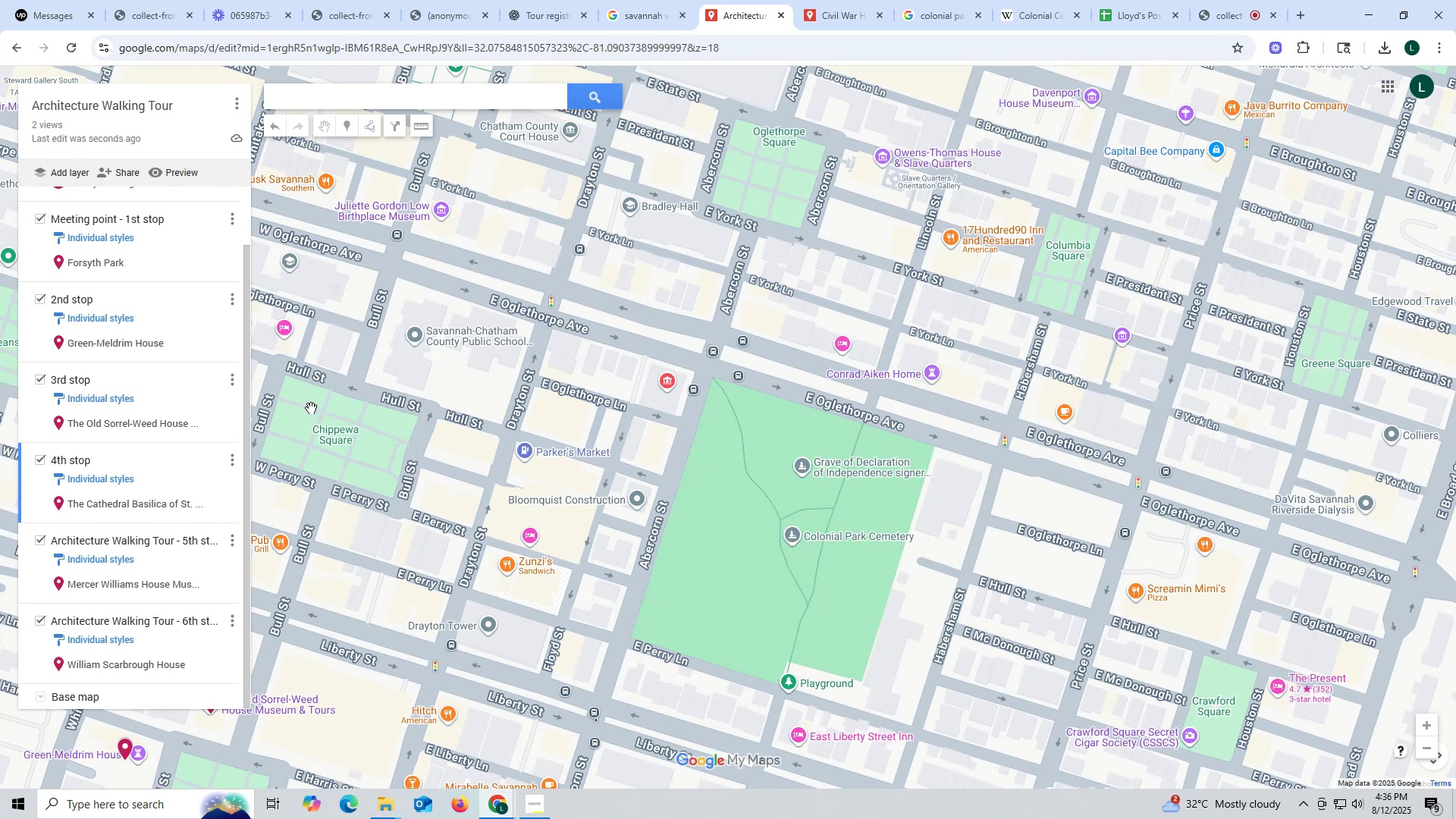 
left_click([234, 545])
 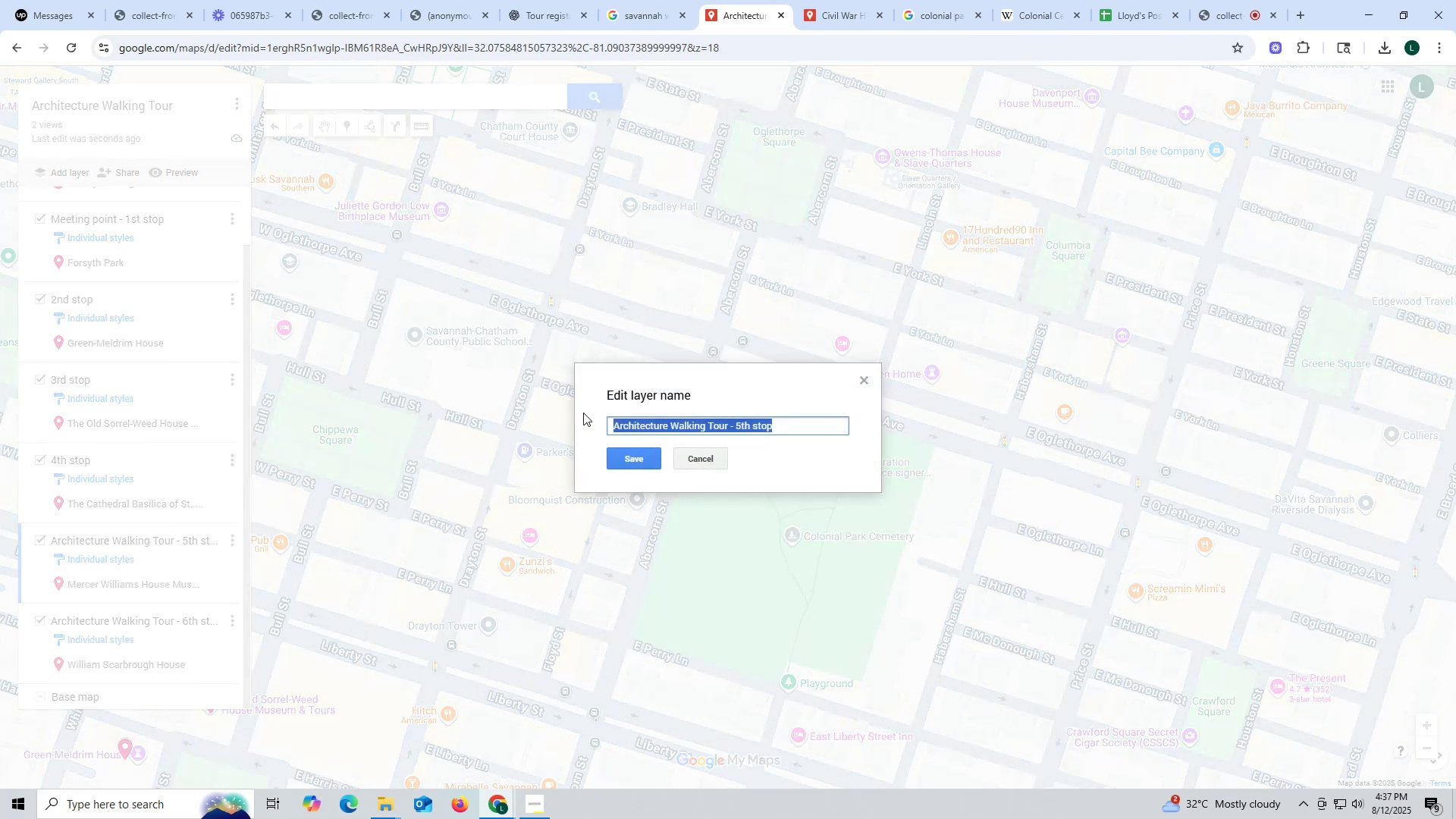 
left_click([752, 428])
 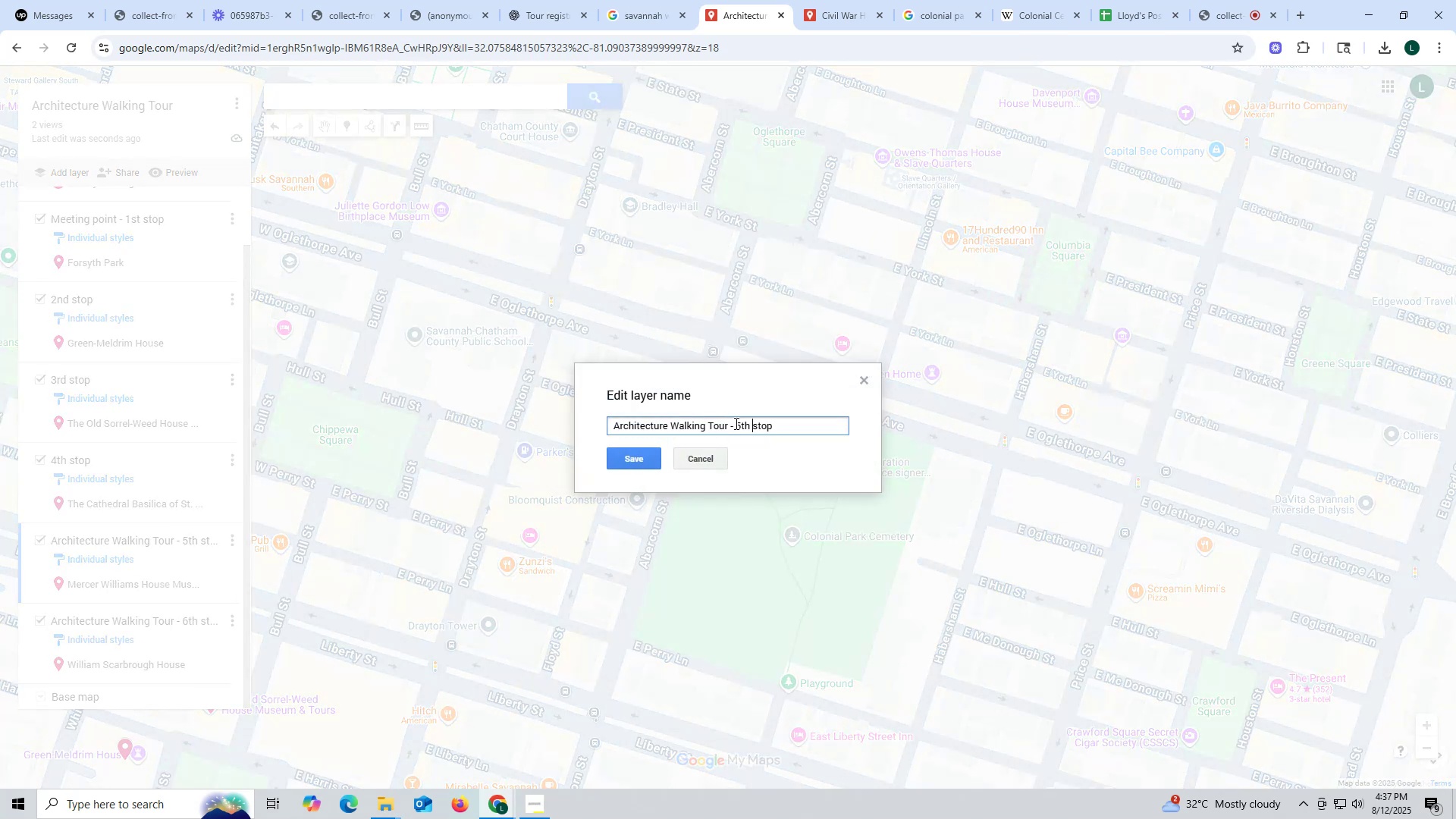 
left_click_drag(start_coordinate=[735, 423], to_coordinate=[350, 383])
 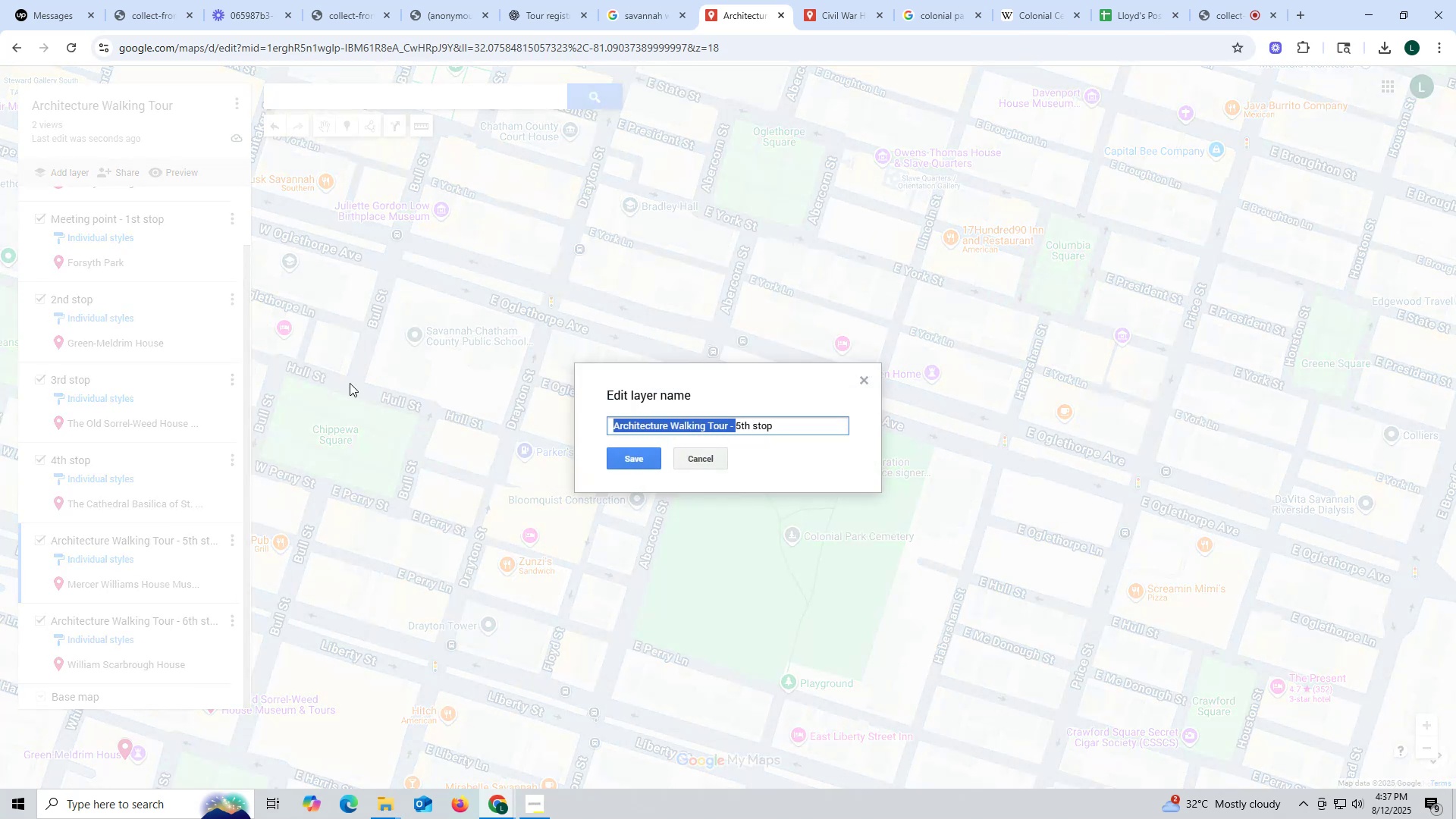 
key(Backspace)
 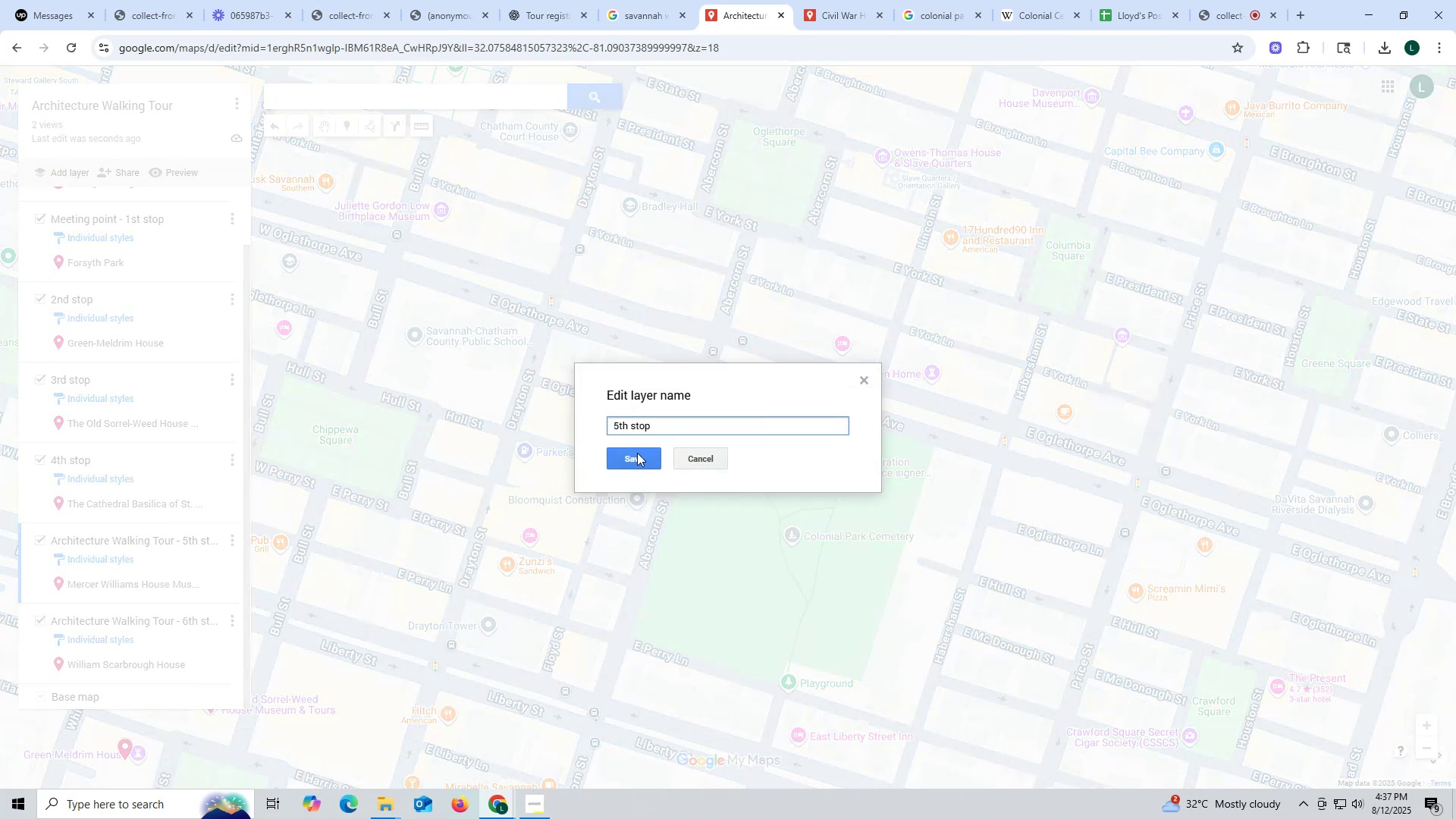 
left_click([646, 458])
 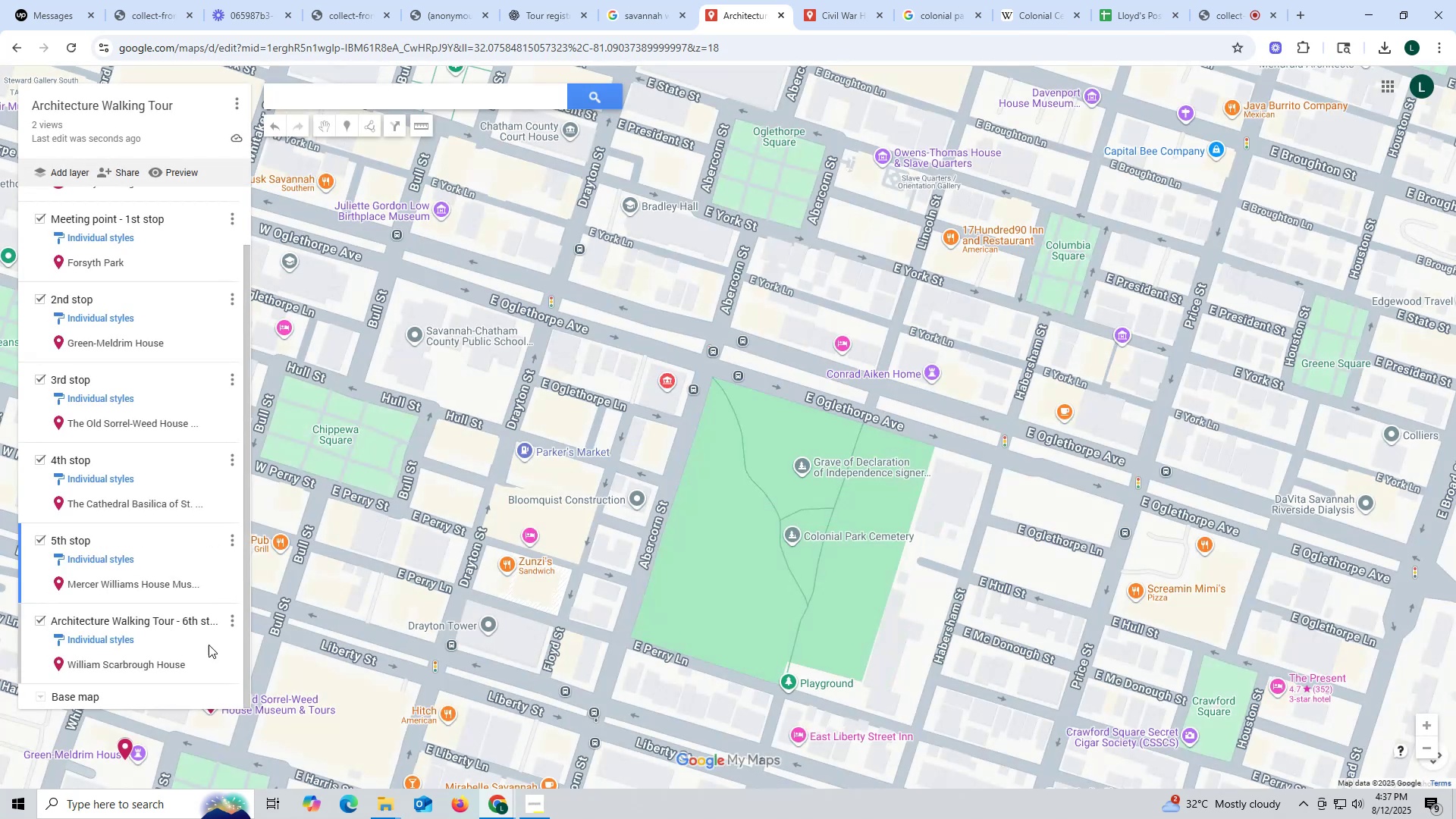 
scroll: coordinate [227, 624], scroll_direction: down, amount: 3.0
 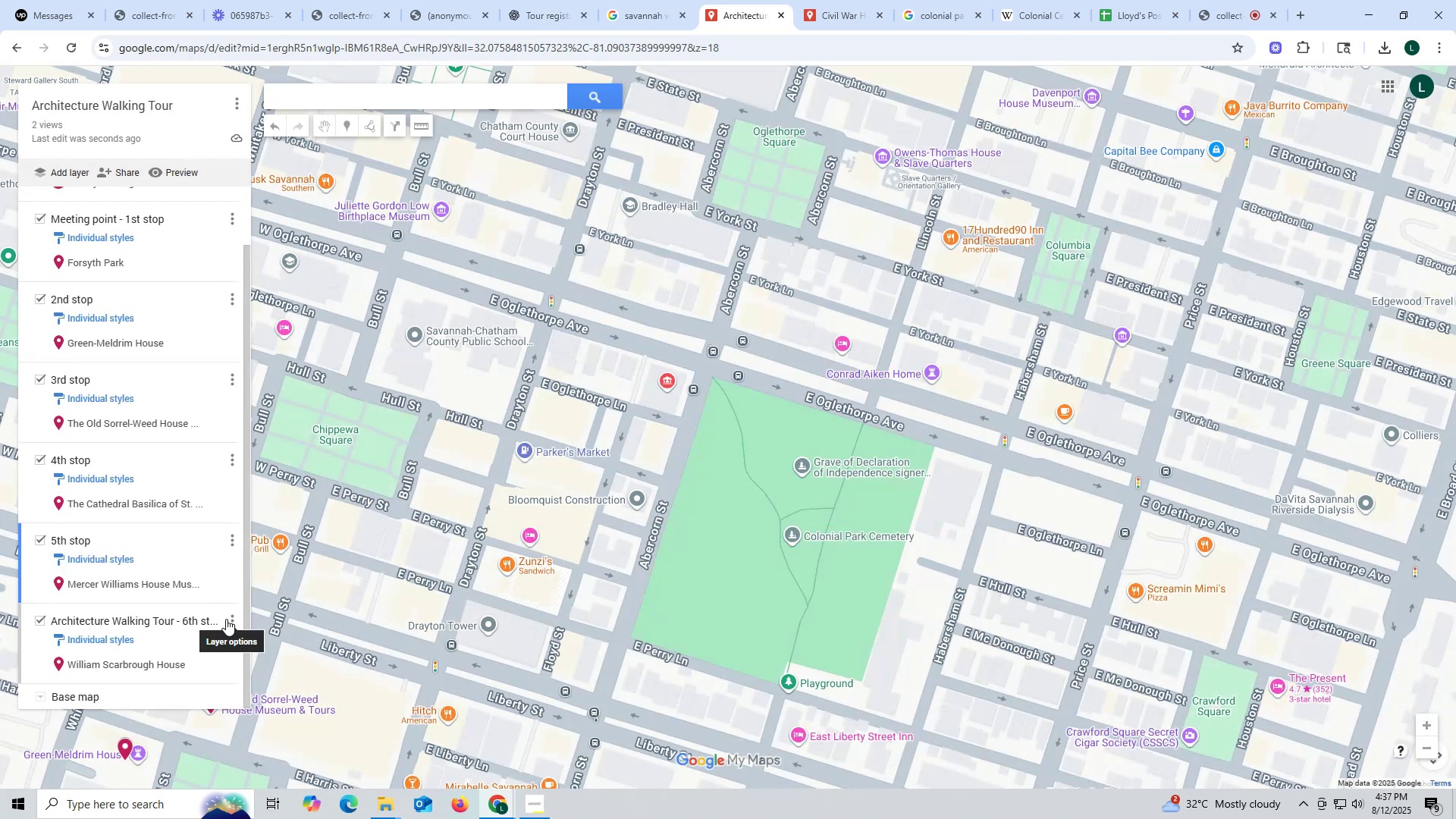 
left_click([227, 620])
 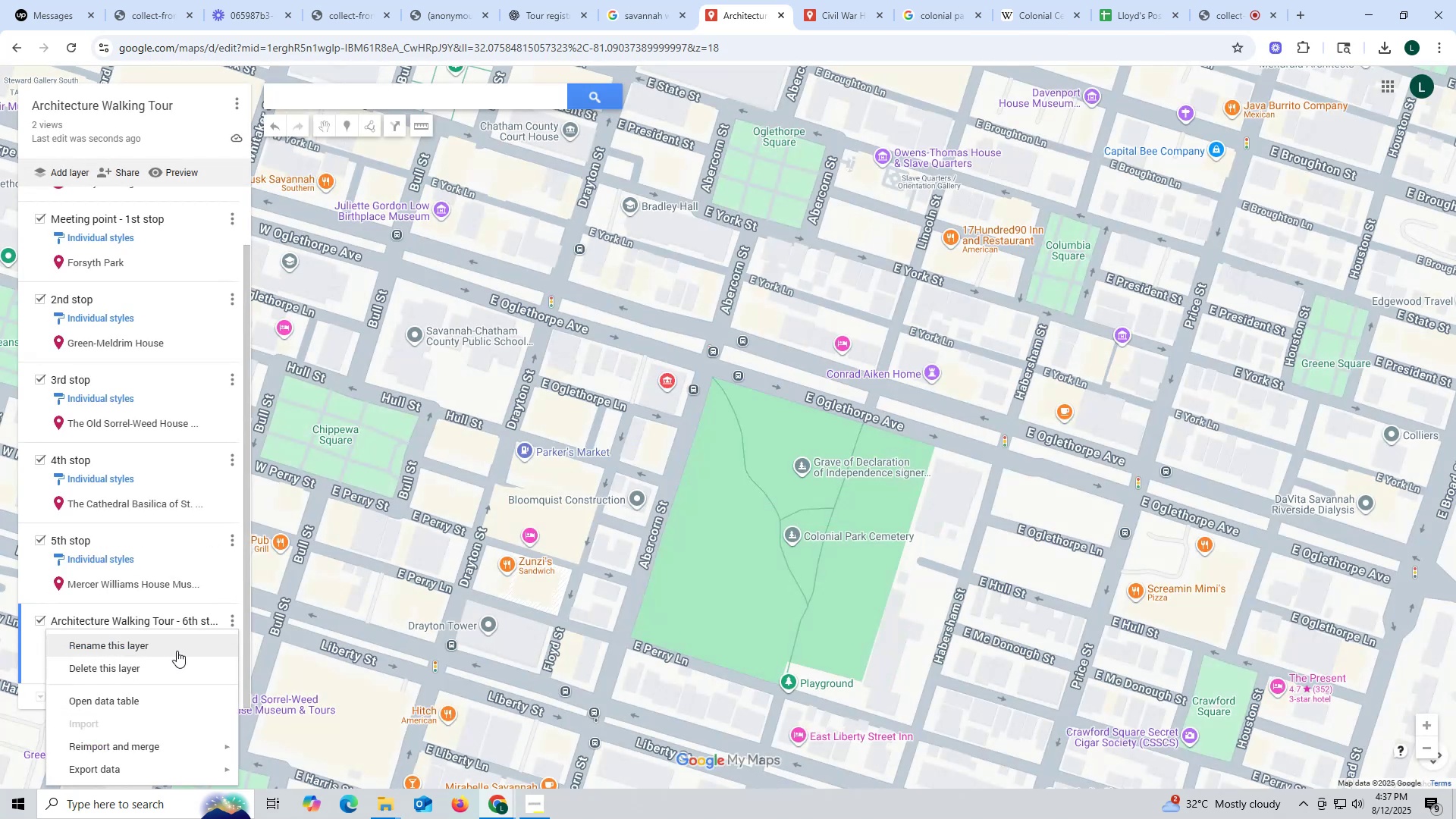 
left_click([174, 641])
 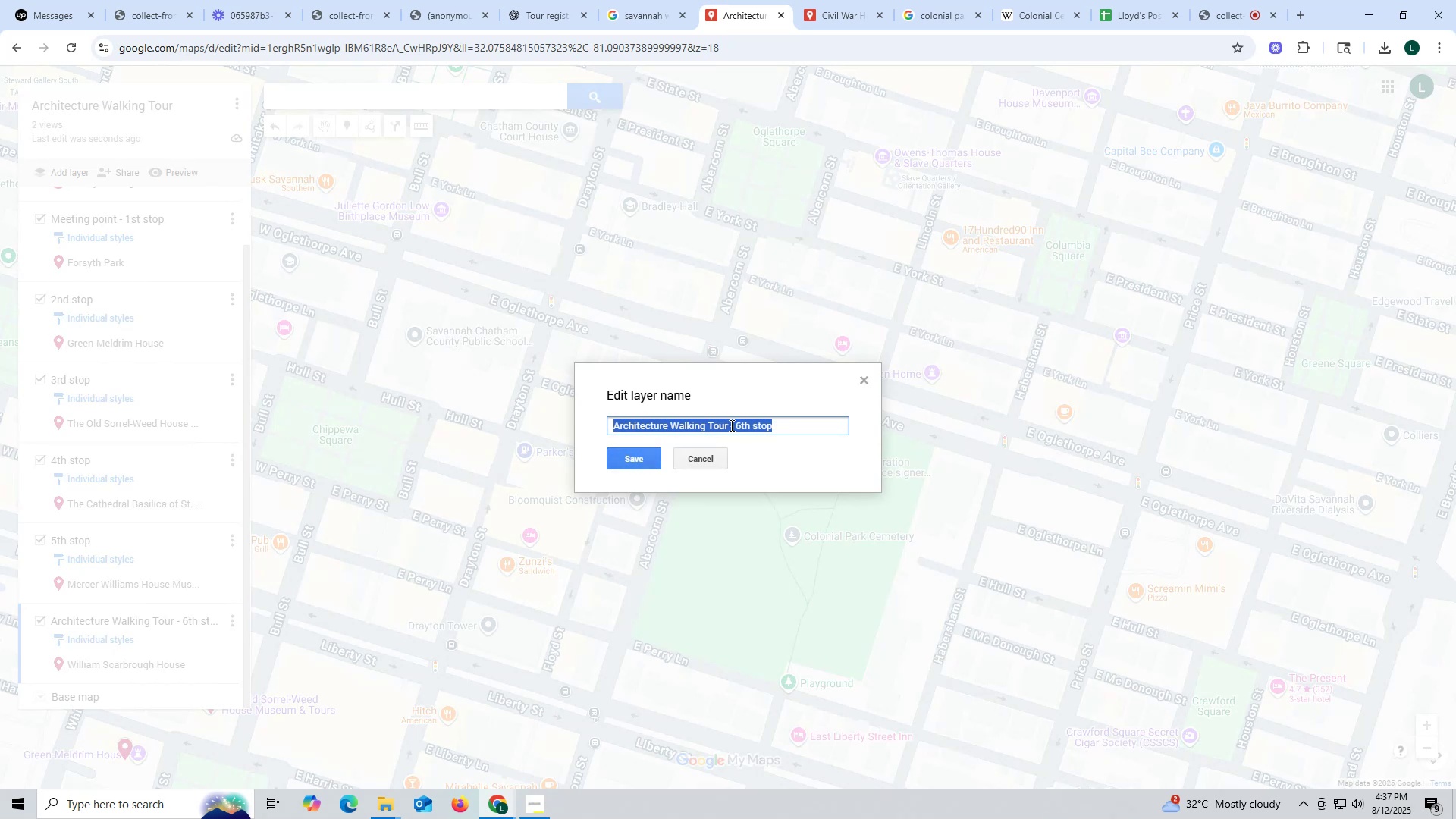 
left_click([741, 422])
 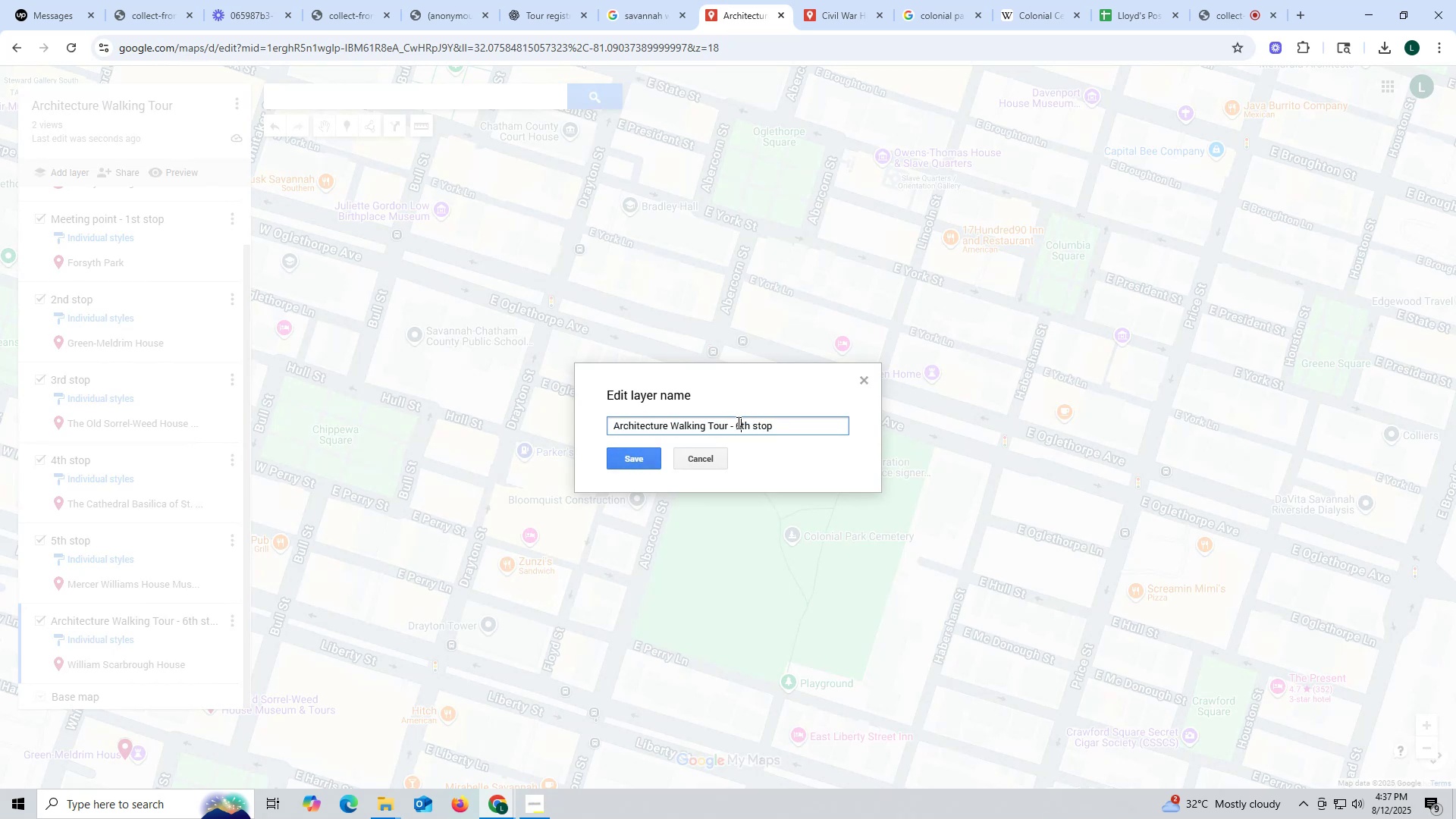 
left_click_drag(start_coordinate=[737, 422], to_coordinate=[338, 385])
 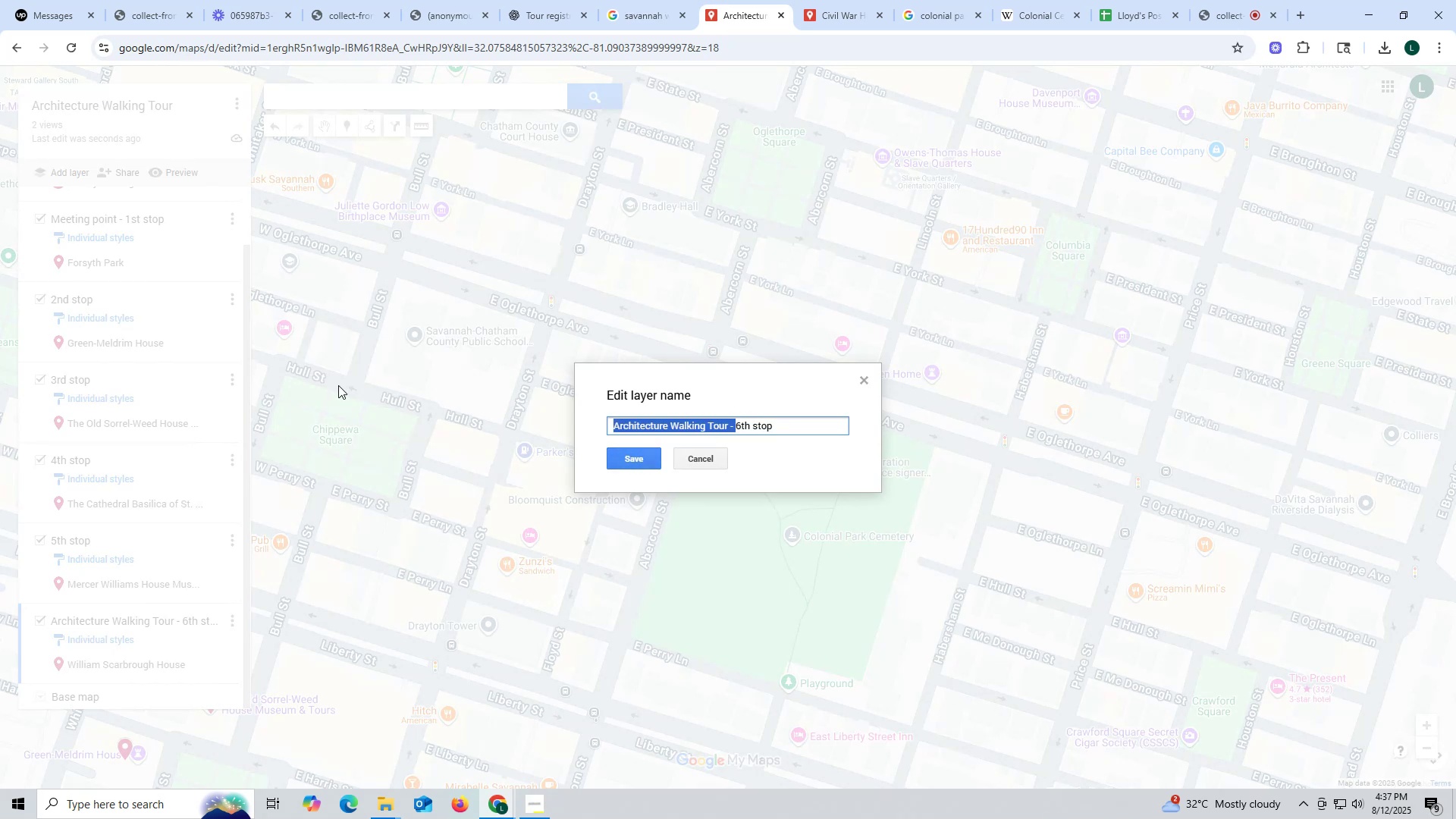 
key(Backspace)
 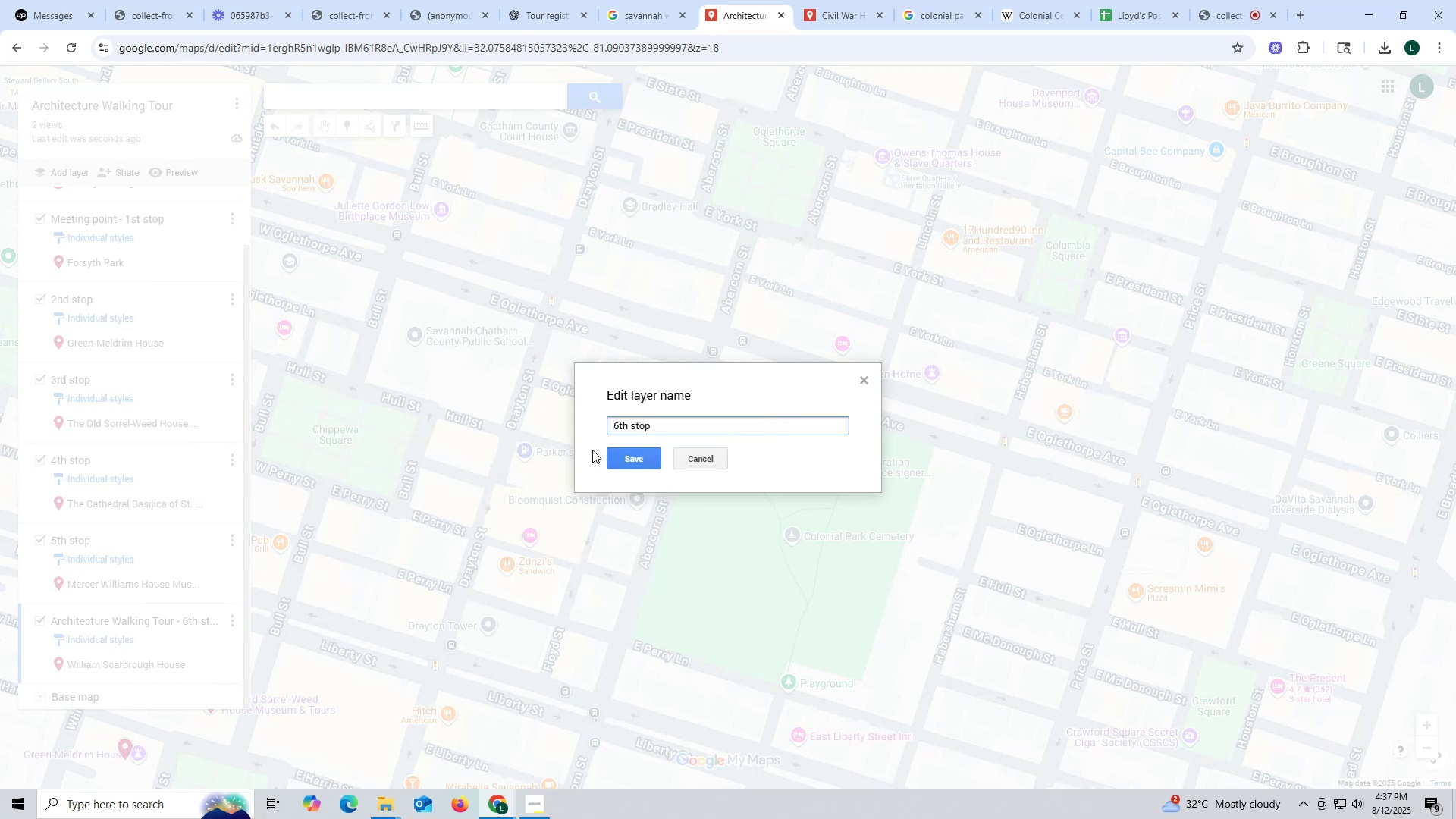 
left_click([626, 457])
 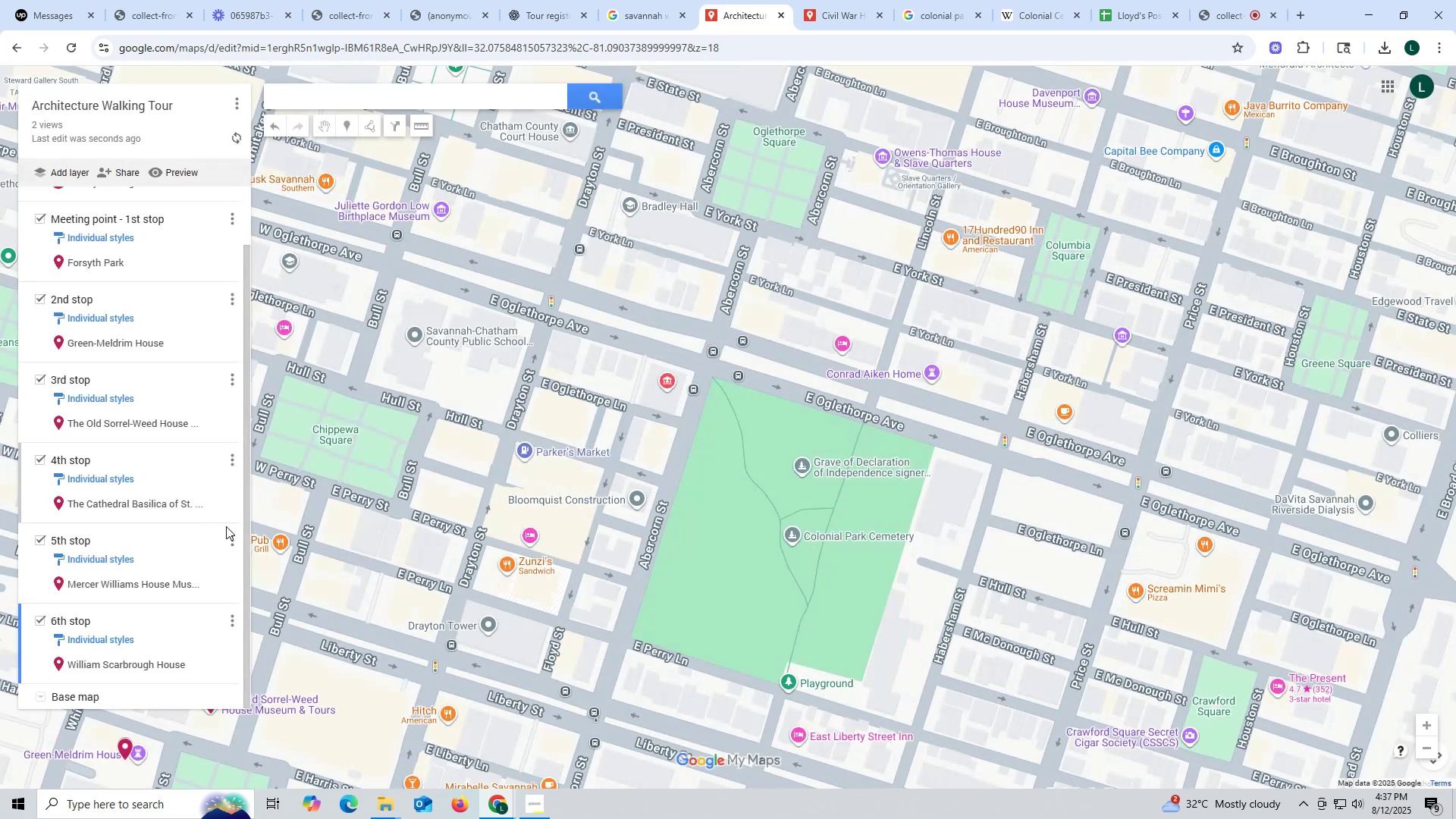 
scroll: coordinate [168, 270], scroll_direction: up, amount: 11.0
 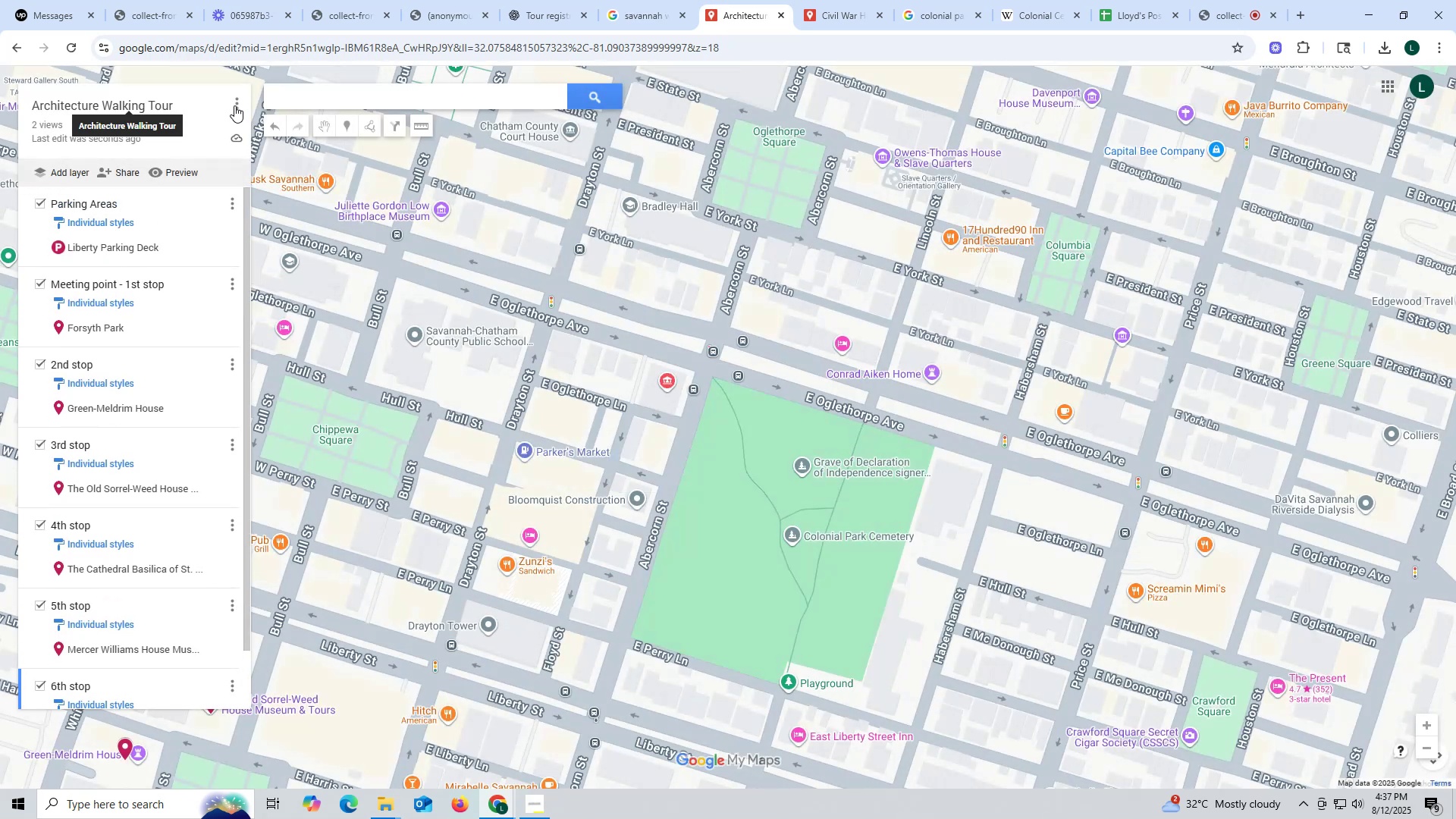 
left_click([235, 101])
 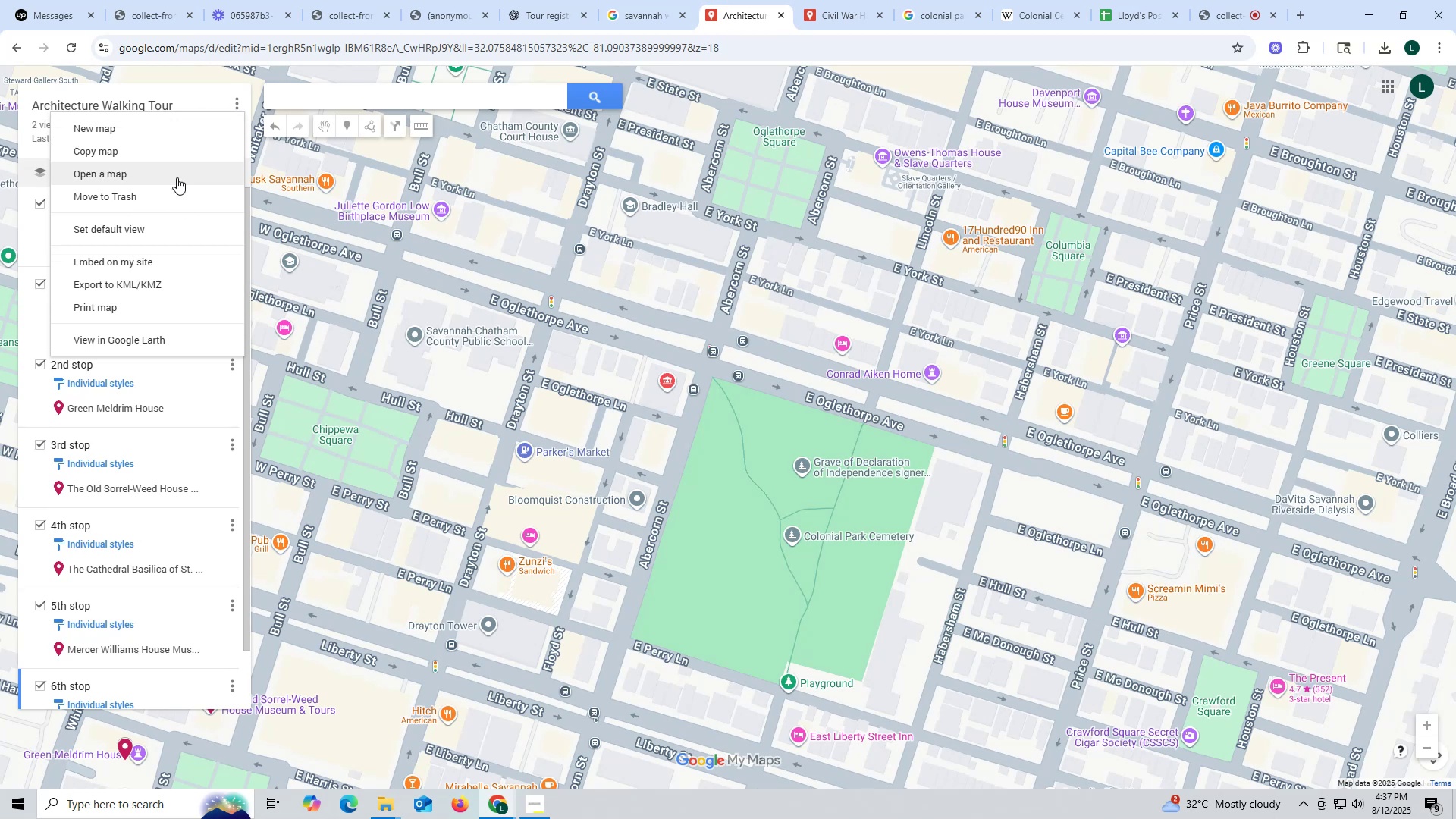 
left_click([109, 99])
 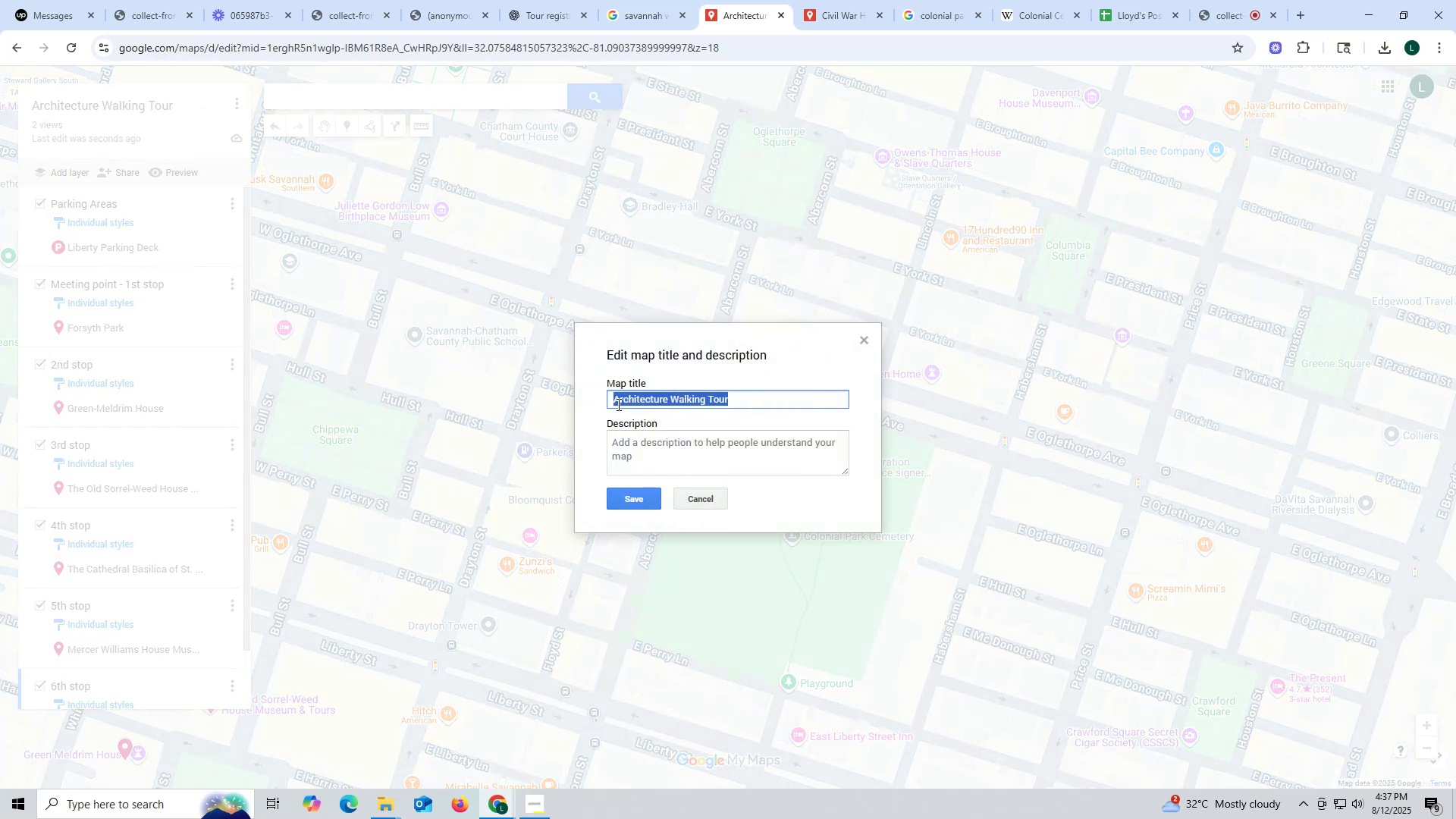 
left_click([616, 401])
 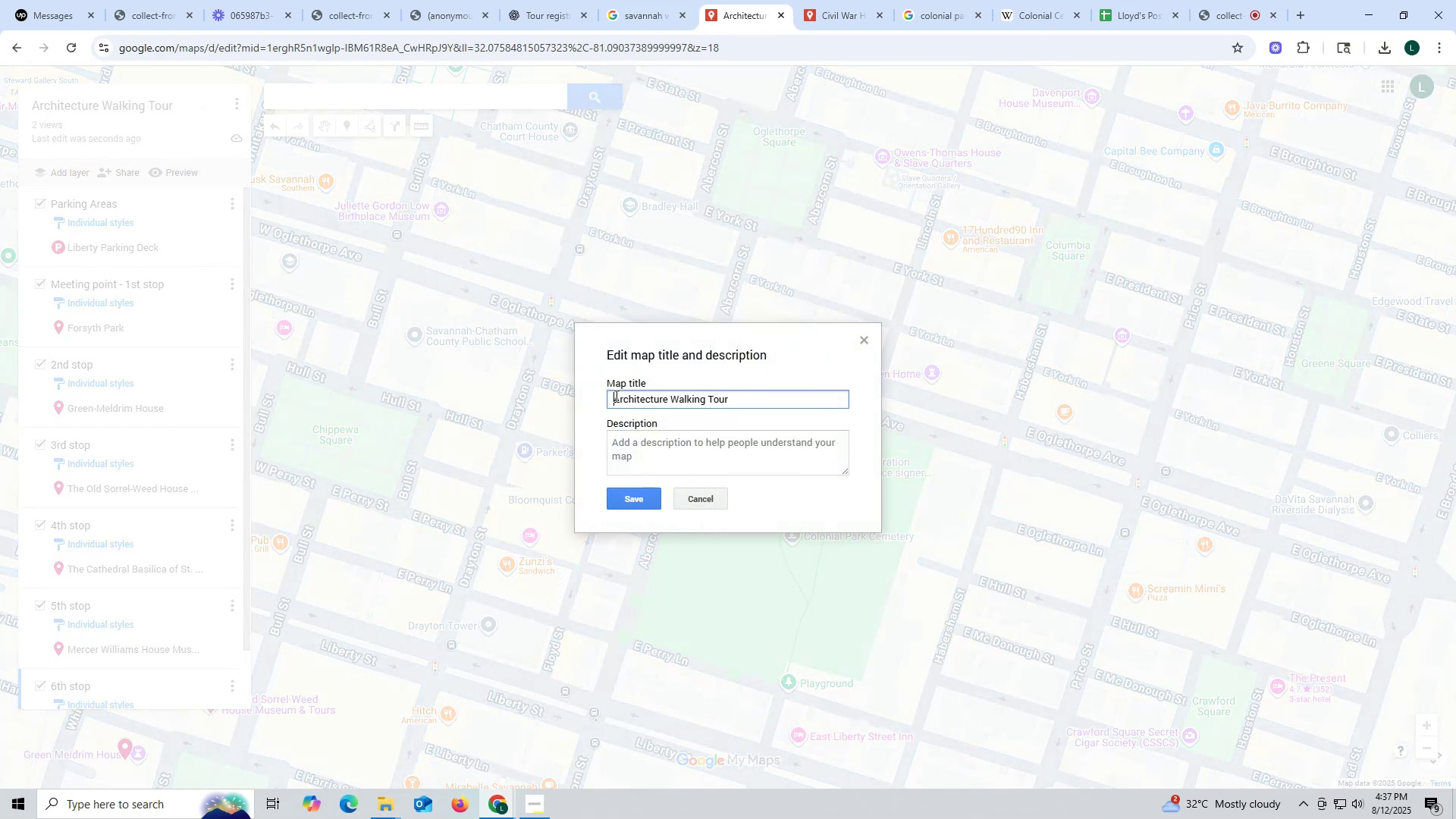 
type(Savannad)
 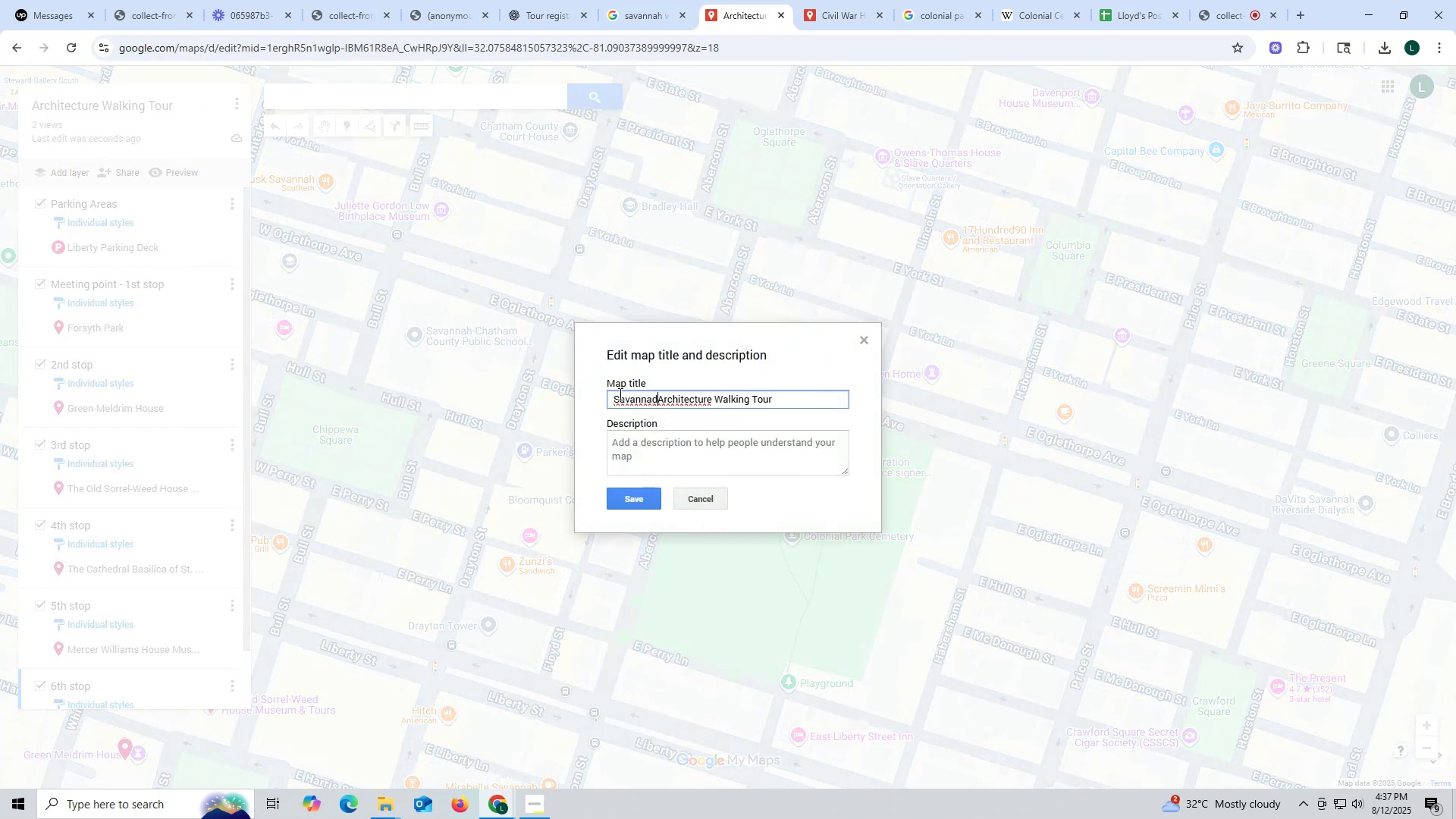 
left_click([616, 394])
 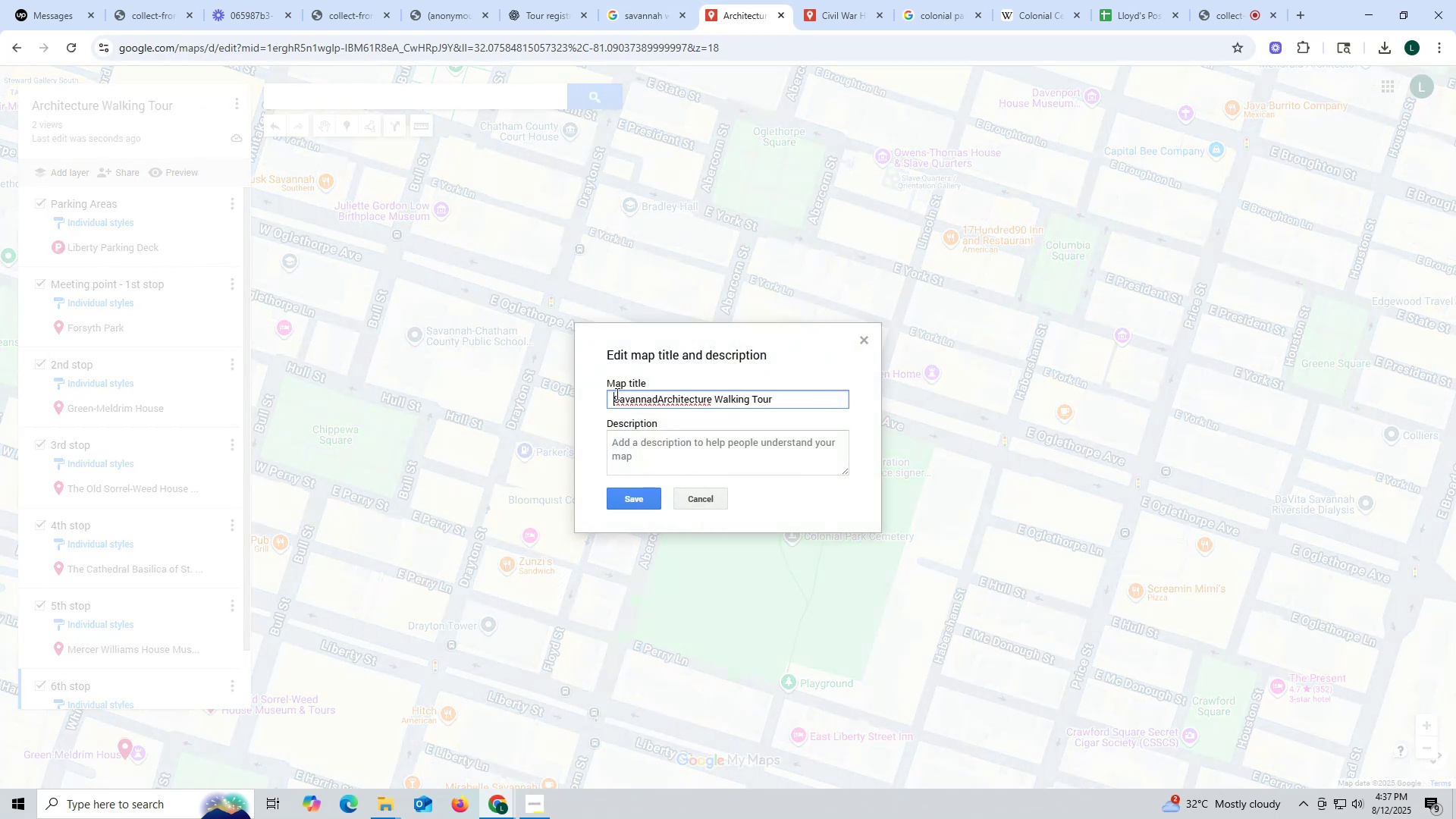 
type(Downtown )
 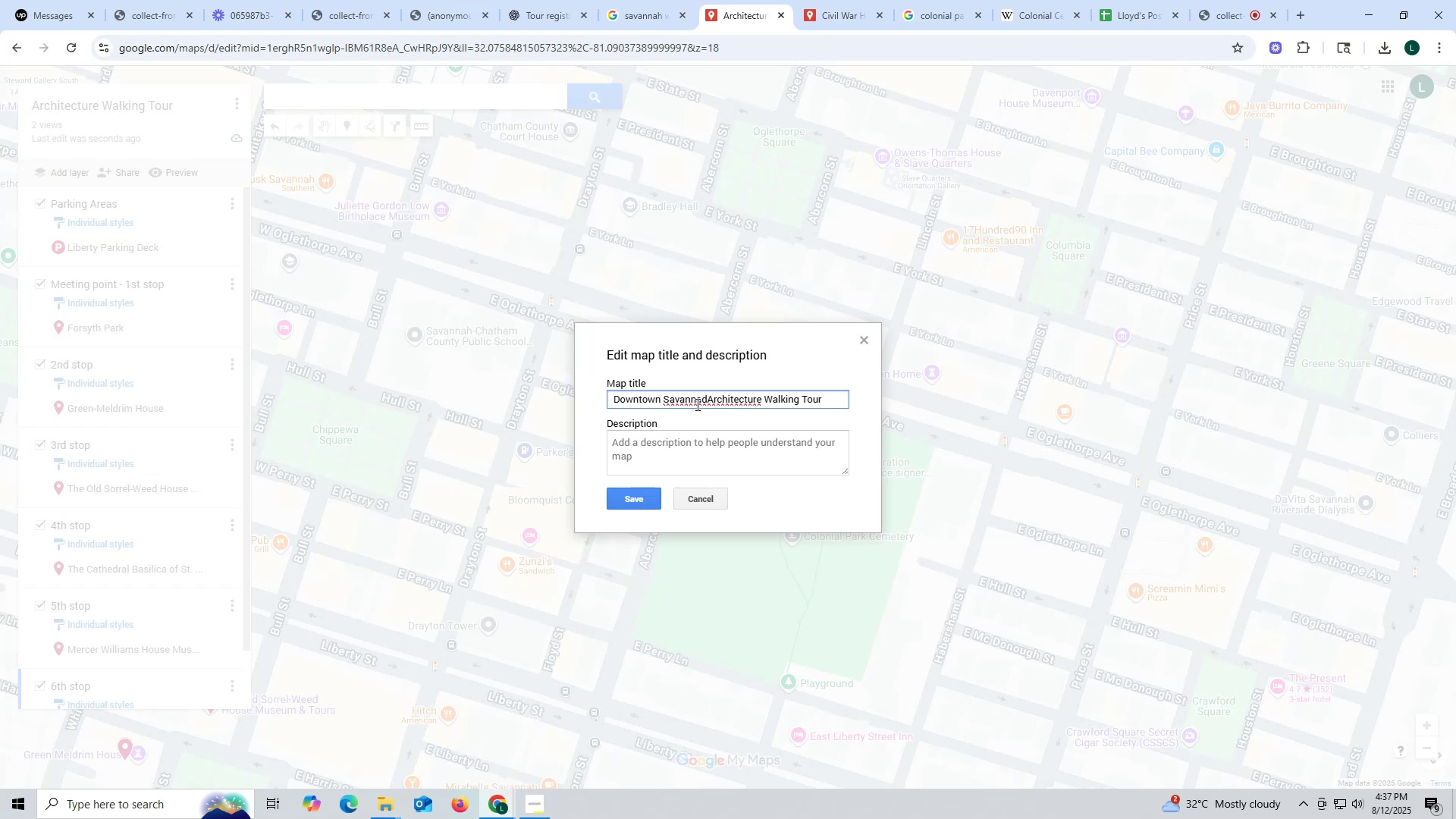 
left_click([708, 398])
 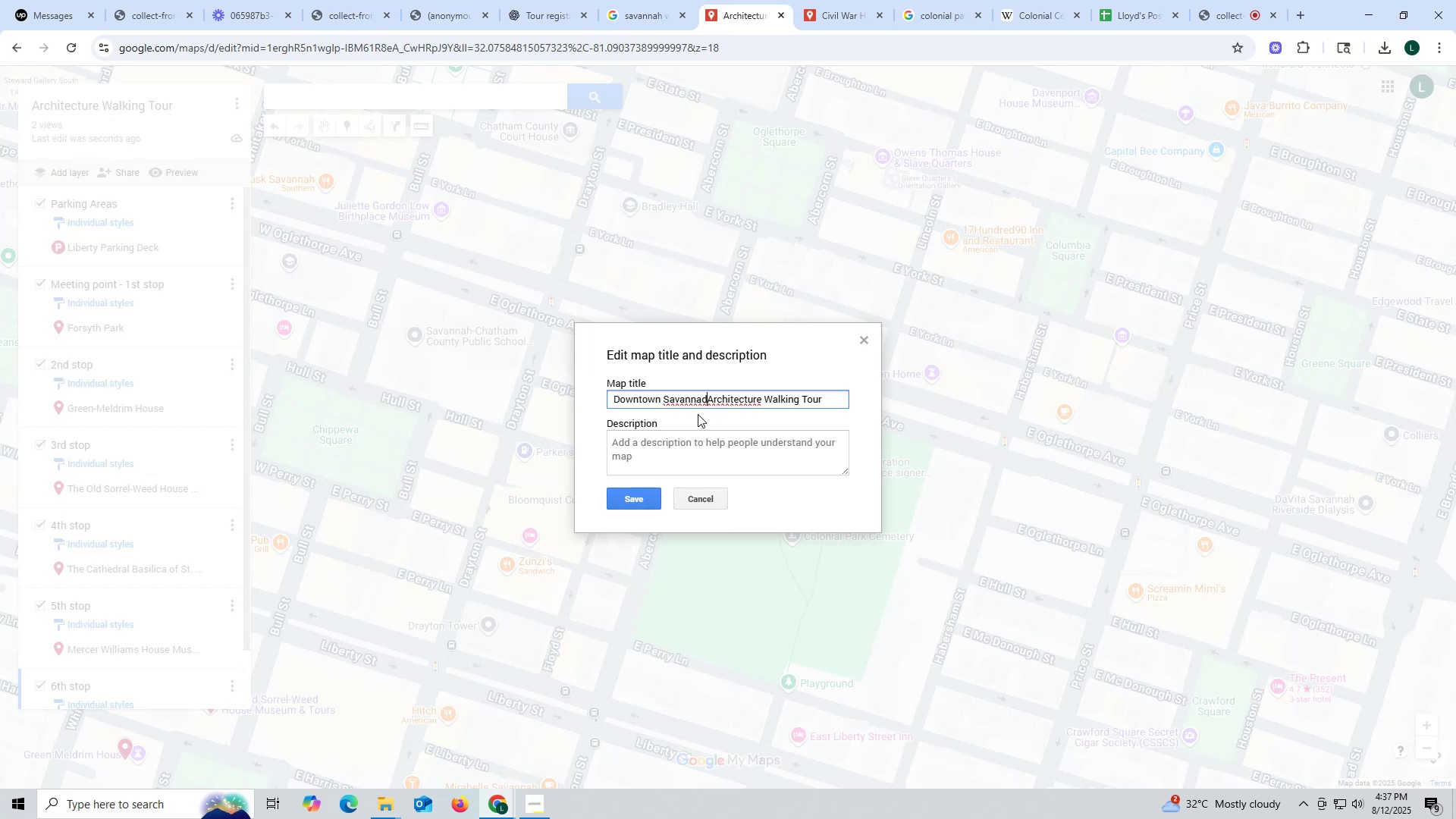 
key(Backspace)
 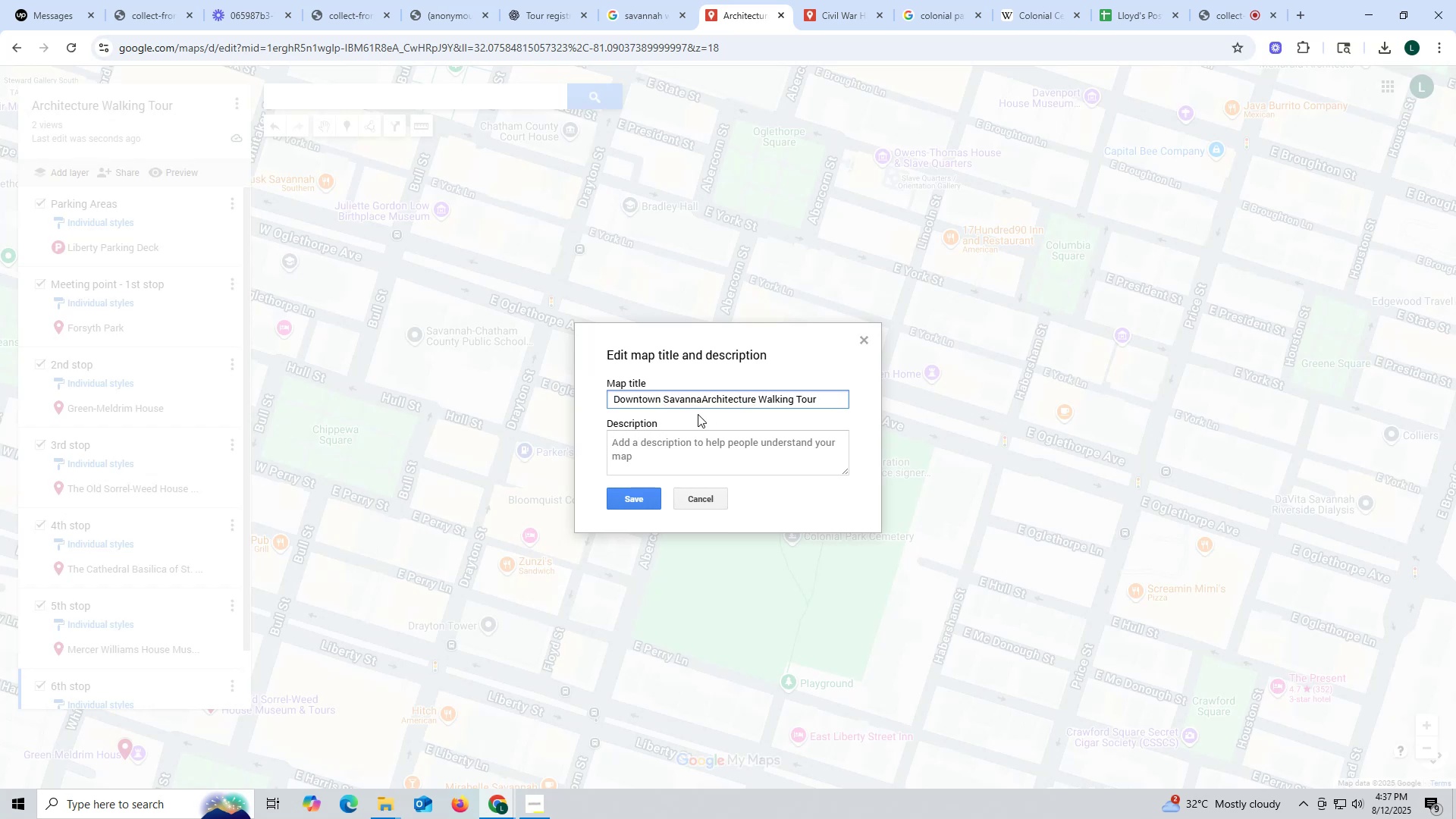 
key(H)
 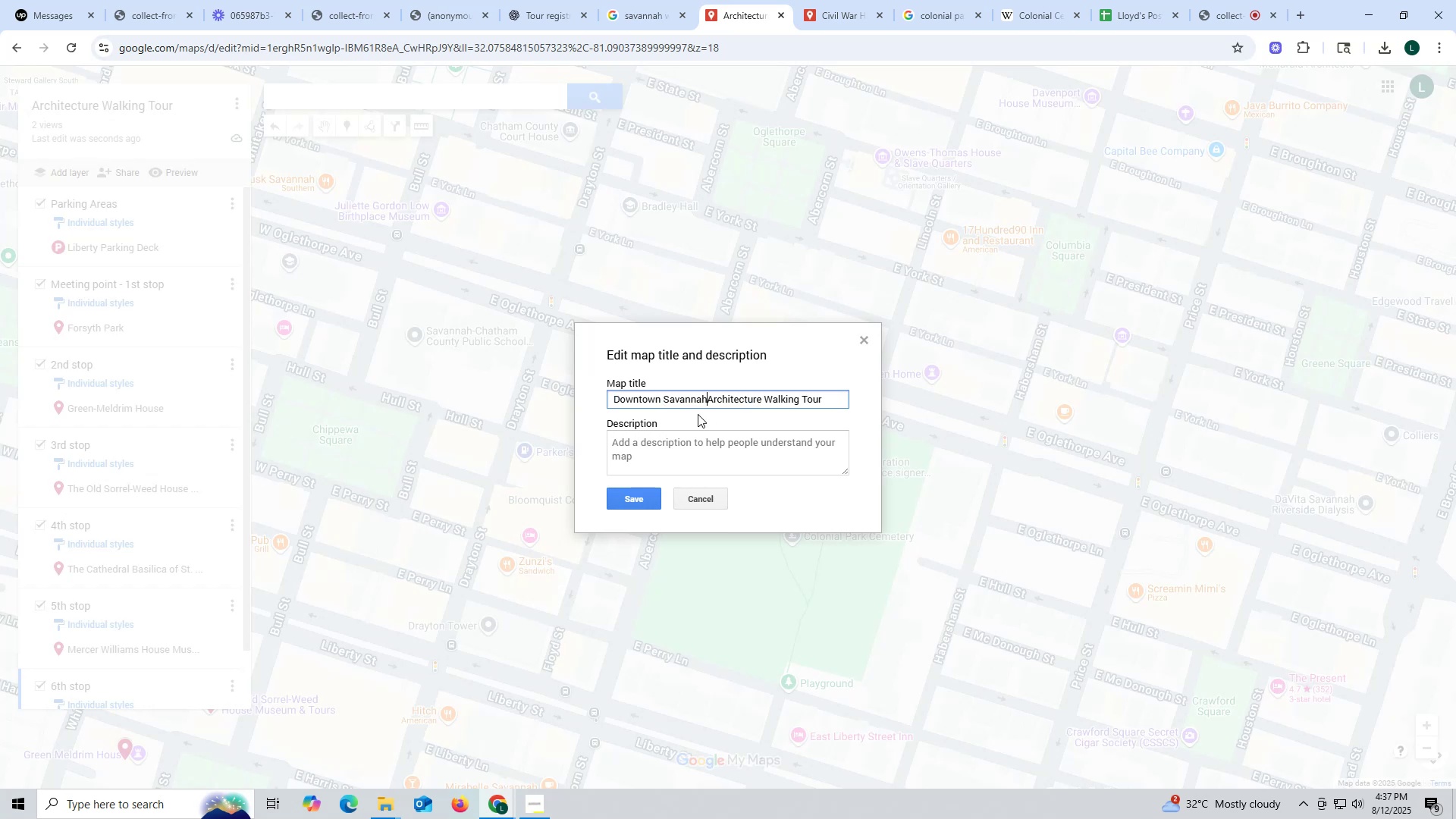 
key(Space)
 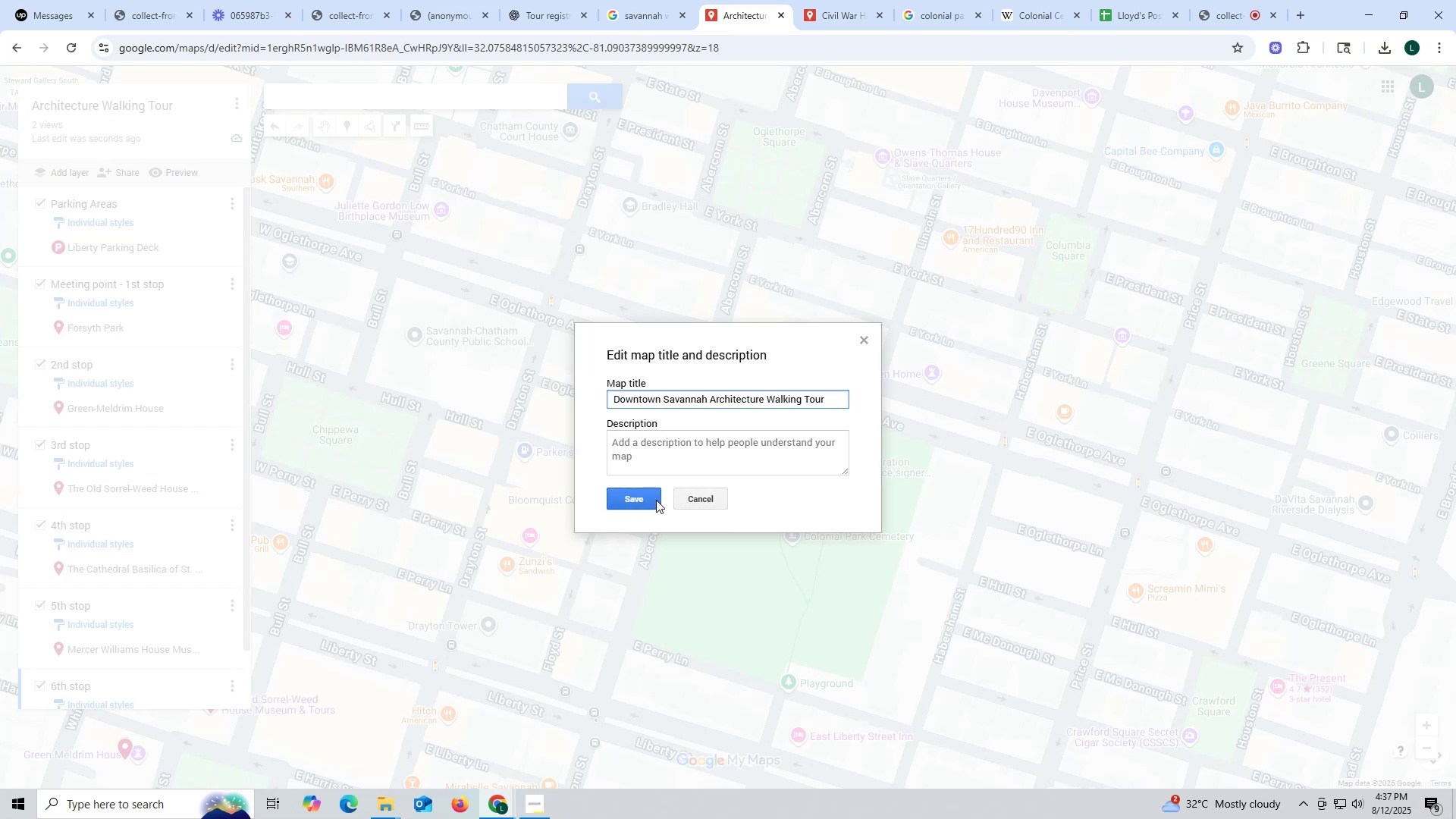 
wait(8.89)
 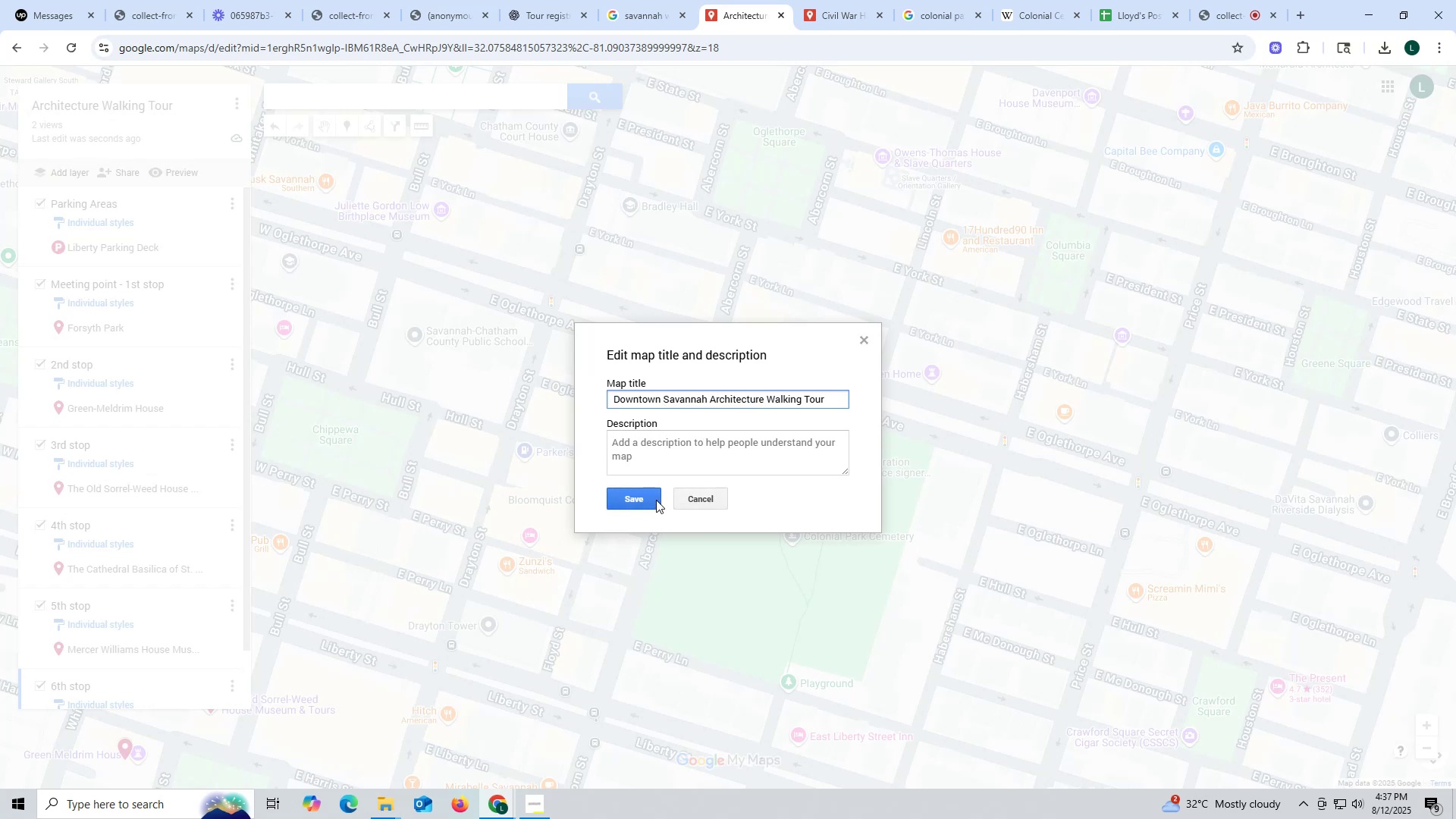 
left_click([446, 11])
 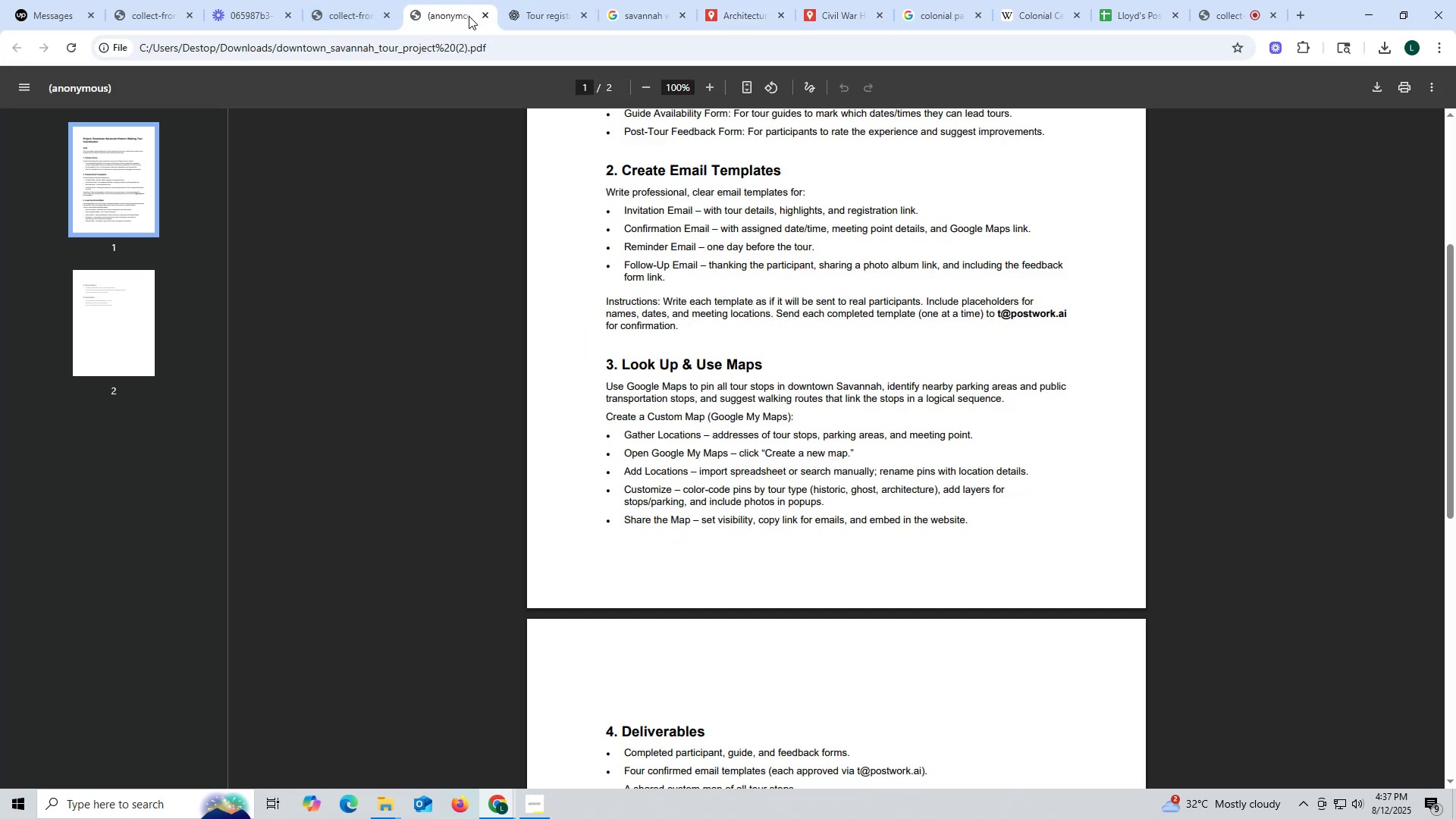 
scroll: coordinate [835, 372], scroll_direction: up, amount: 7.0
 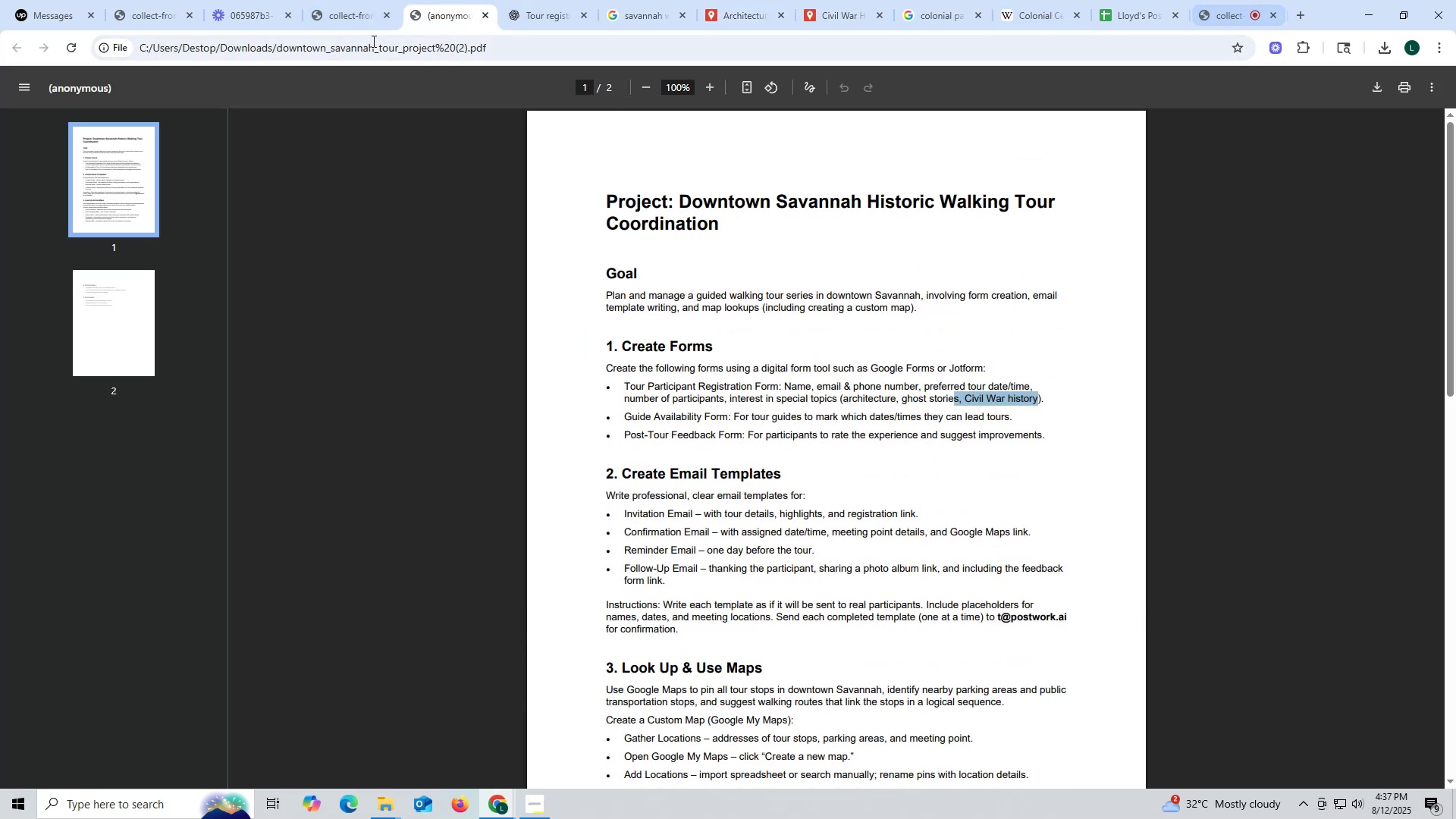 
left_click([730, 15])
 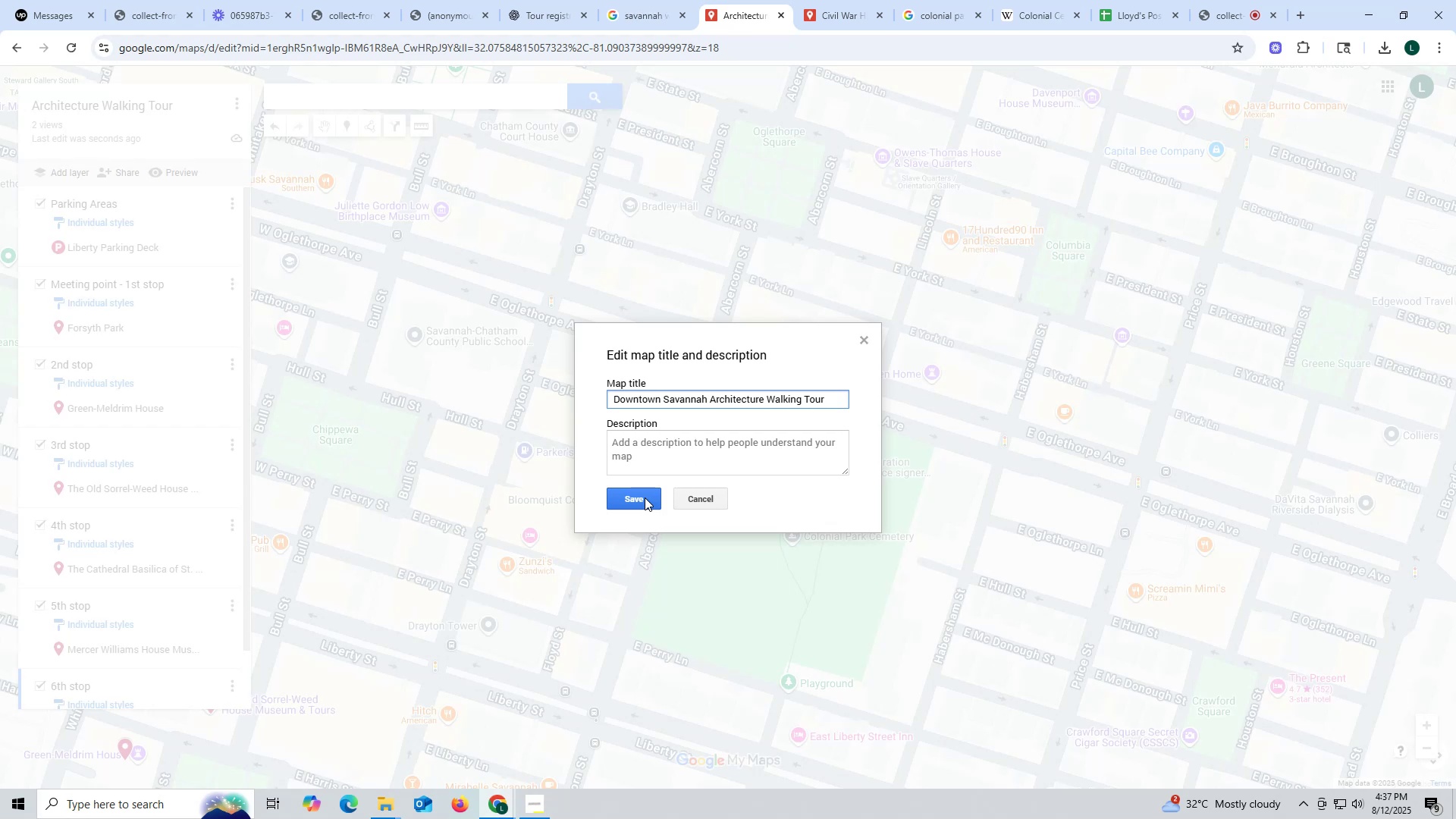 
left_click([645, 497])
 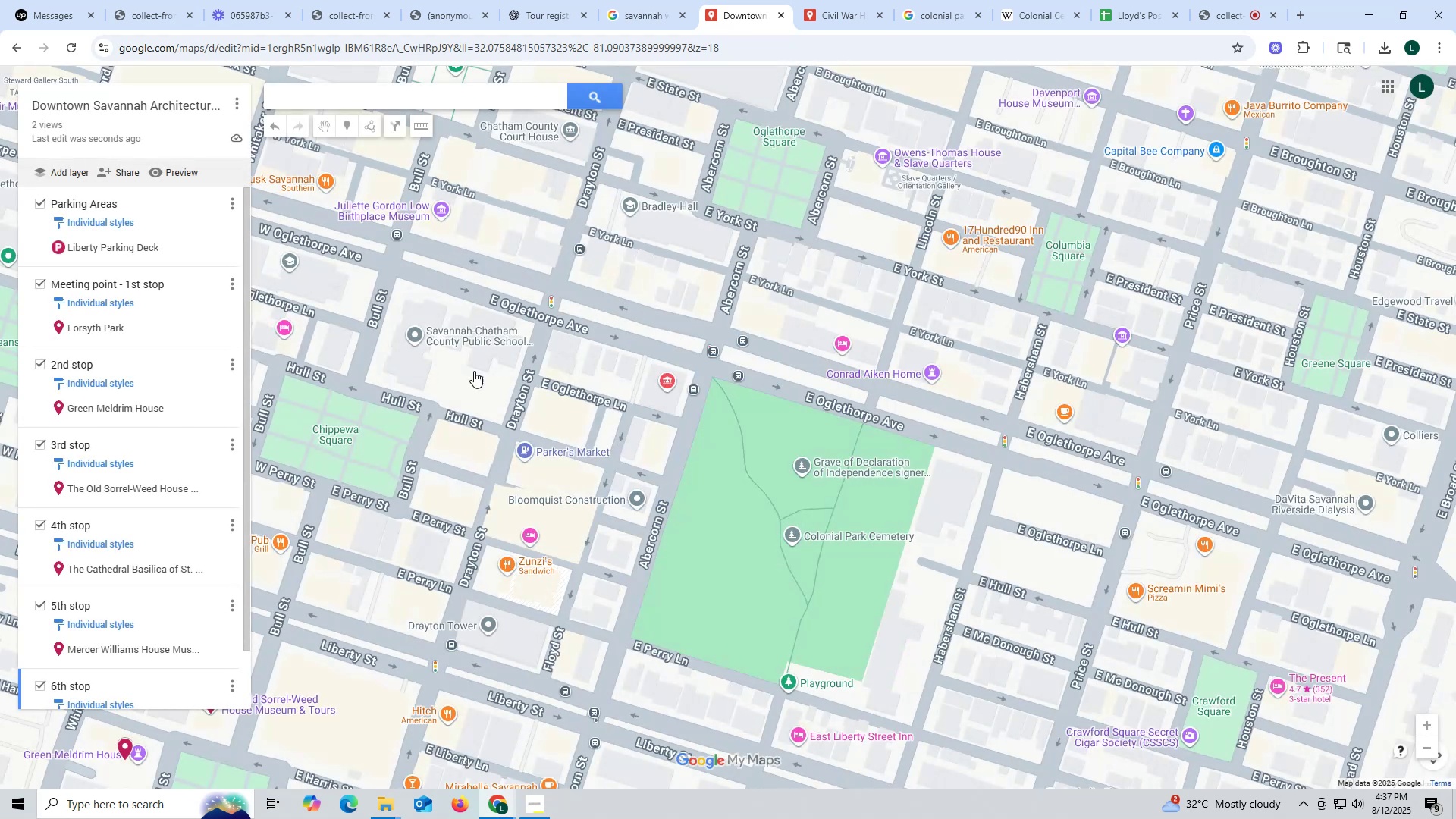 
scroll: coordinate [68, 301], scroll_direction: up, amount: 6.0
 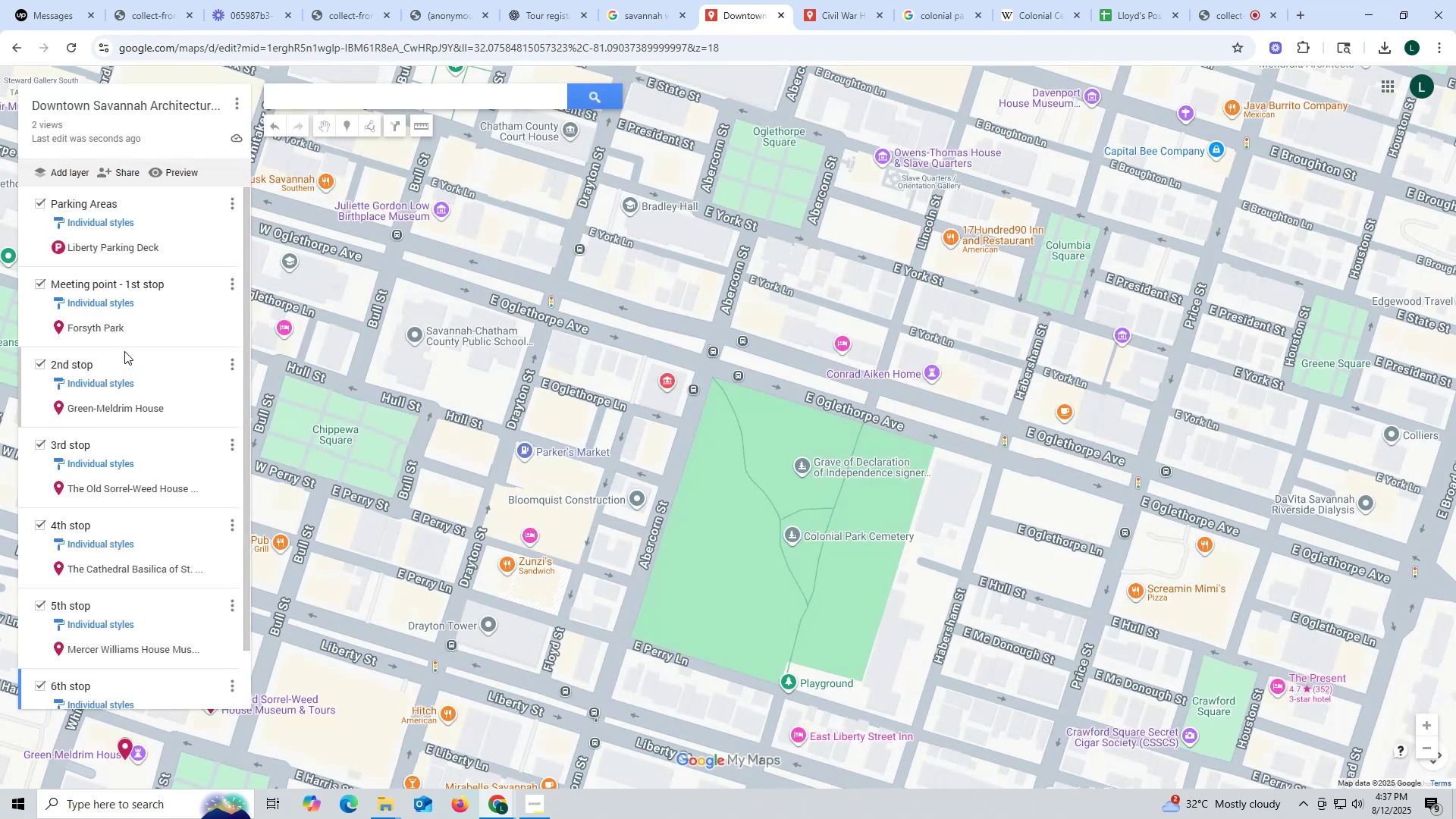 
wait(5.04)
 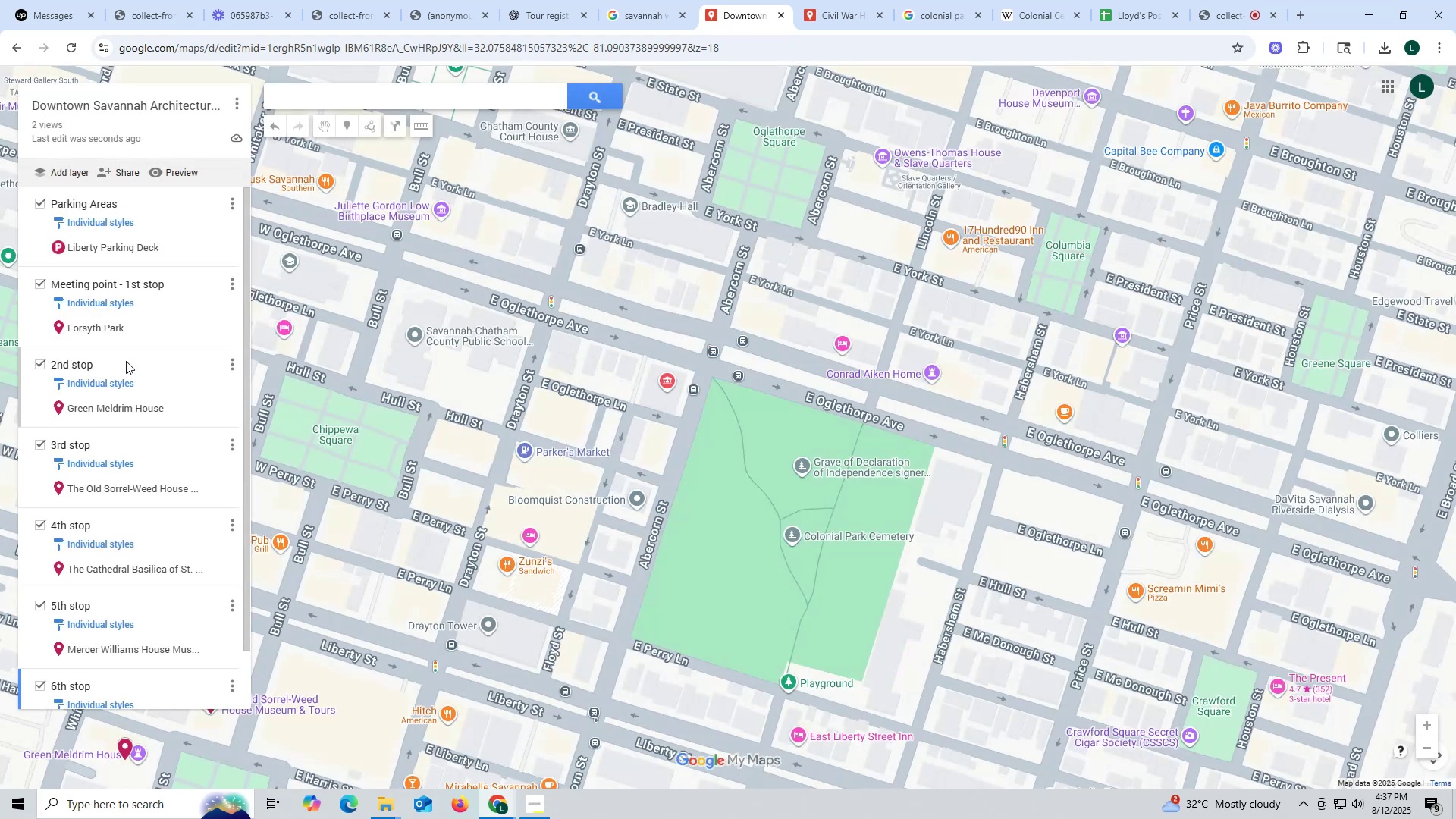 
scroll: coordinate [106, 300], scroll_direction: down, amount: 8.0
 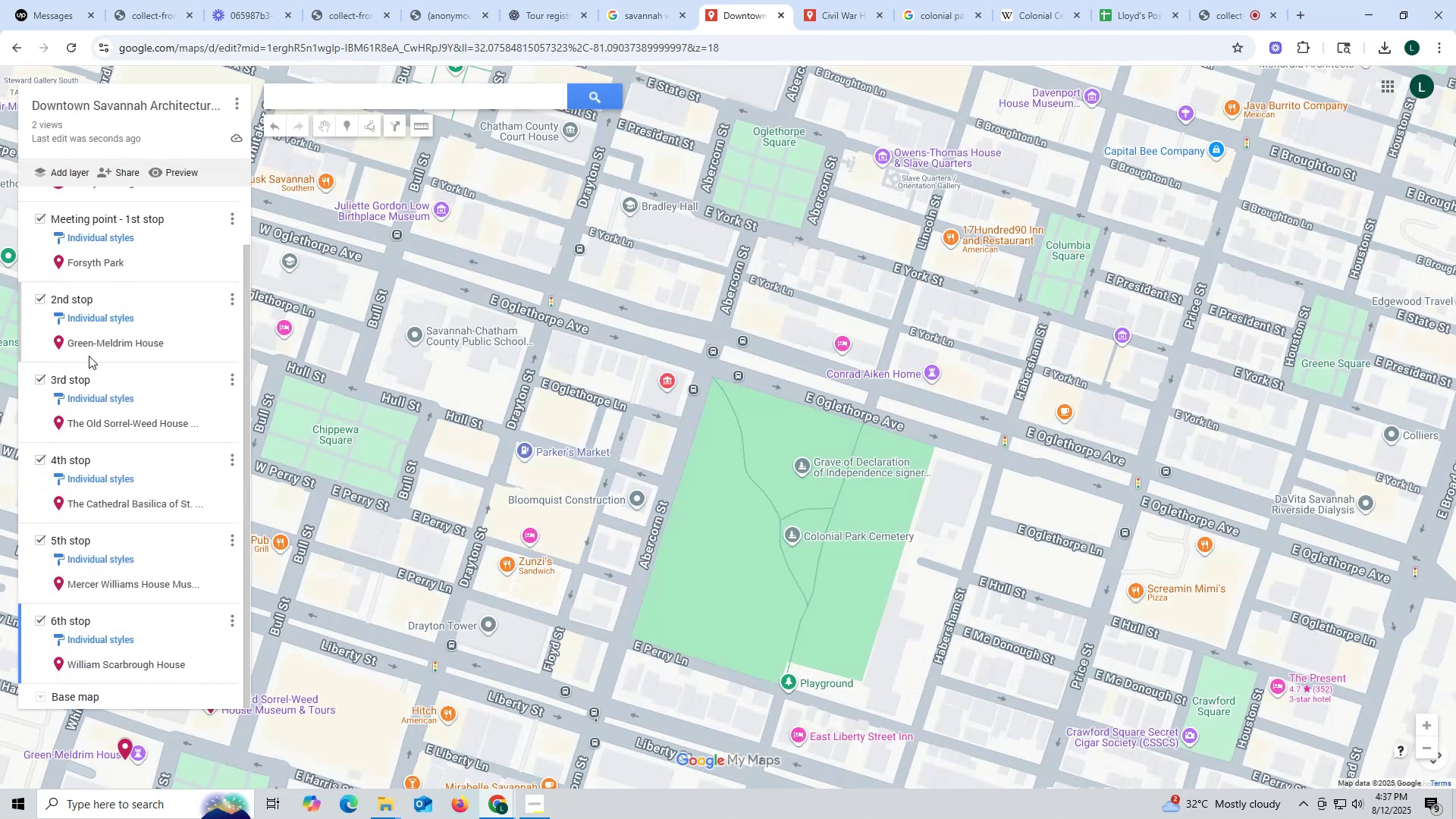 
scroll: coordinate [93, 344], scroll_direction: up, amount: 13.0
 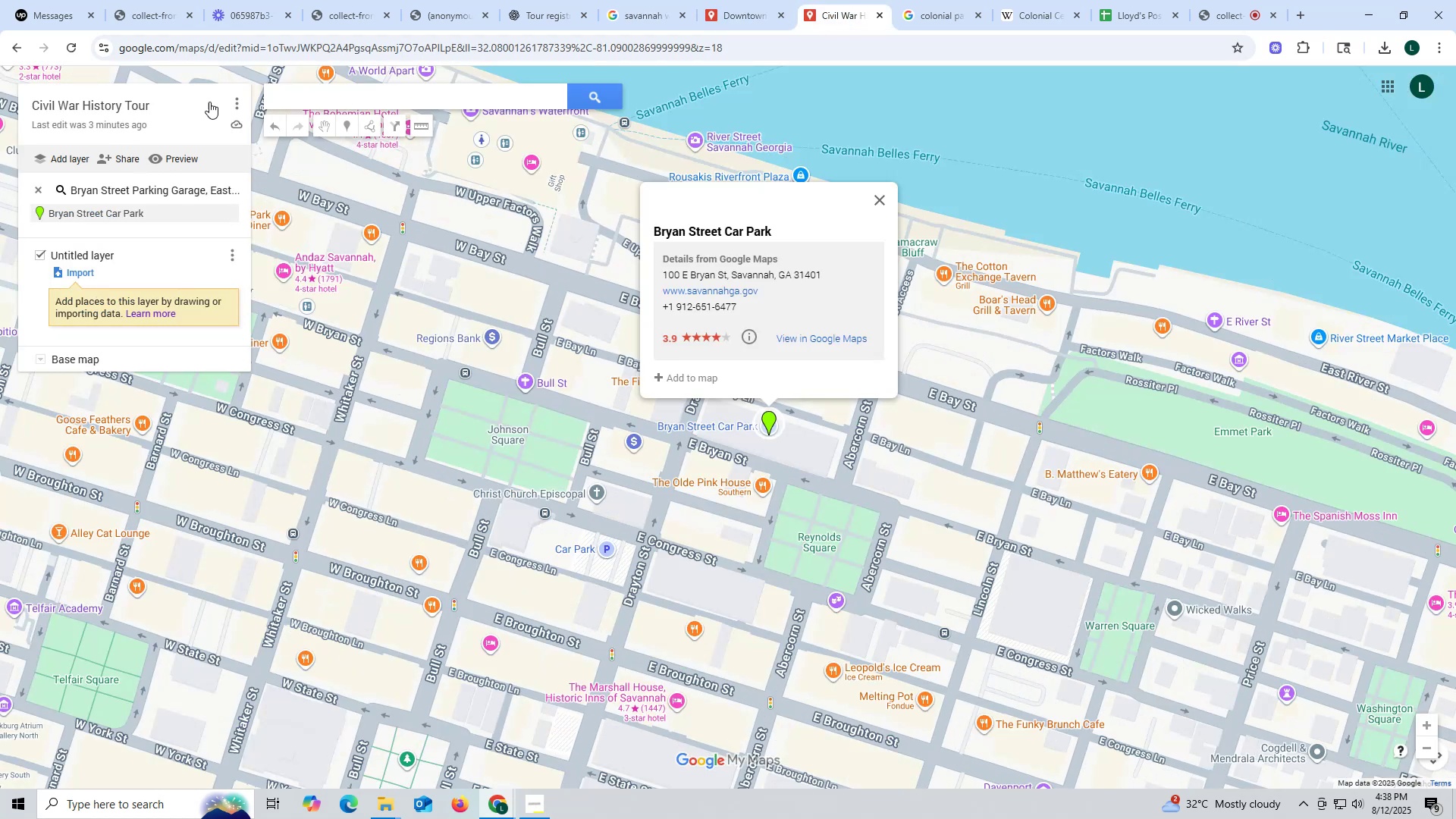 
left_click([237, 98])
 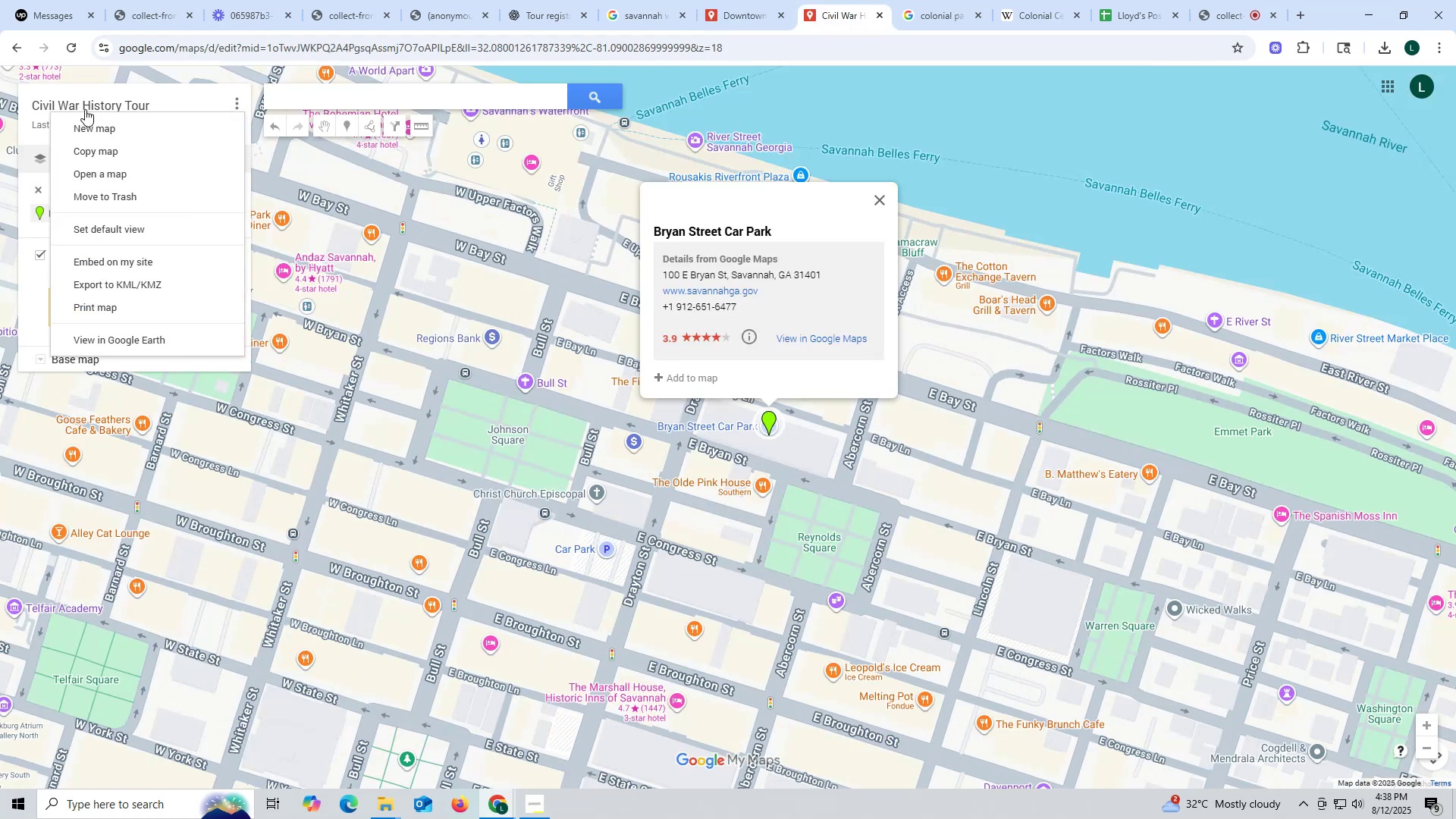 
left_click([80, 99])
 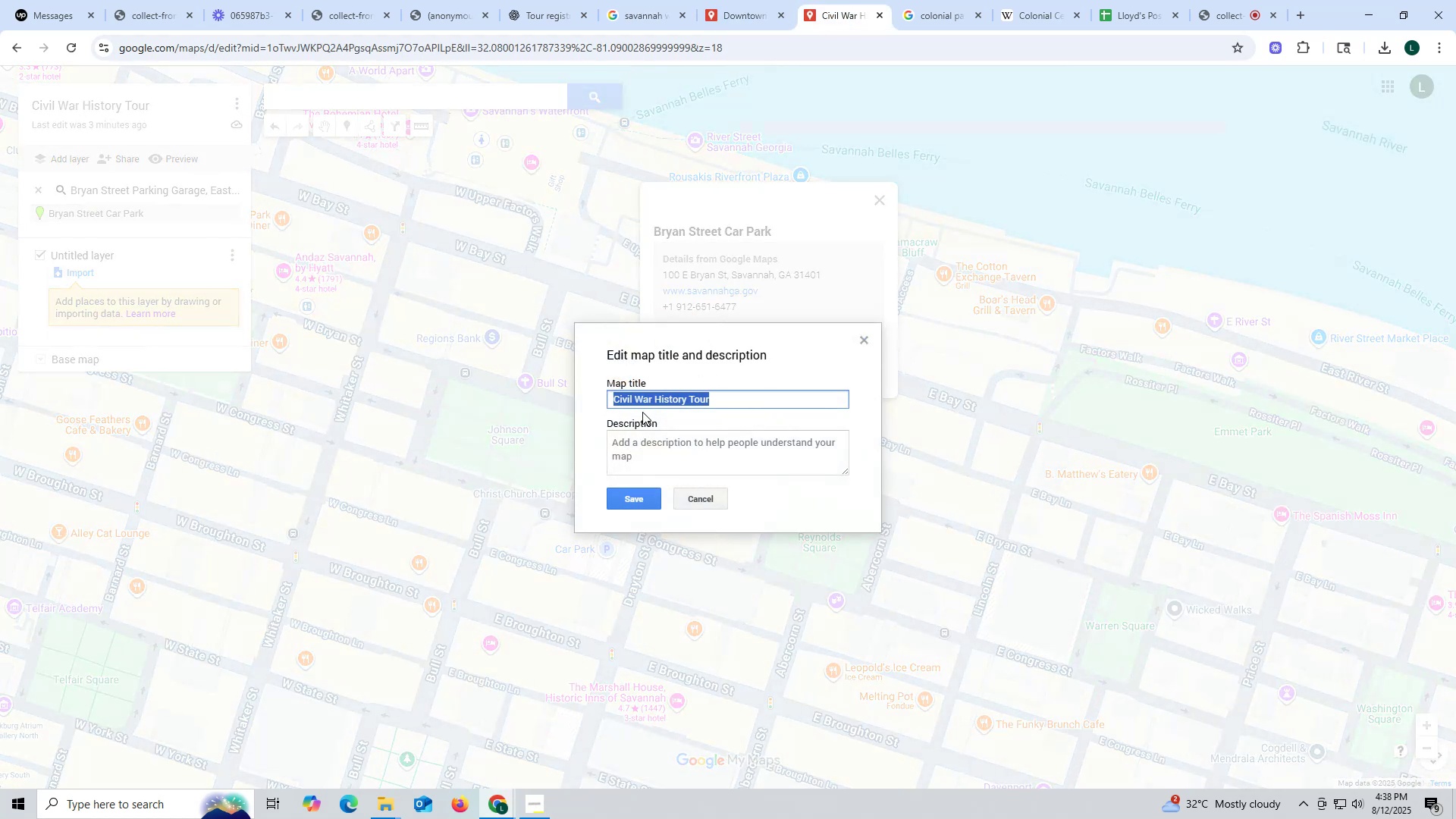 
left_click([642, 399])
 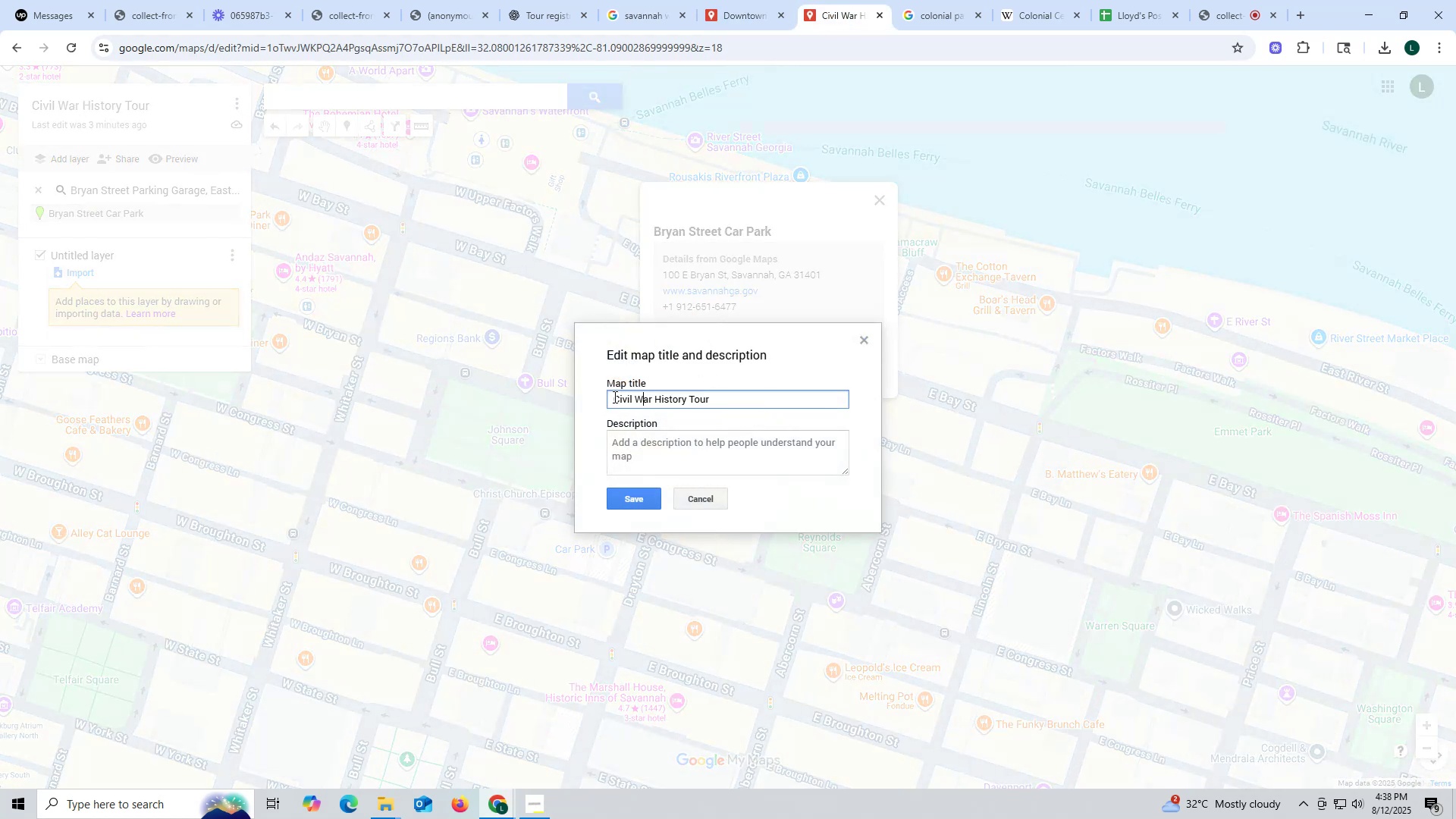 
left_click([613, 397])
 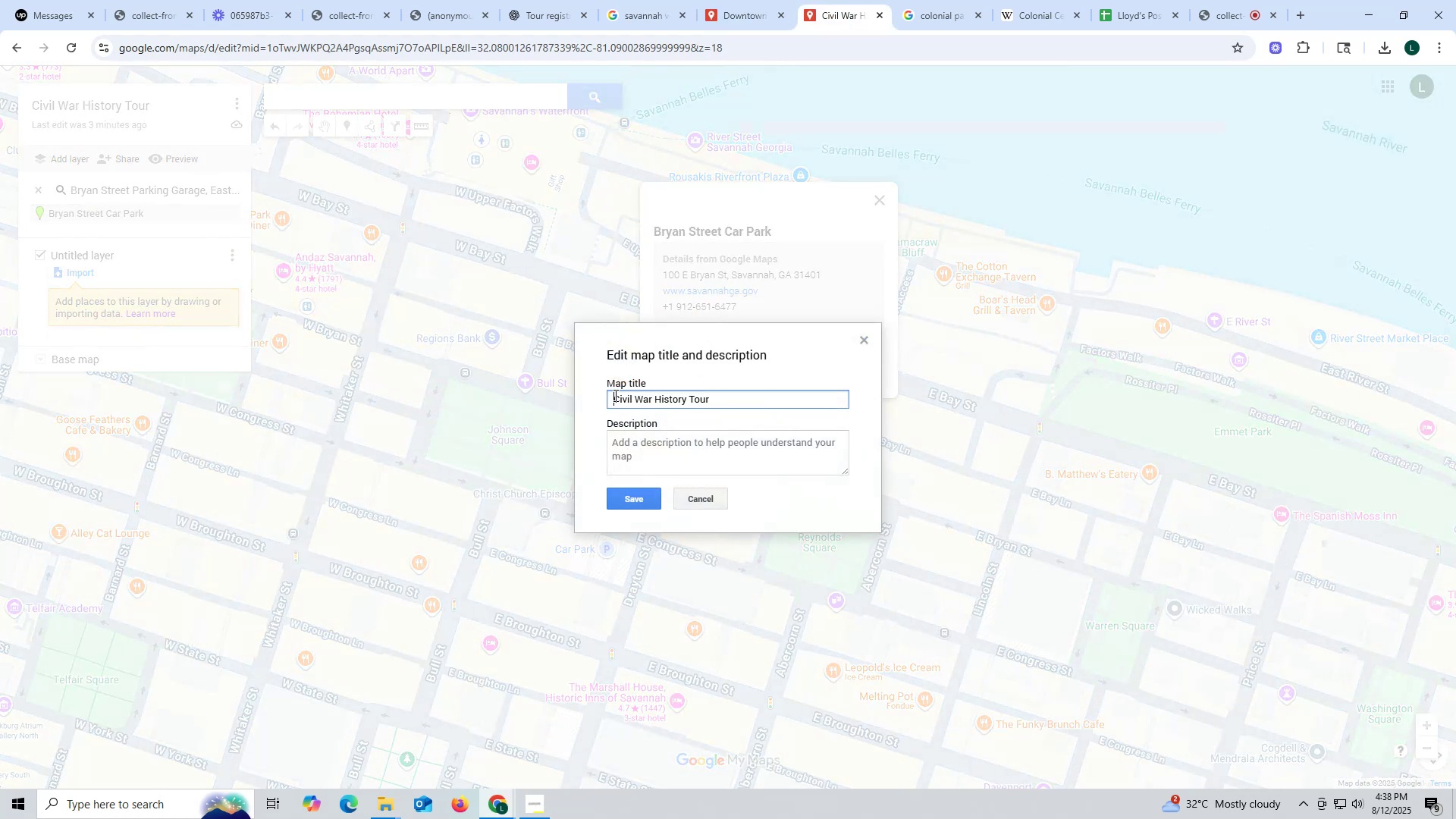 
type(Downton)
key(Backspace)
type(wn Savannah )
 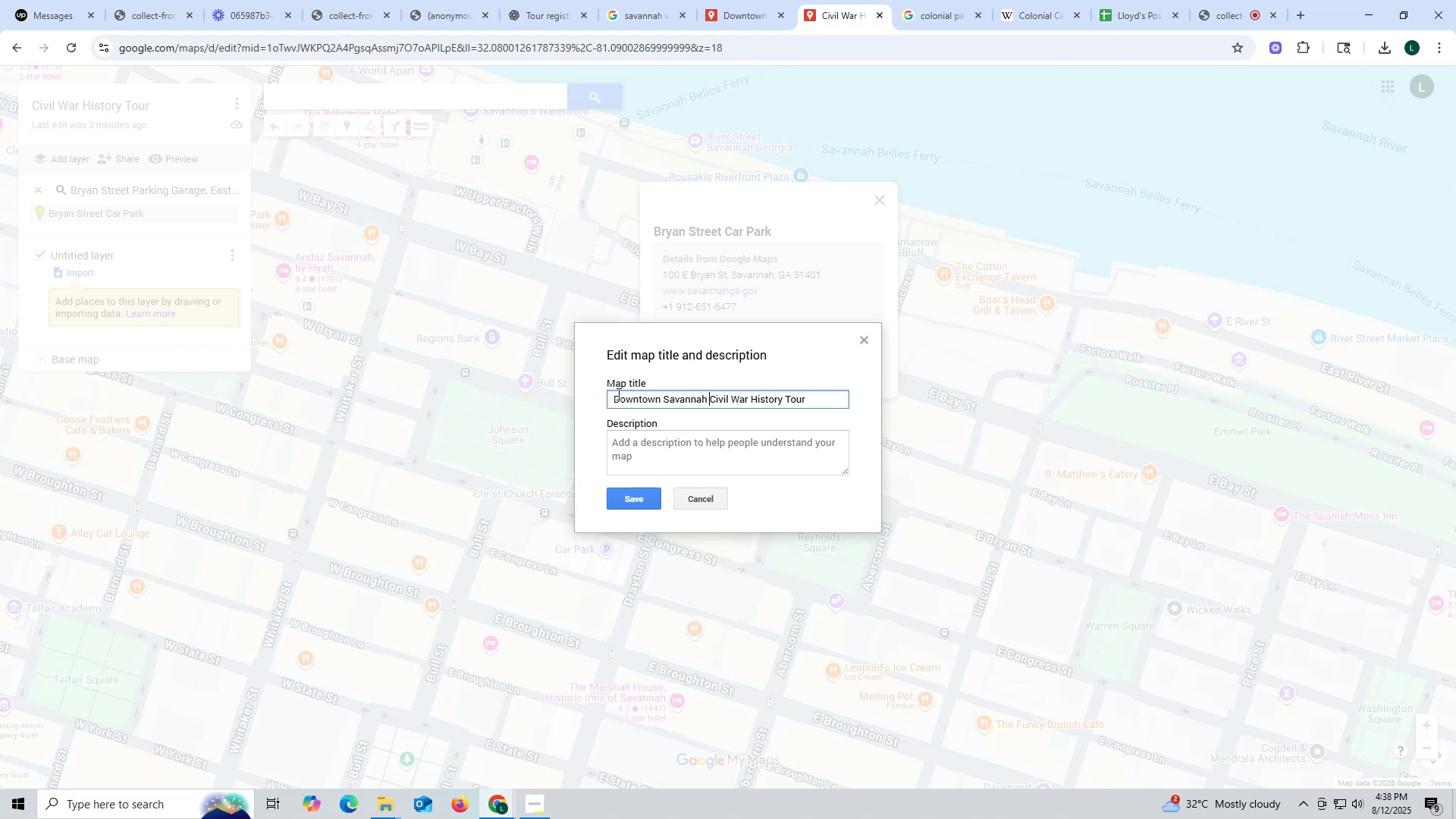 
left_click([629, 494])
 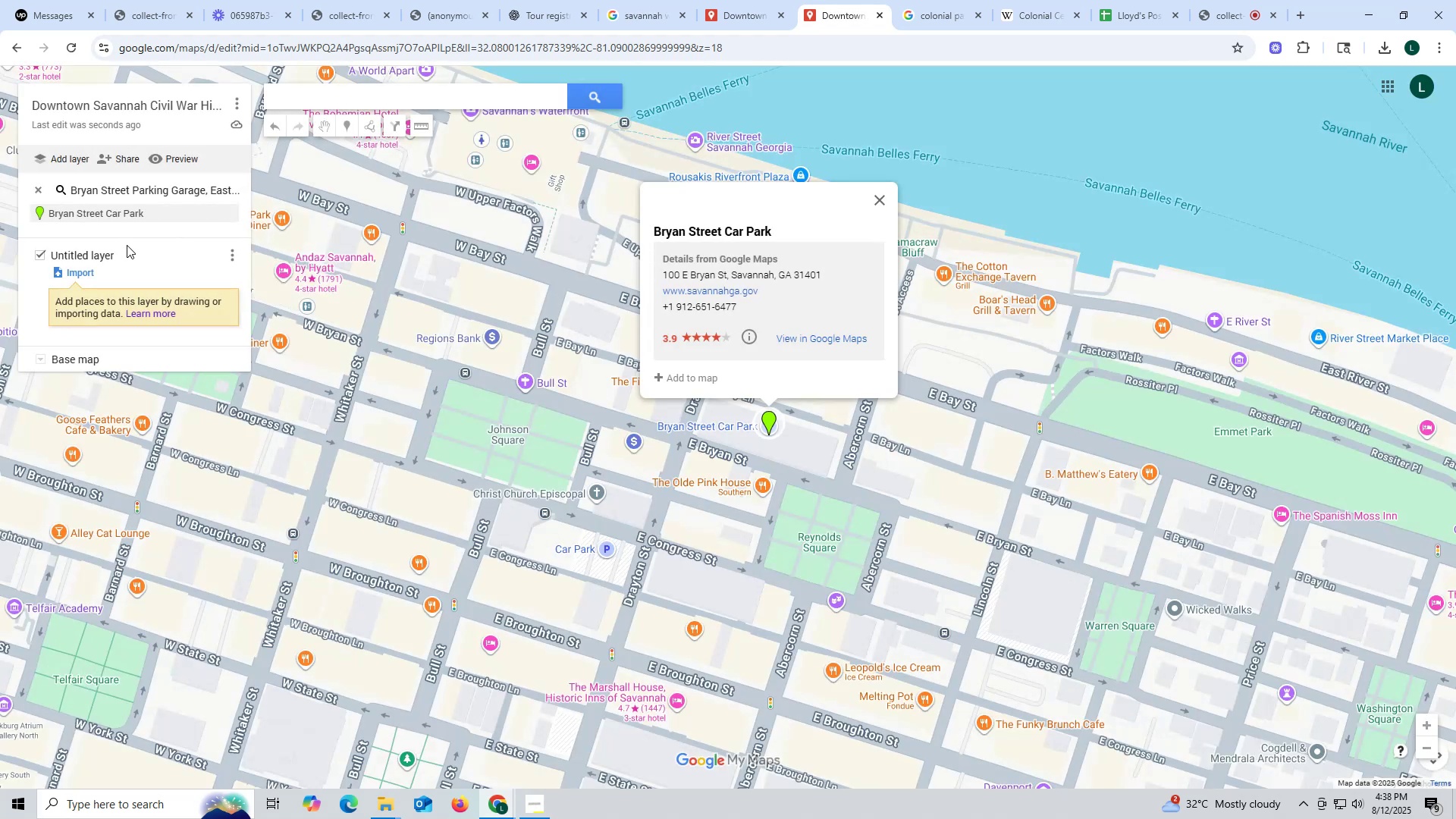 
left_click([155, 268])
 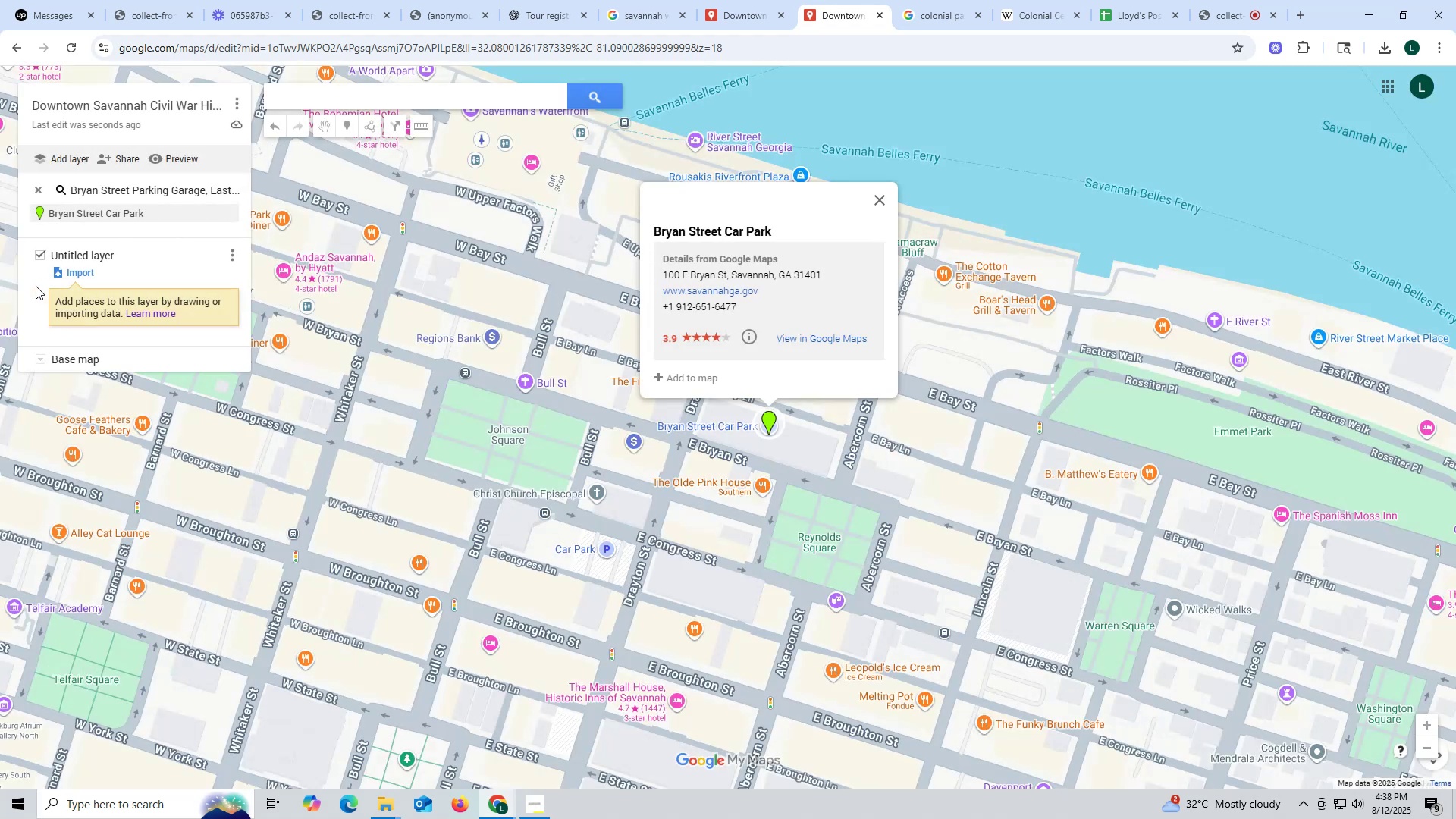 
left_click([33, 286])
 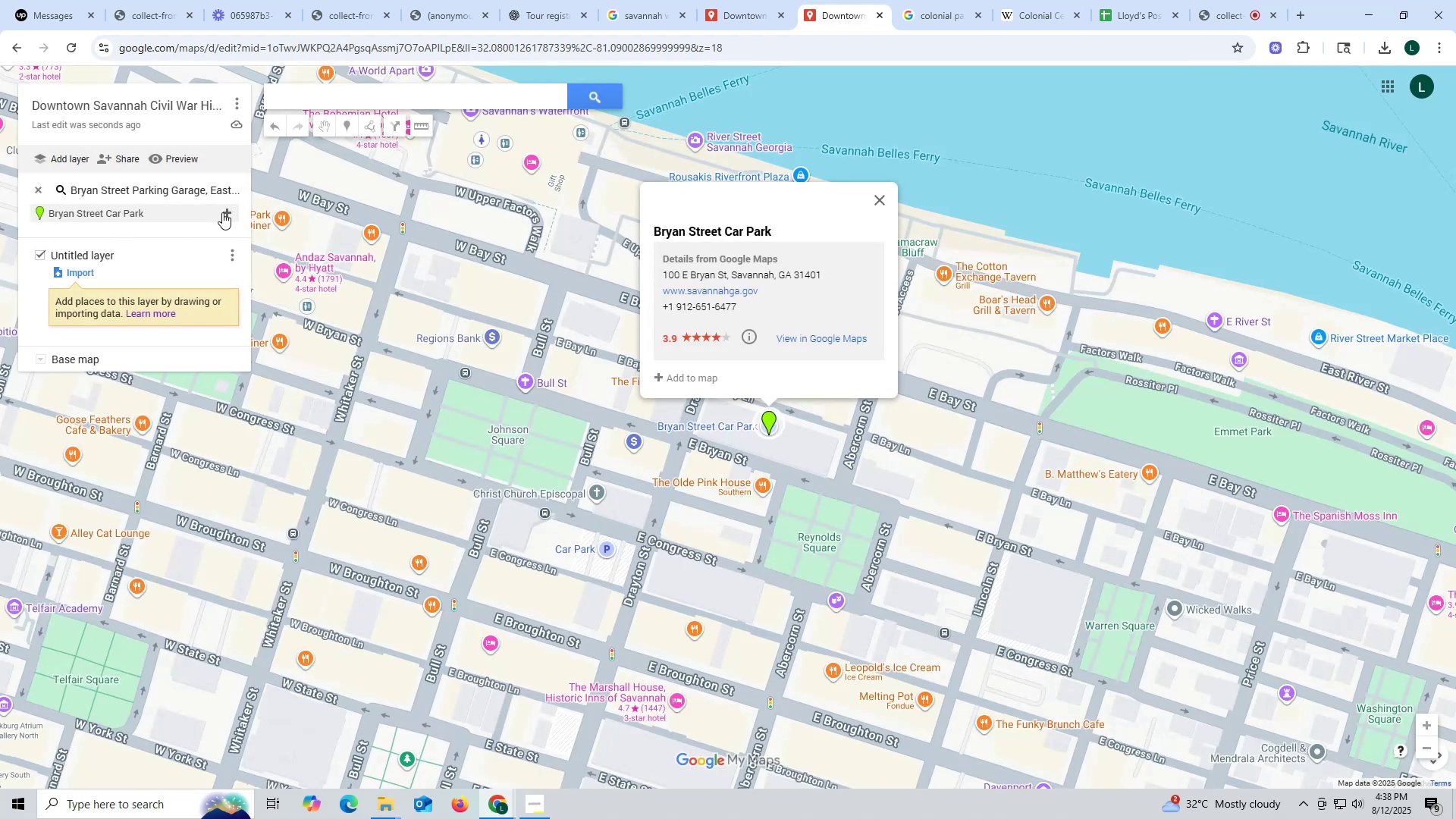 
left_click([225, 212])
 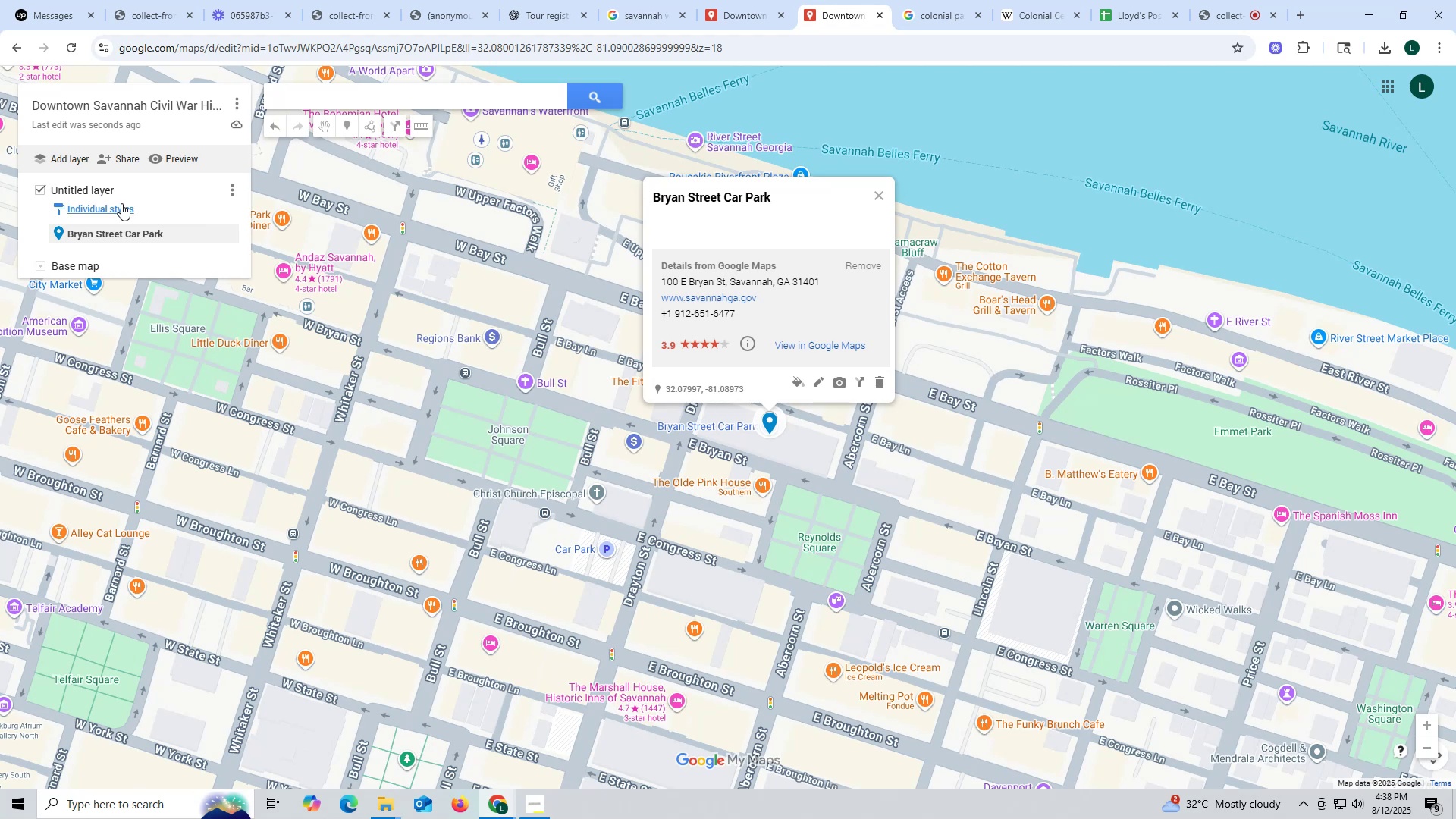 
left_click([121, 192])
 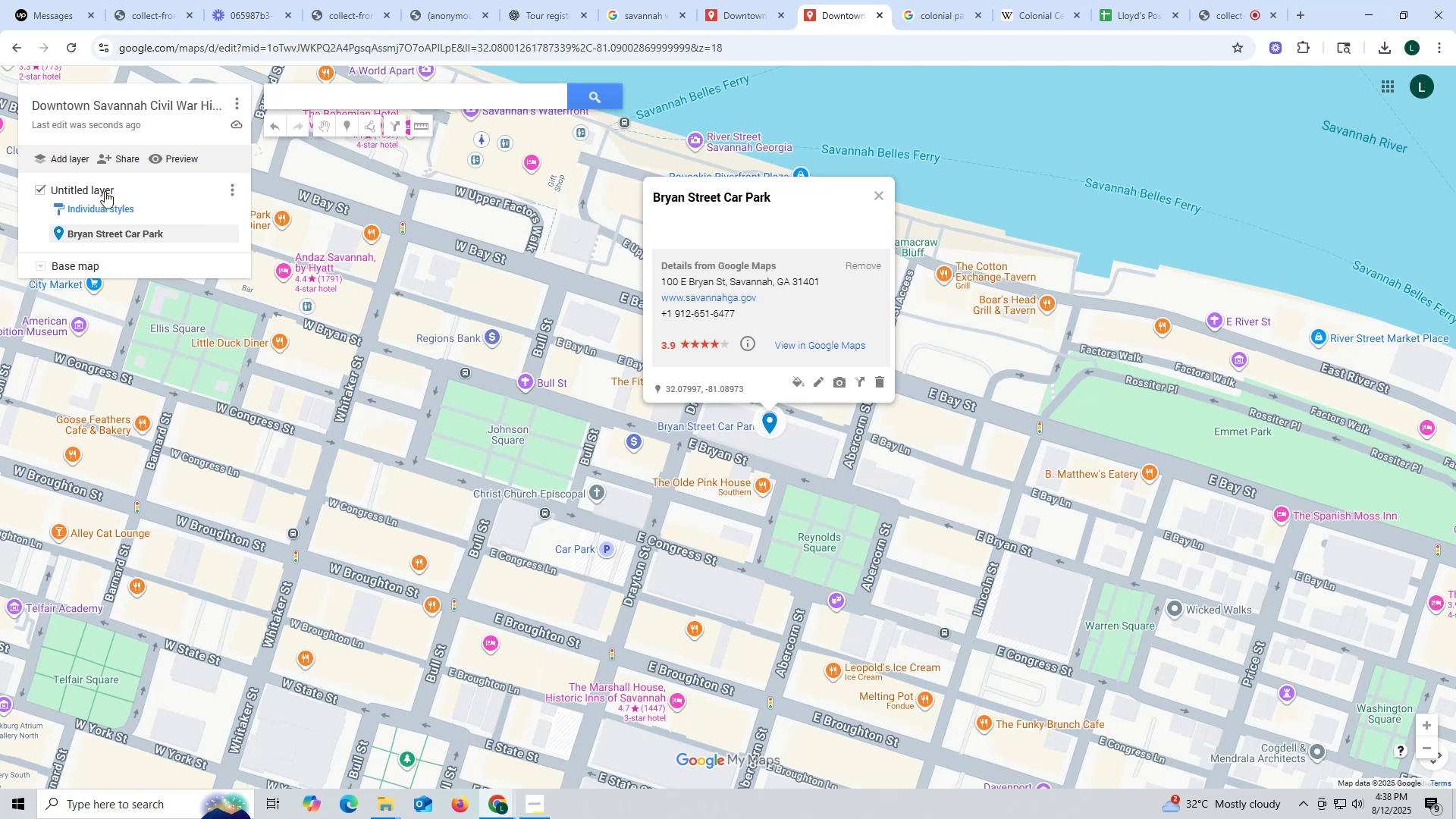 
left_click([102, 190])
 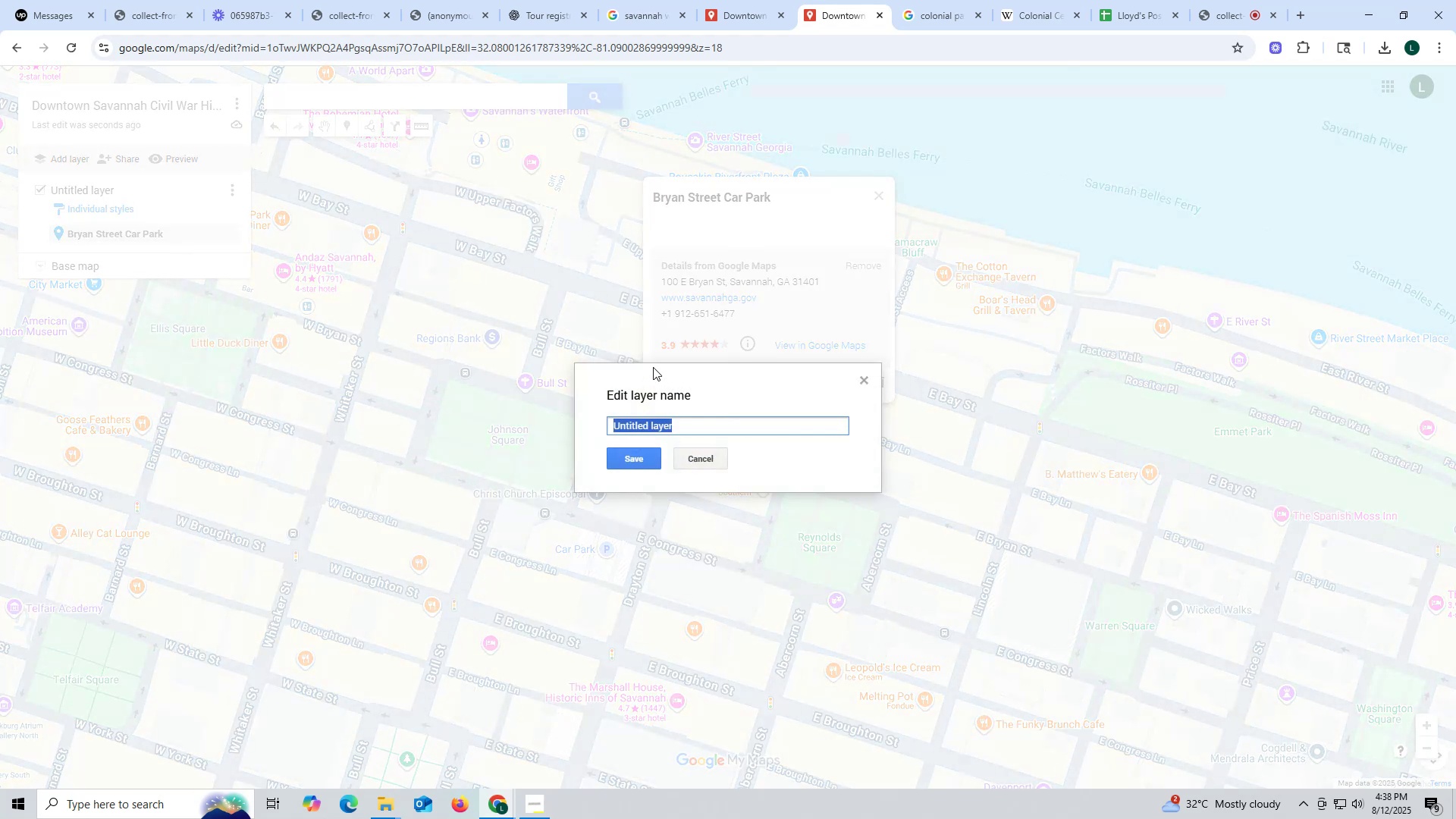 
type(Parking Areas)
 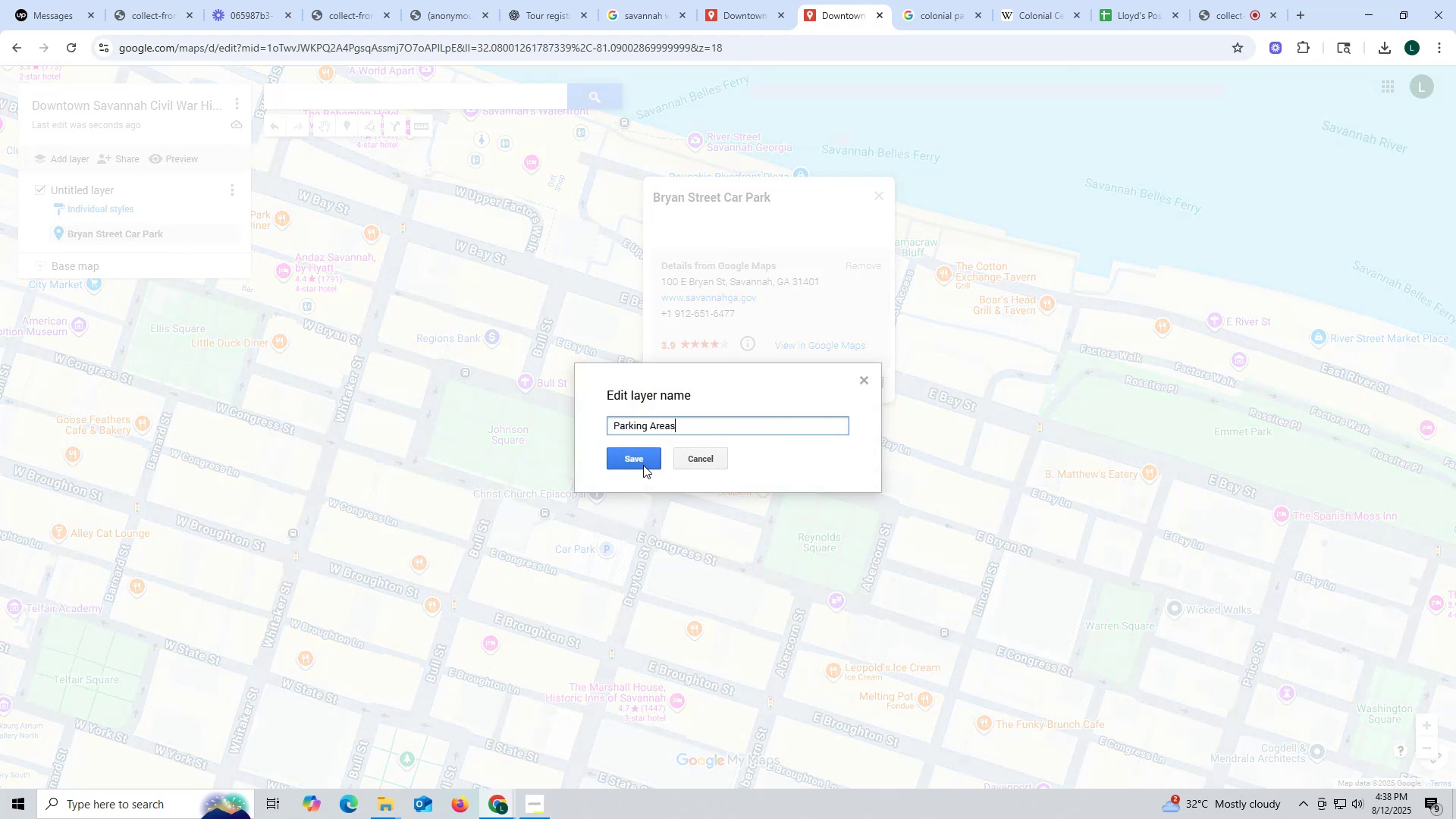 
left_click([642, 465])
 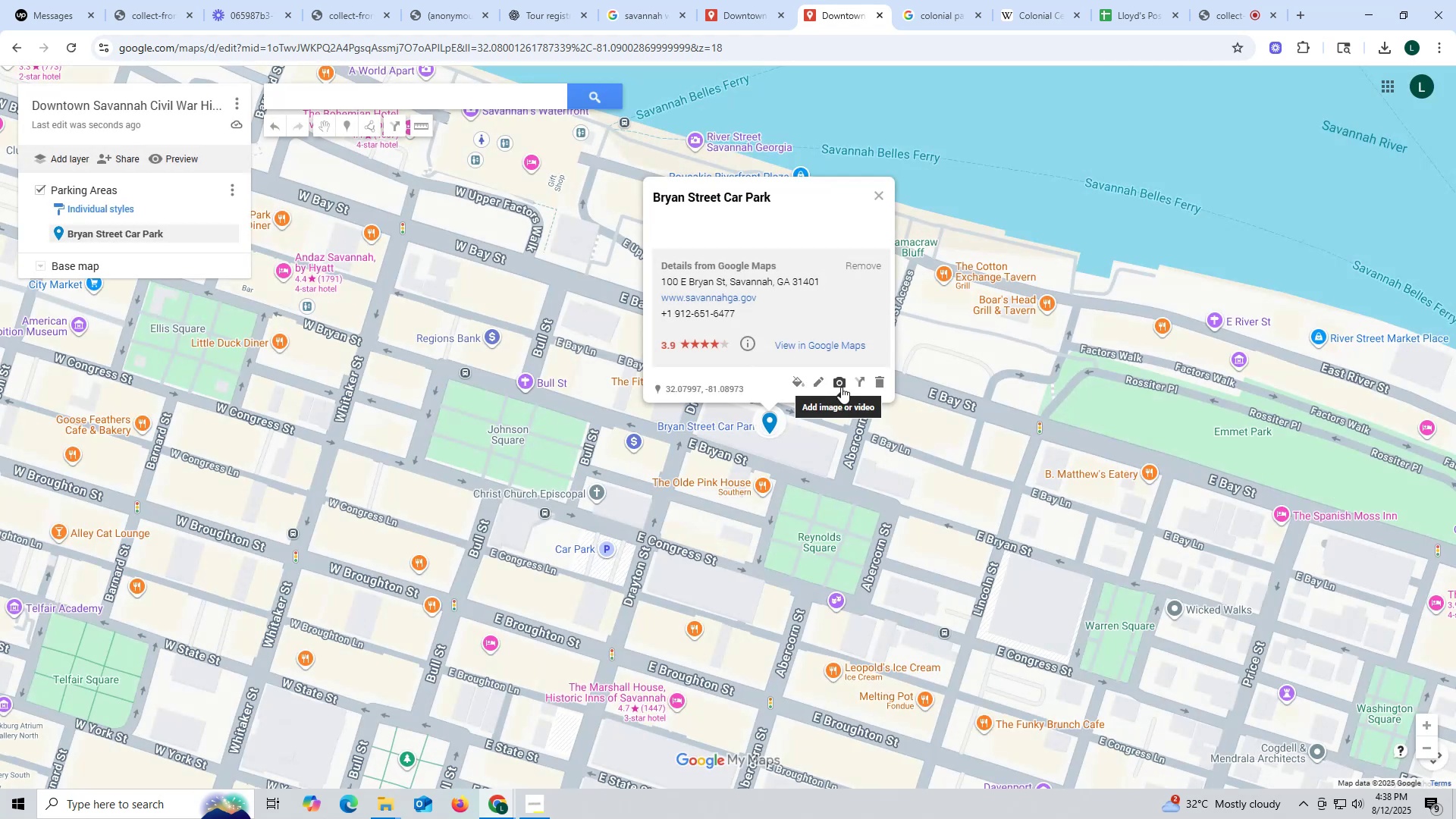 
left_click([839, 384])
 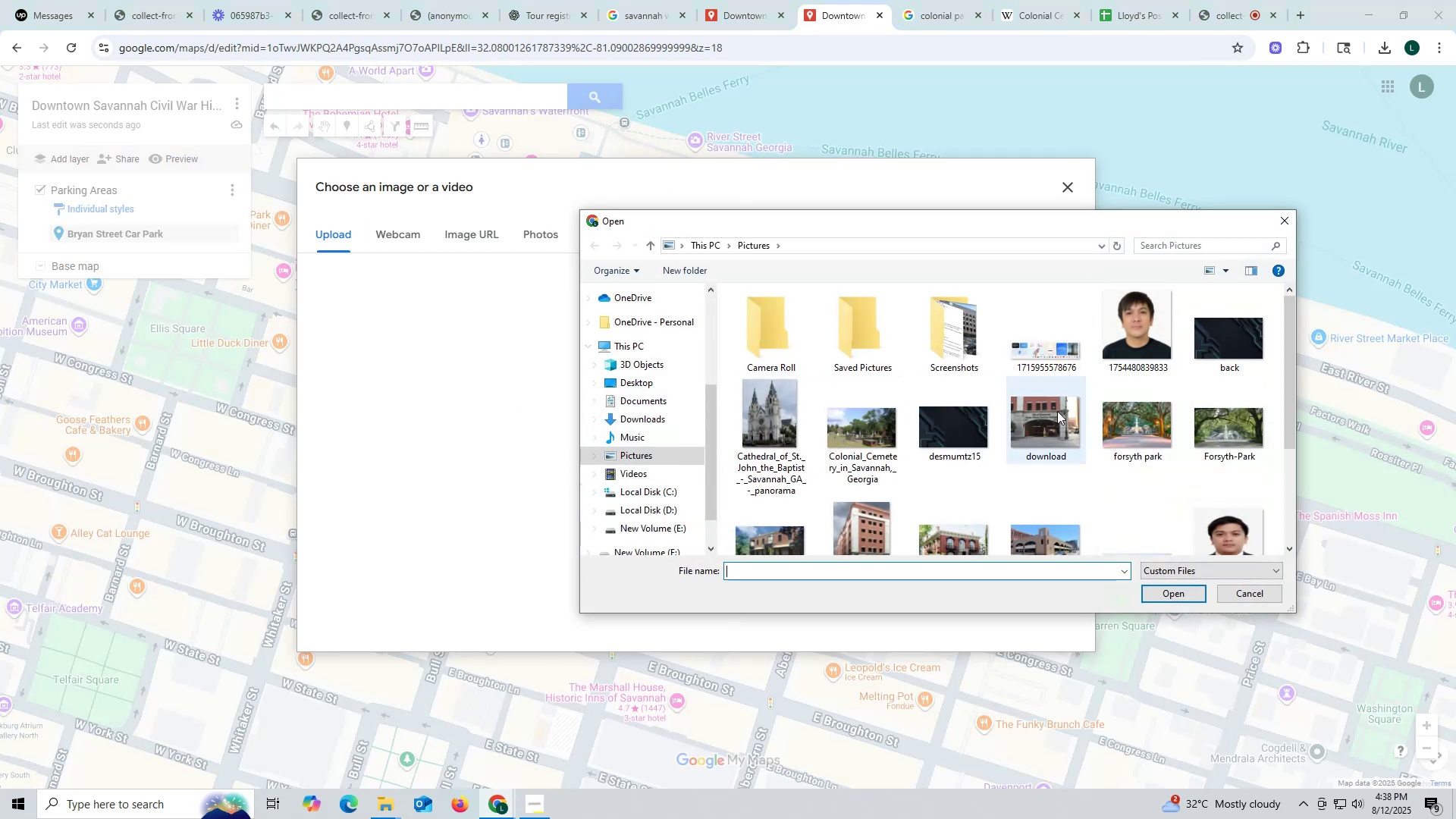 
wait(6.07)
 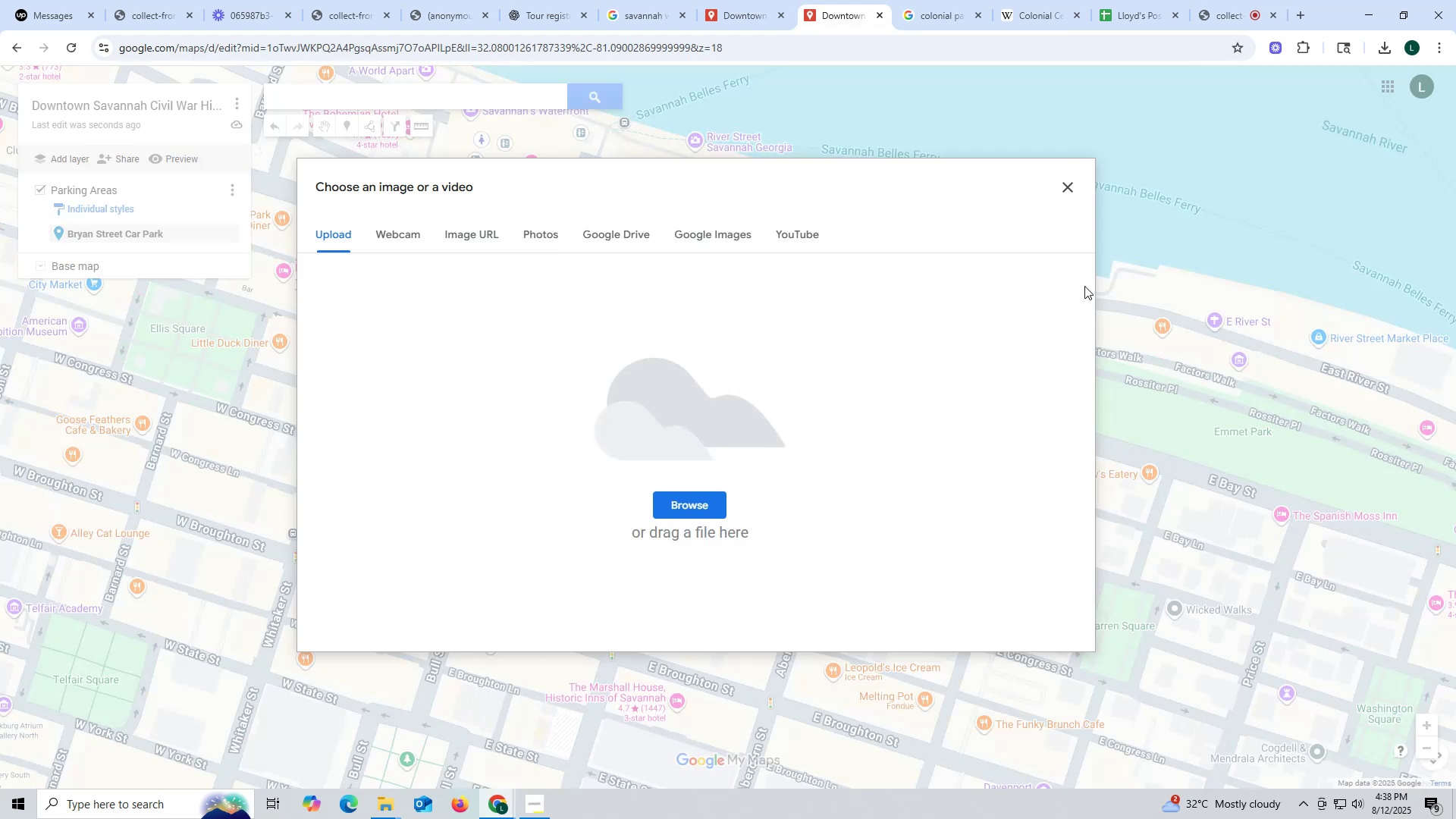 
scroll: coordinate [1073, 497], scroll_direction: down, amount: 5.0
 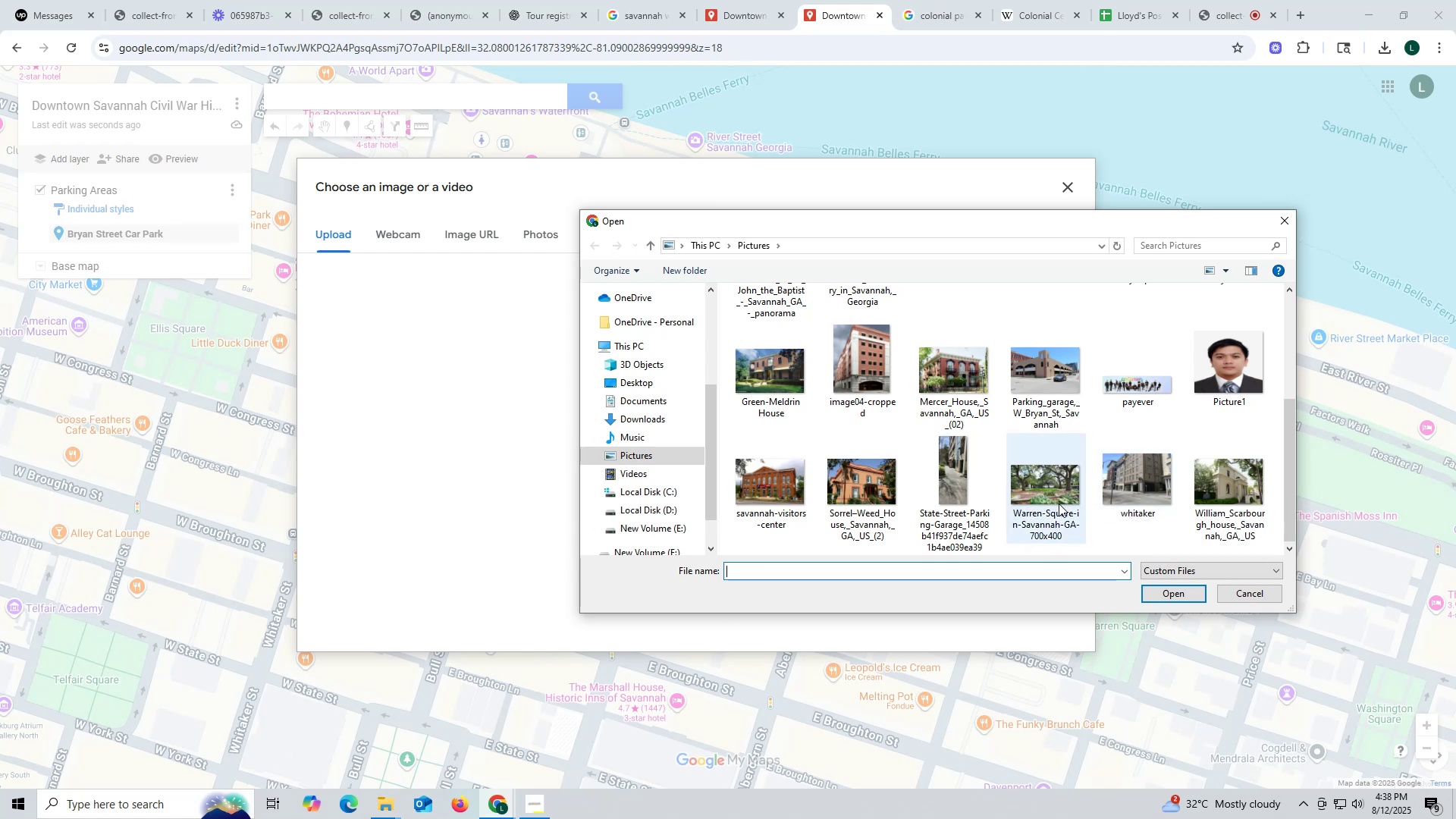 
scroll: coordinate [1057, 503], scroll_direction: up, amount: 1.0
 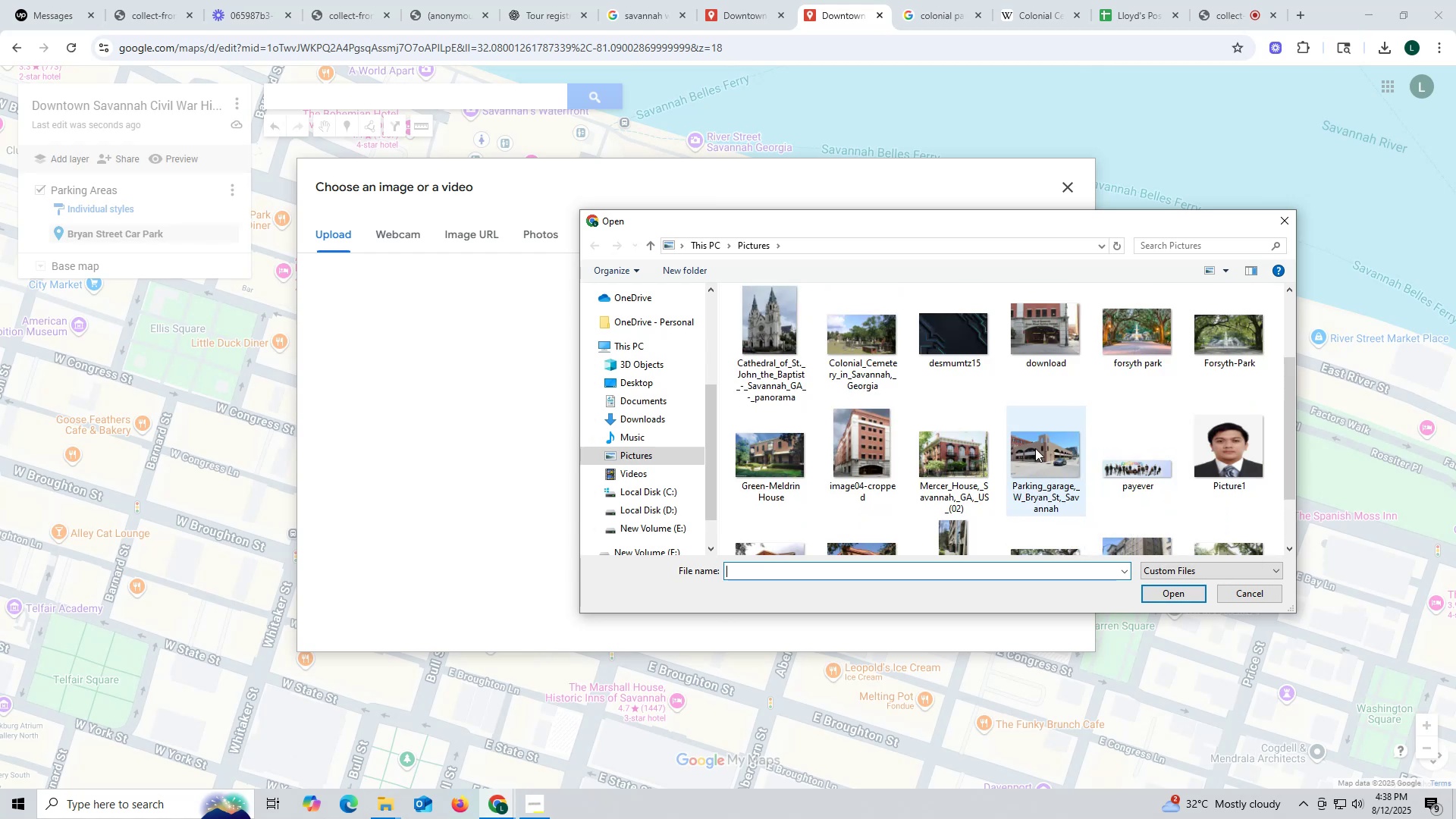 
left_click([1049, 340])
 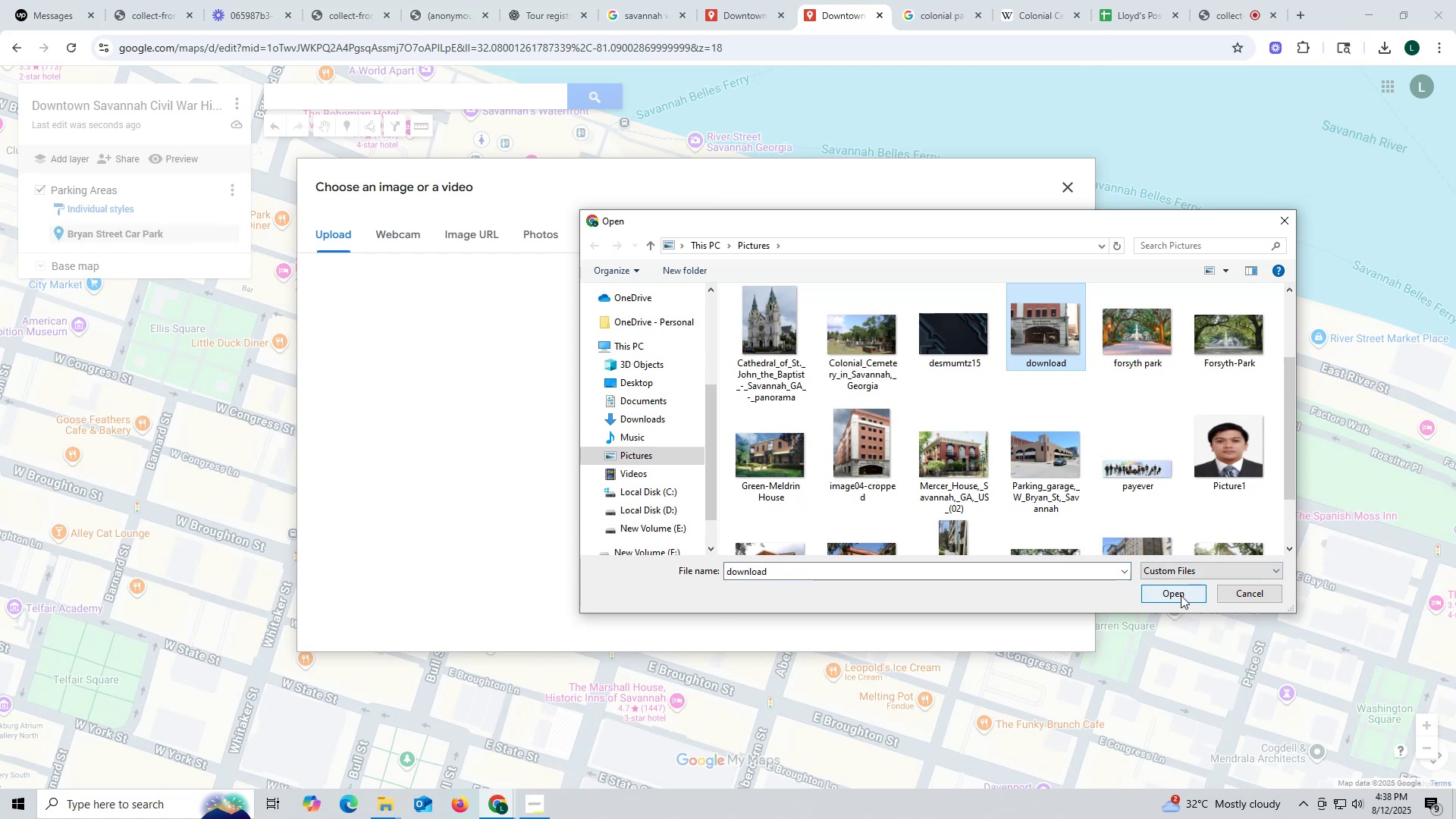 
left_click([1181, 595])
 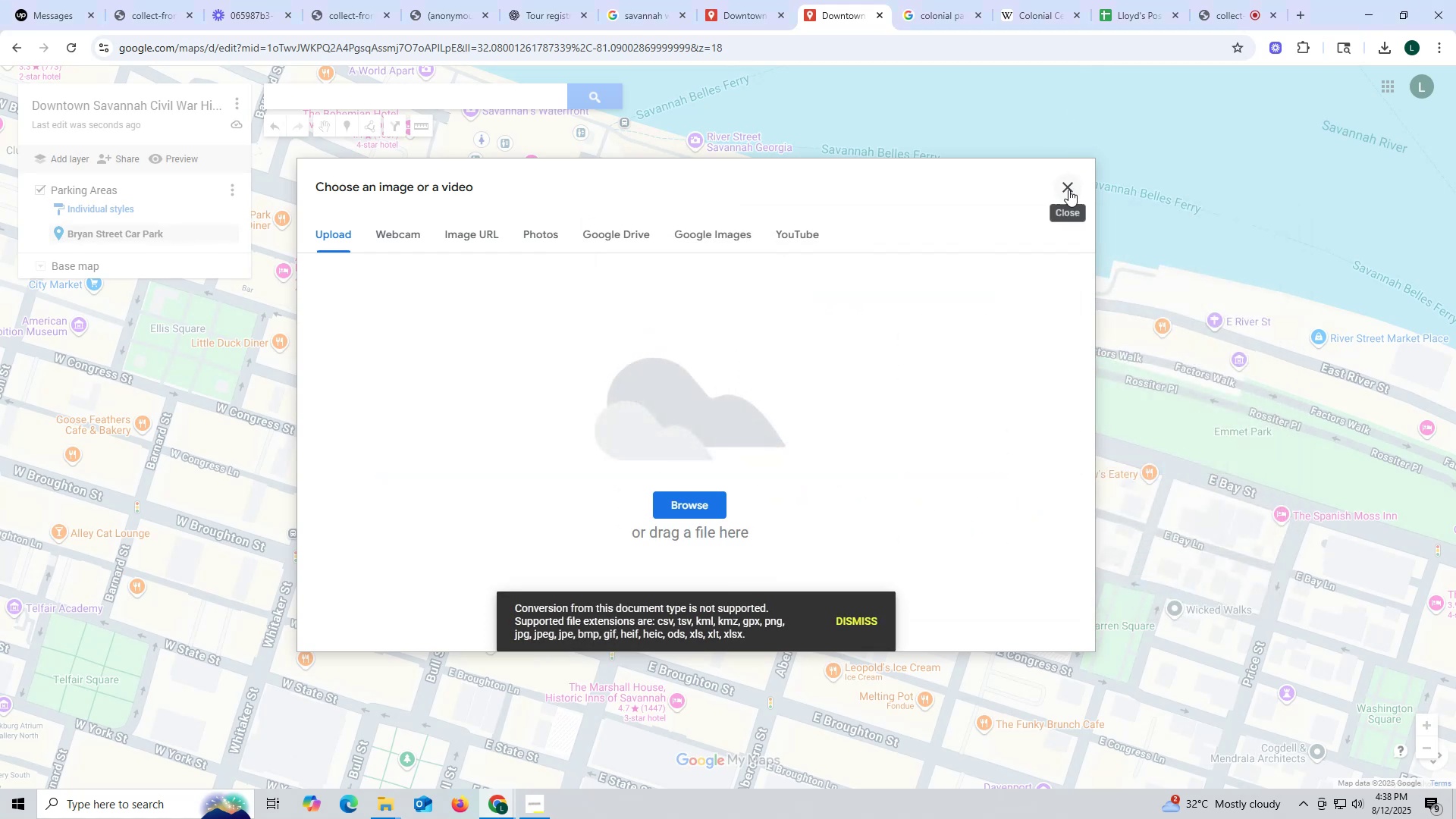 
wait(10.63)
 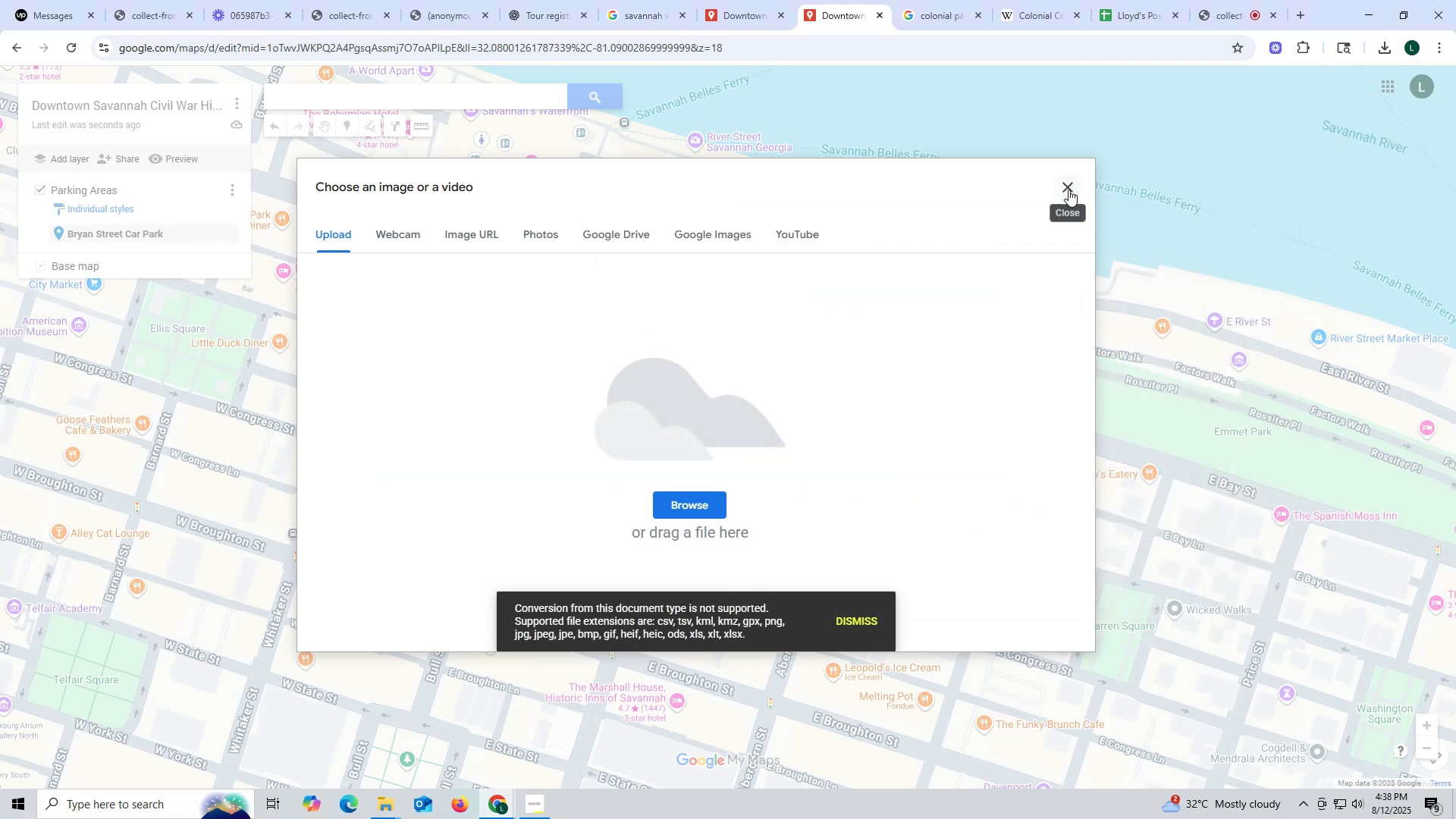 
left_click([361, 738])
 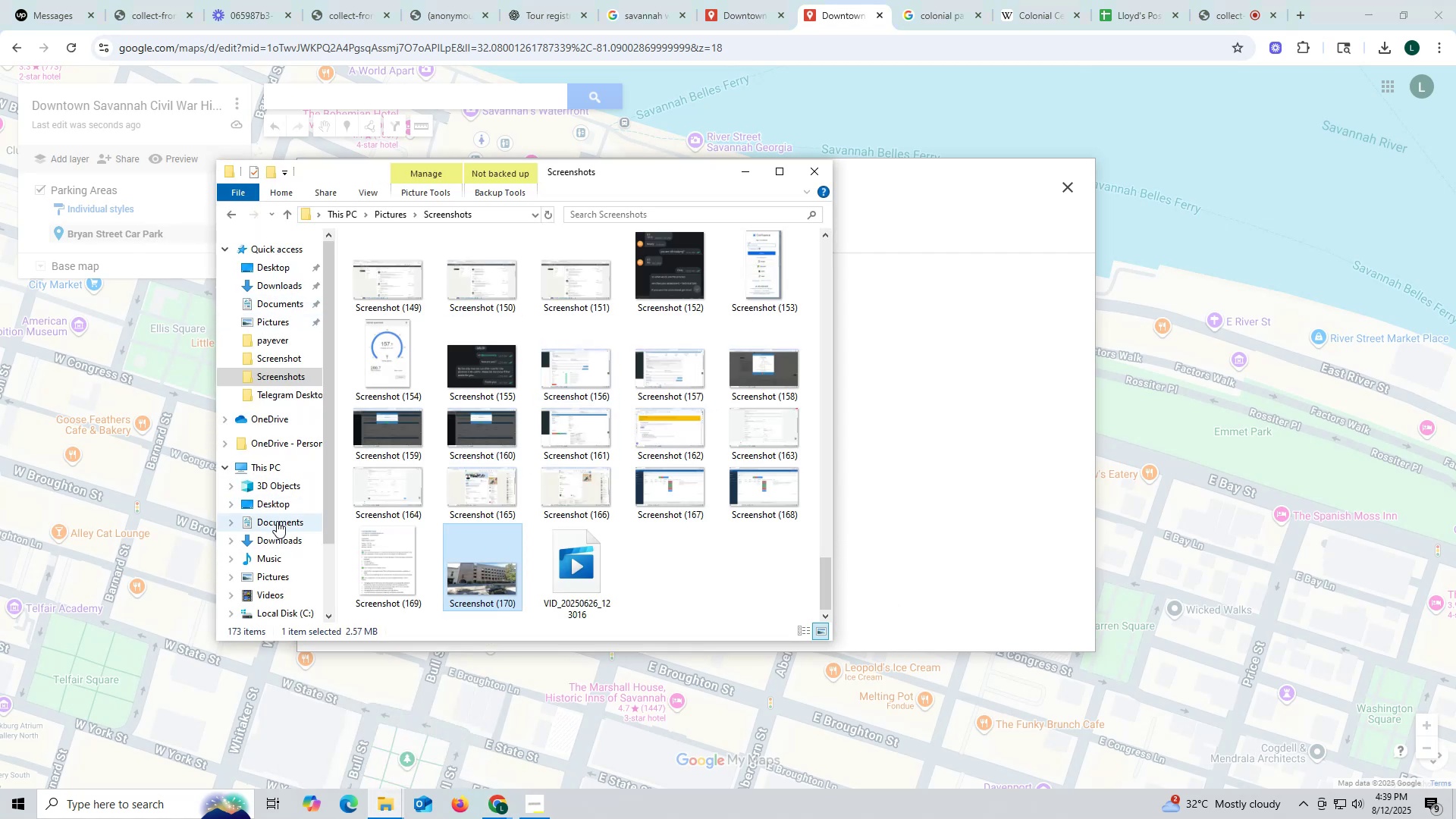 
left_click([283, 579])
 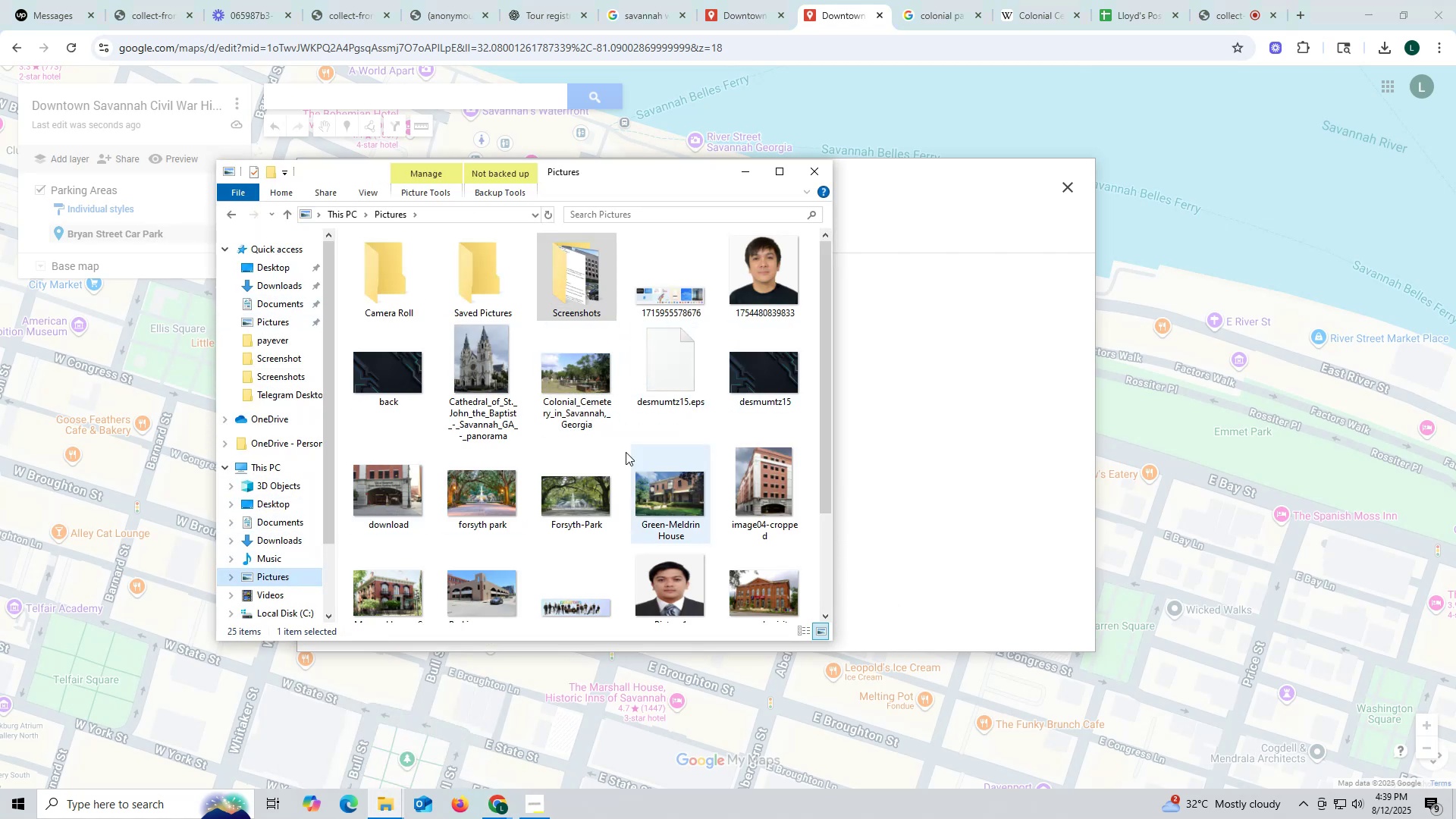 
left_click([409, 471])
 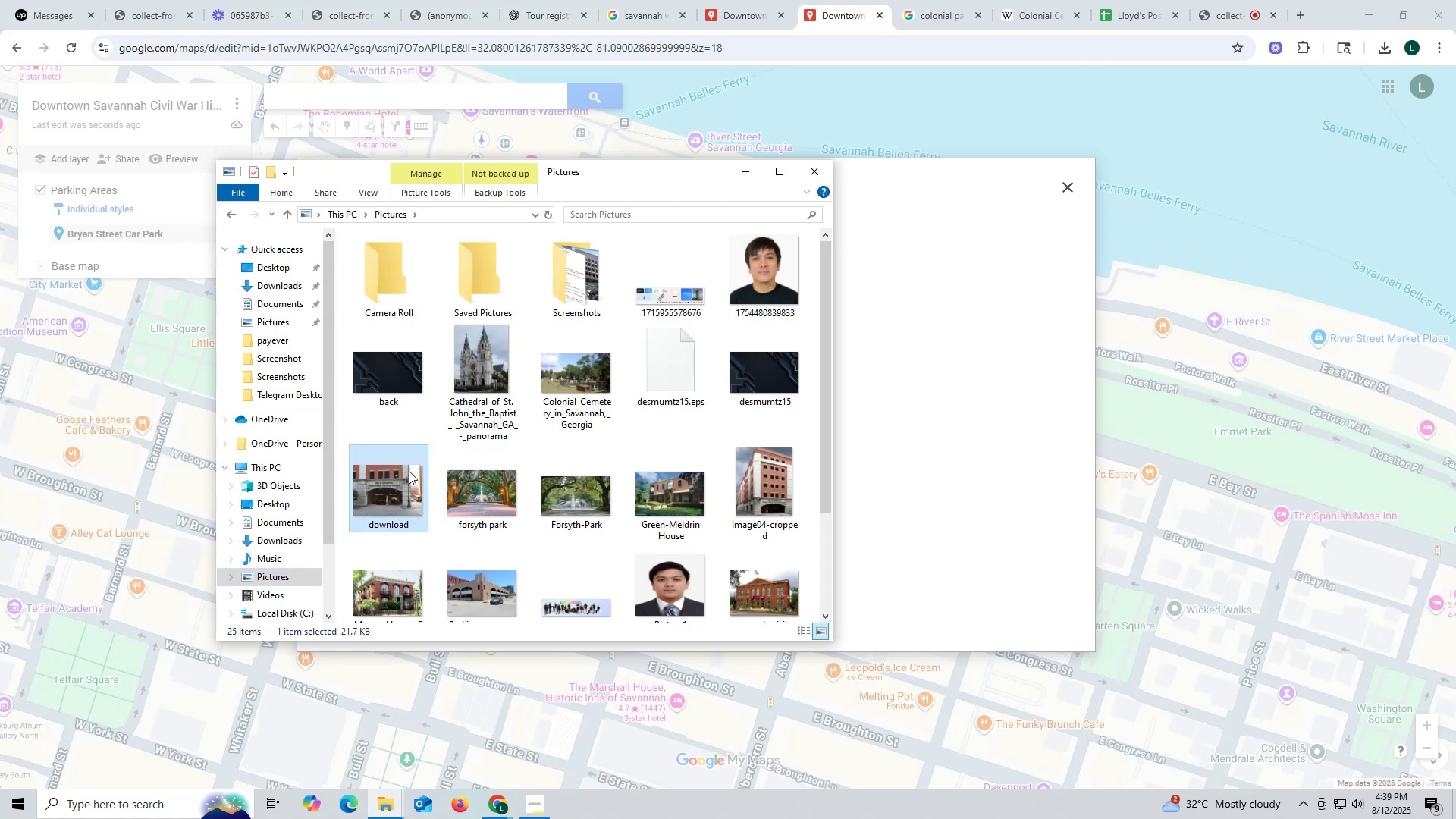 
double_click([409, 471])
 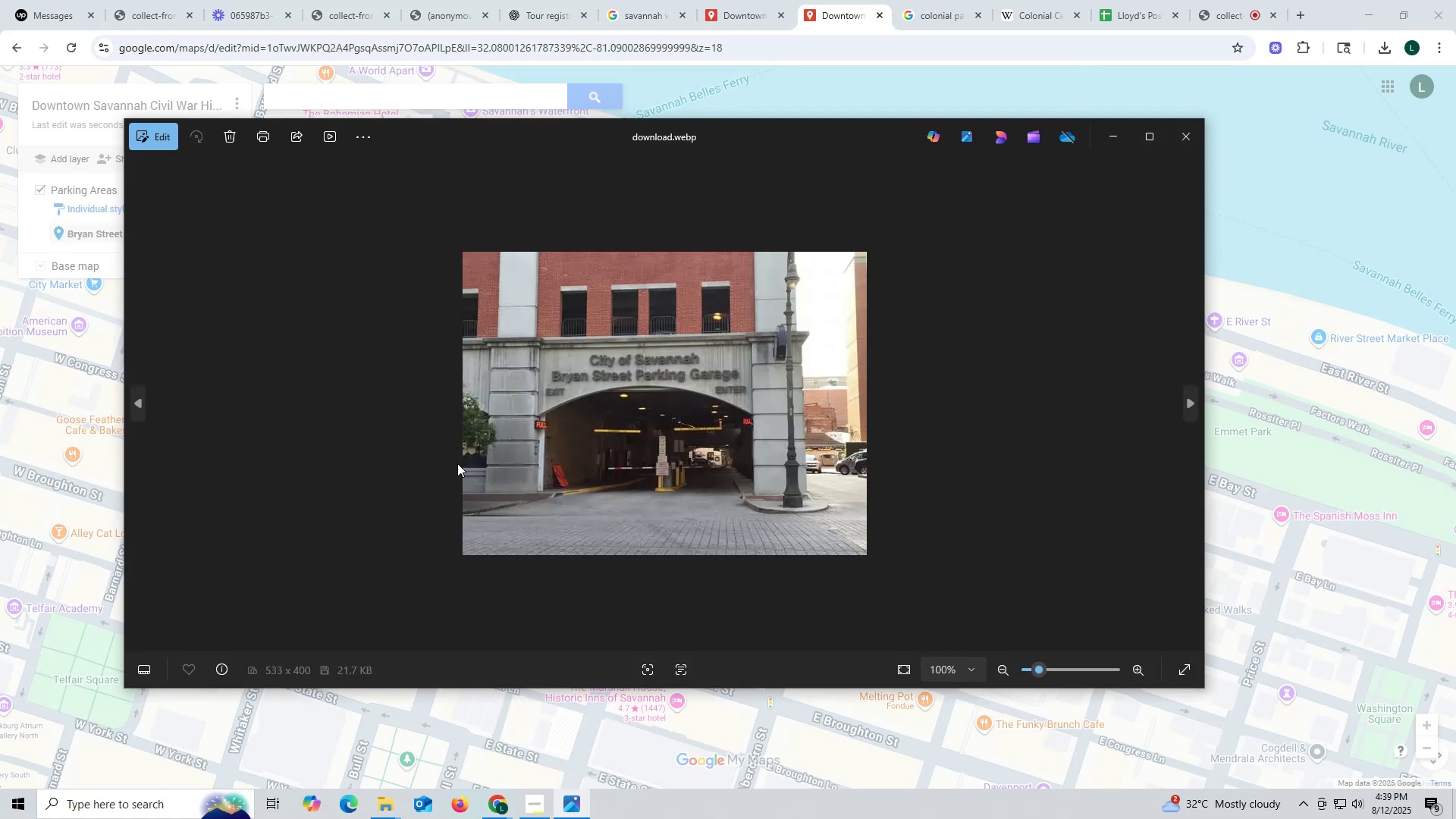 
key(Escape)
 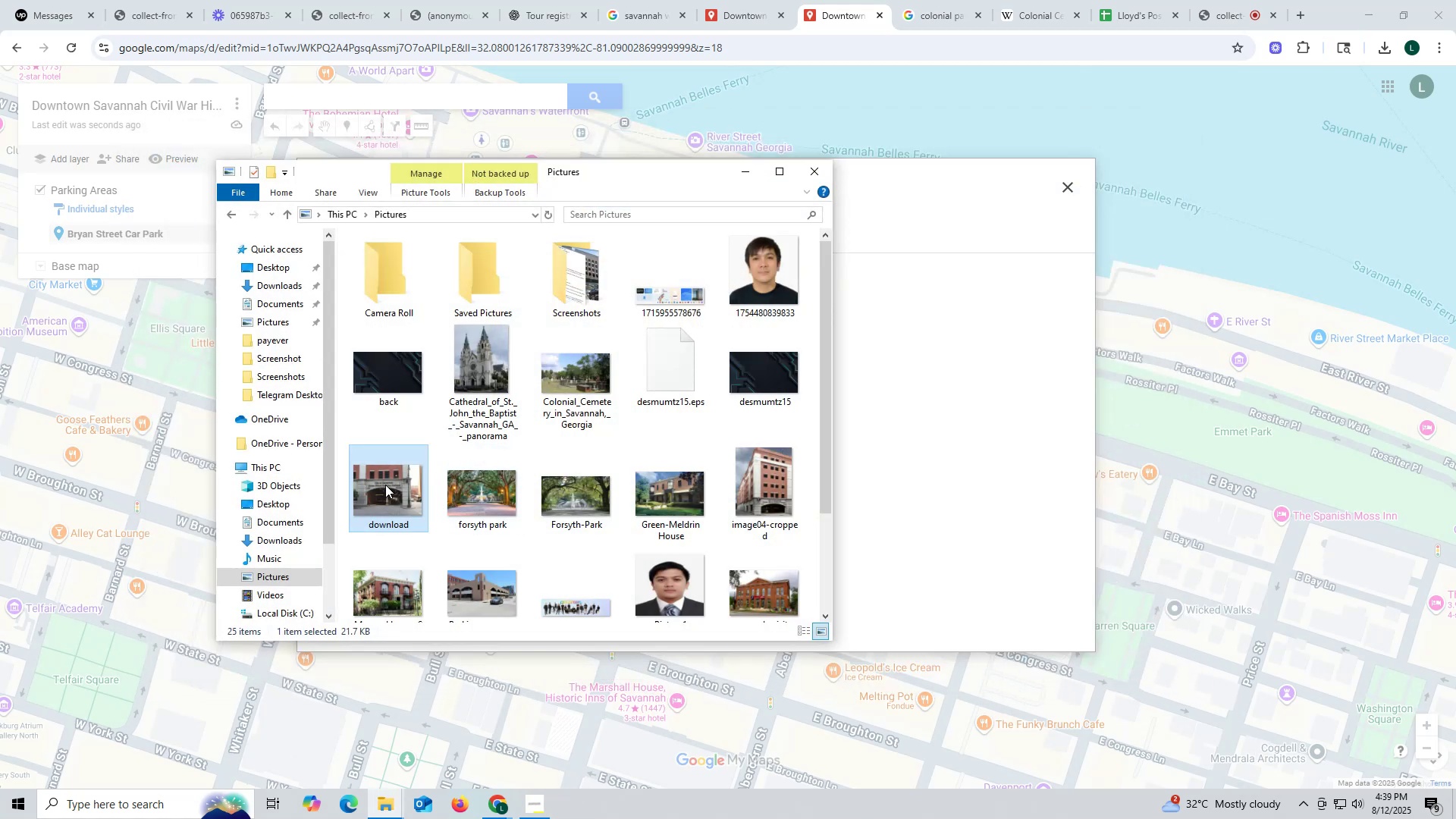 
mouse_move([430, 515])
 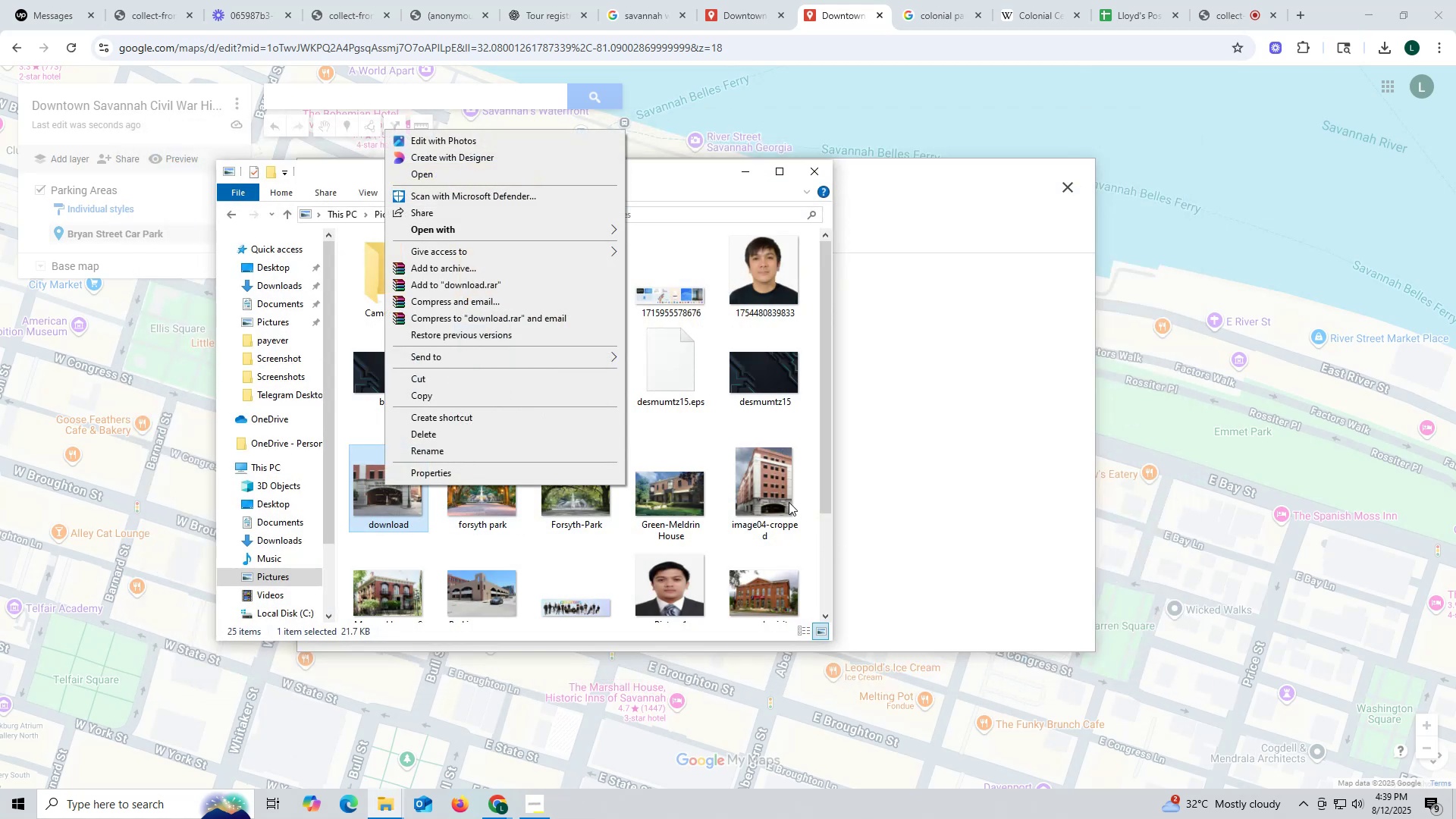 
left_click([780, 494])
 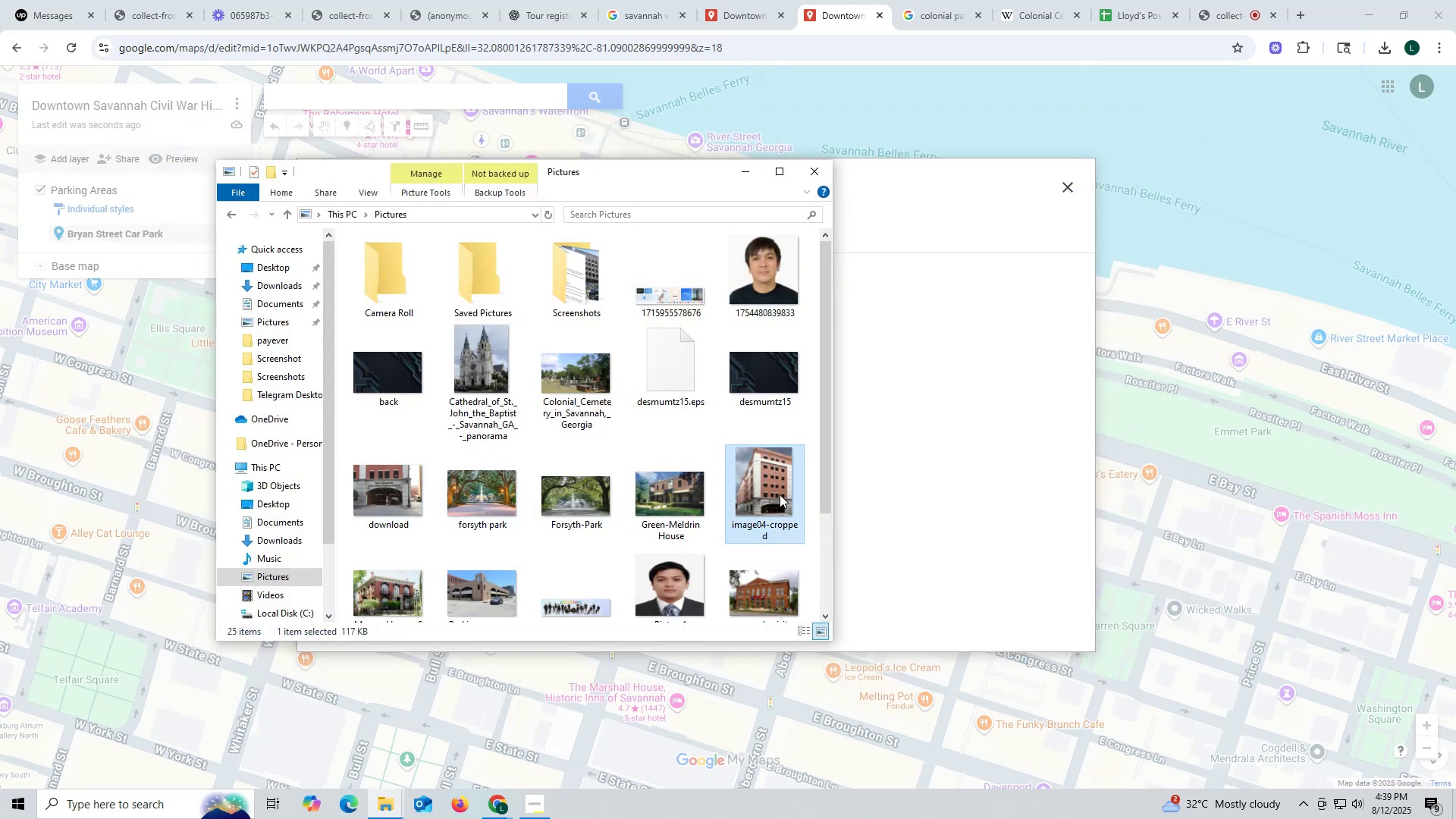 
left_click([780, 494])
 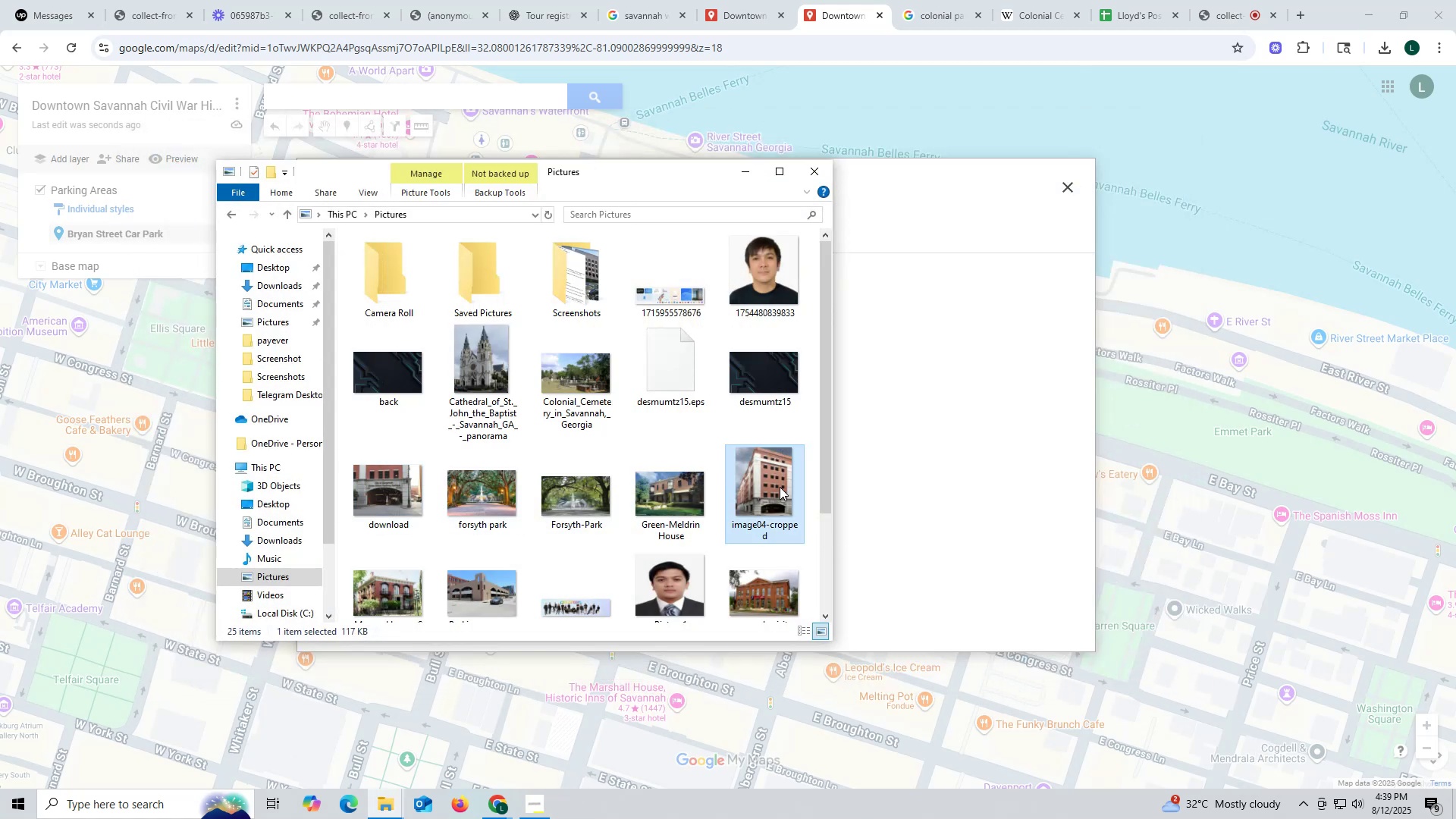 
left_click([779, 472])
 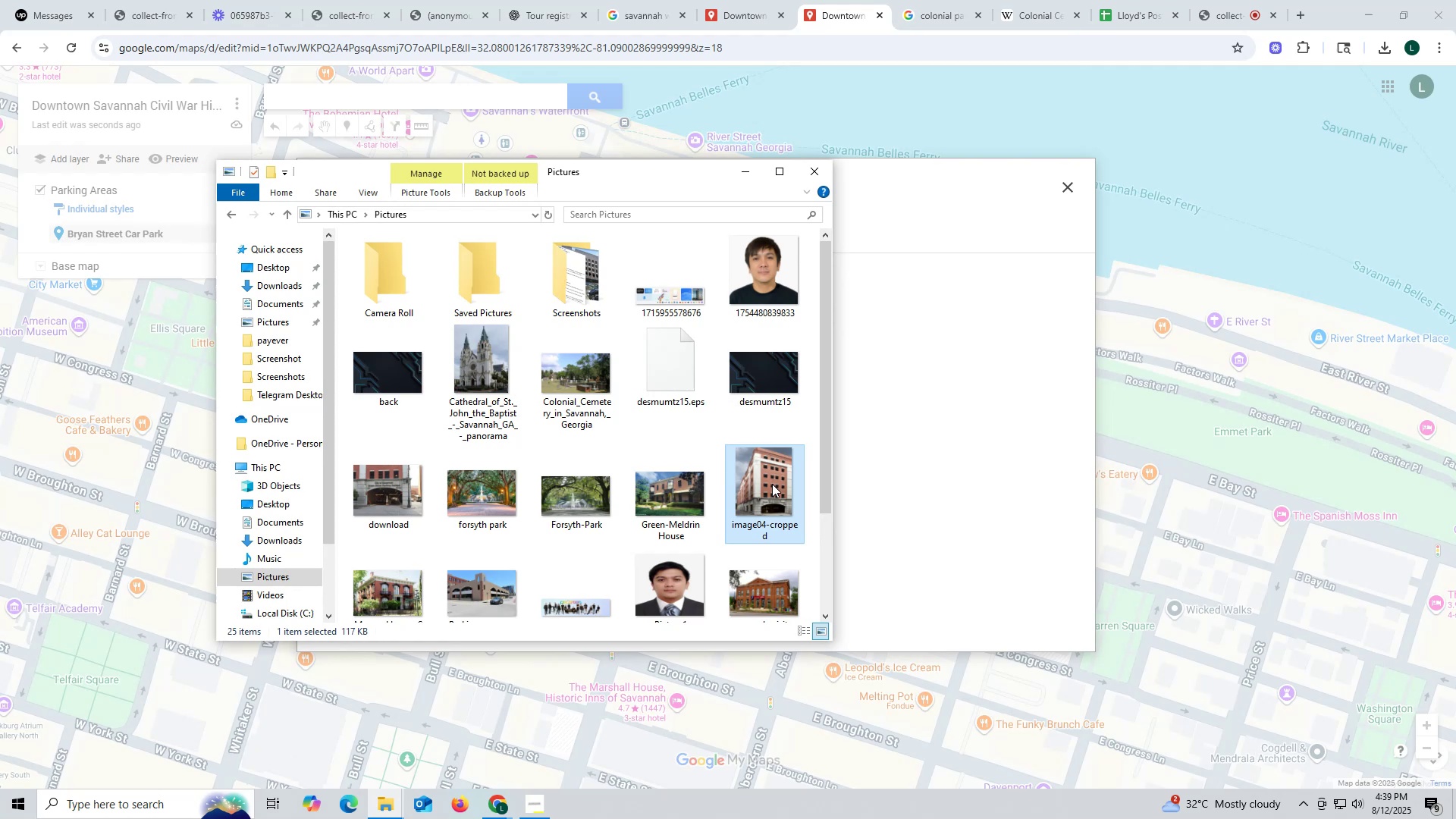 
double_click([772, 484])
 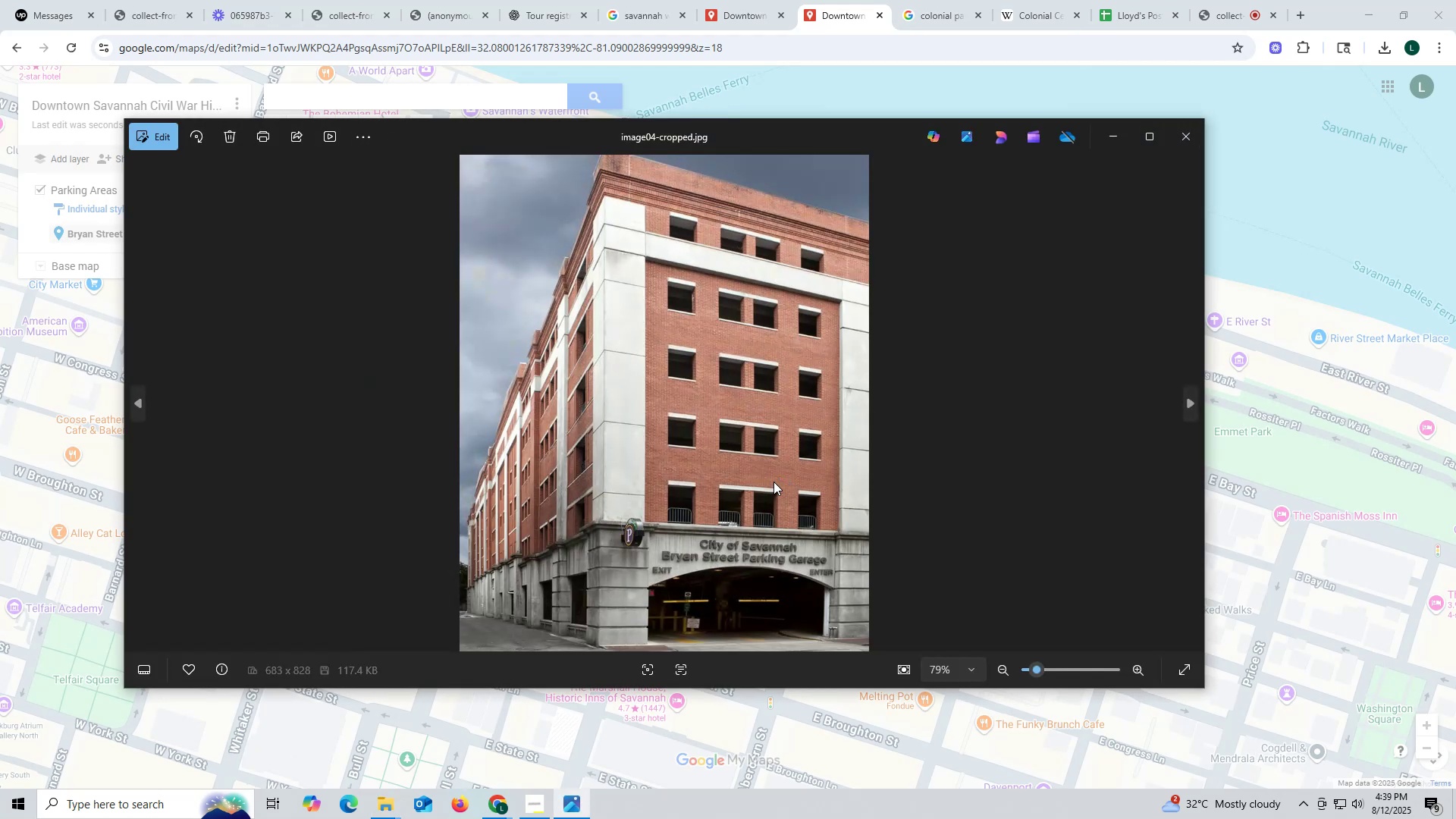 
key(Escape)
 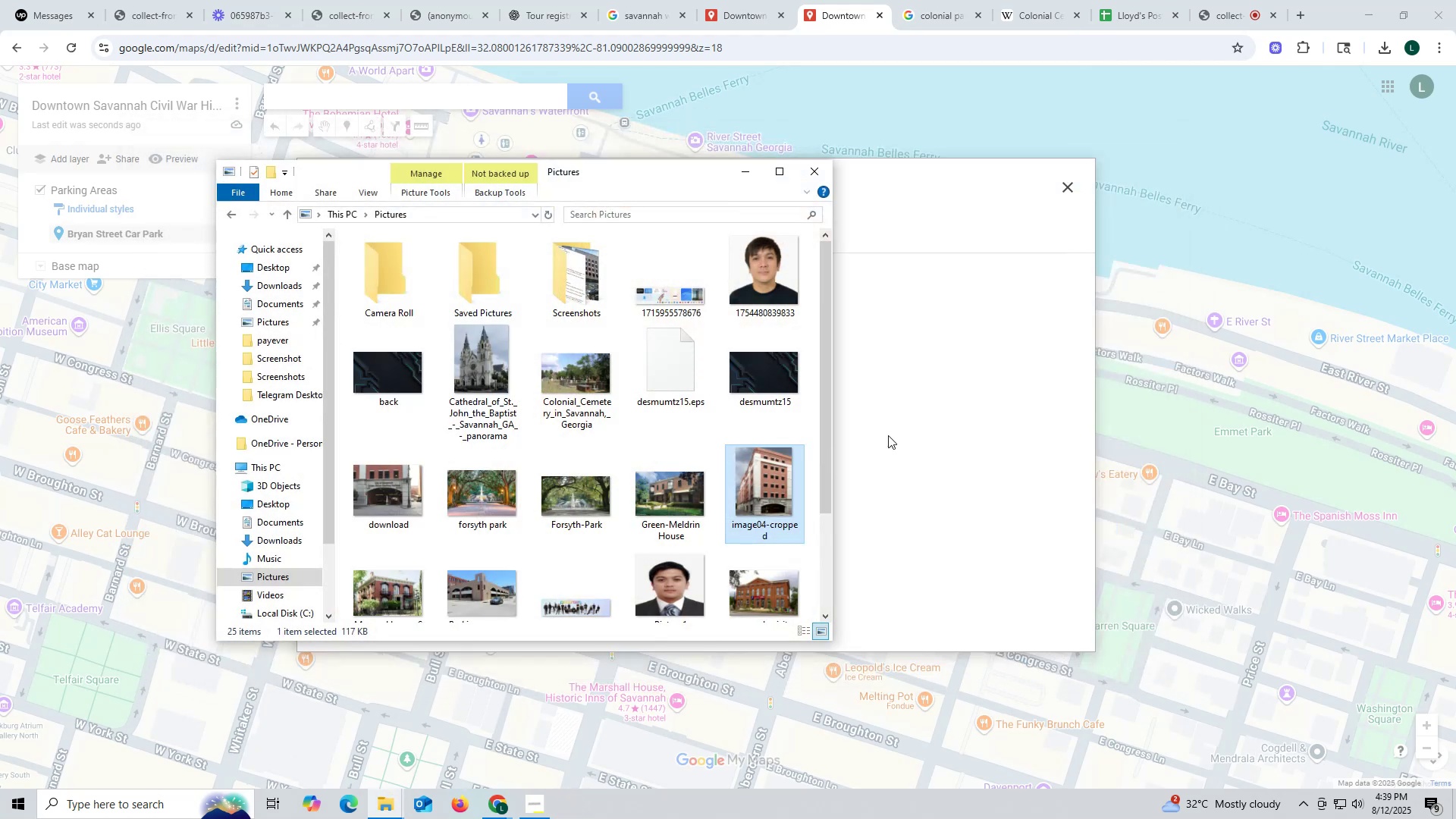 
left_click([968, 422])
 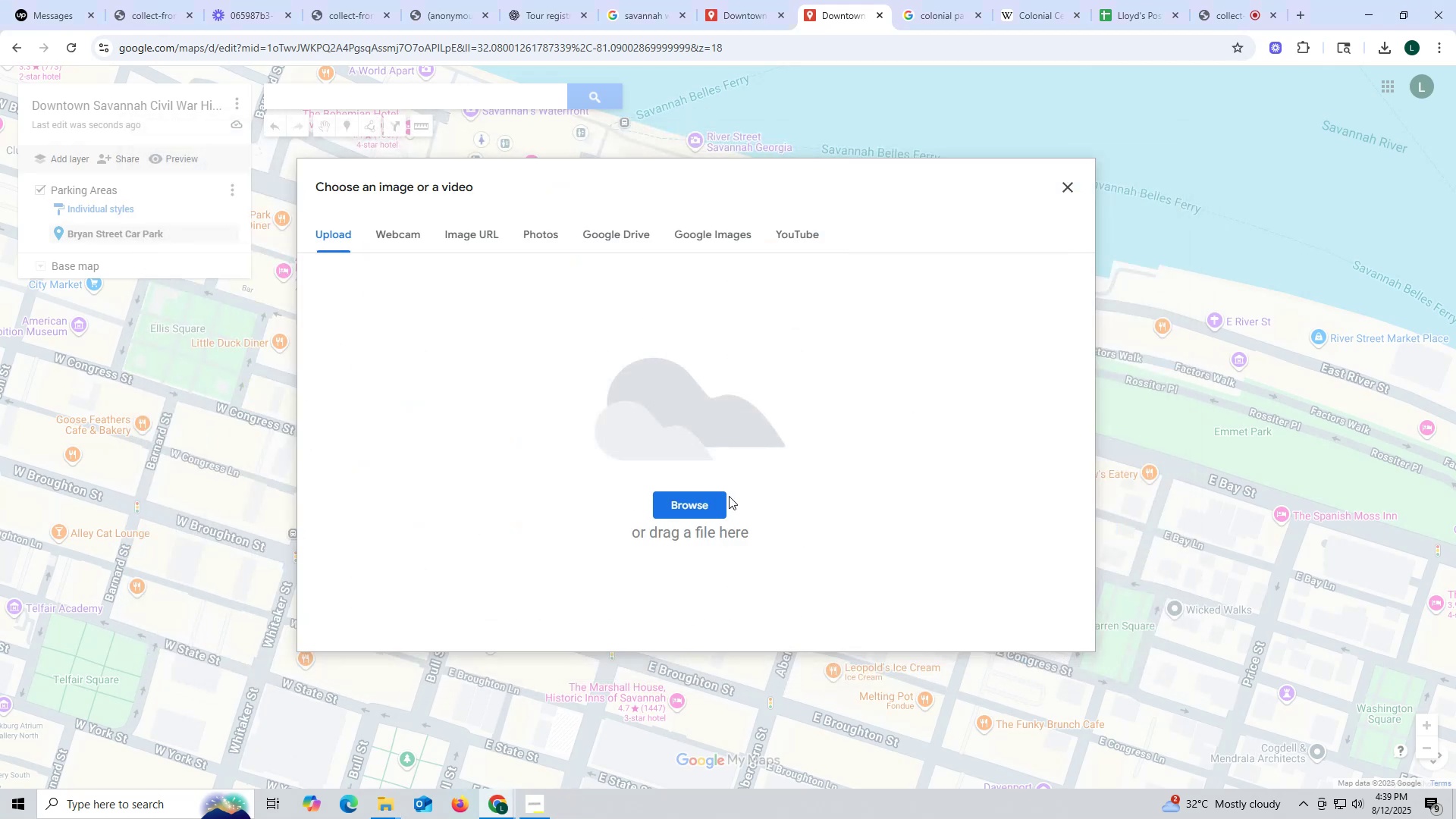 
double_click([704, 499])
 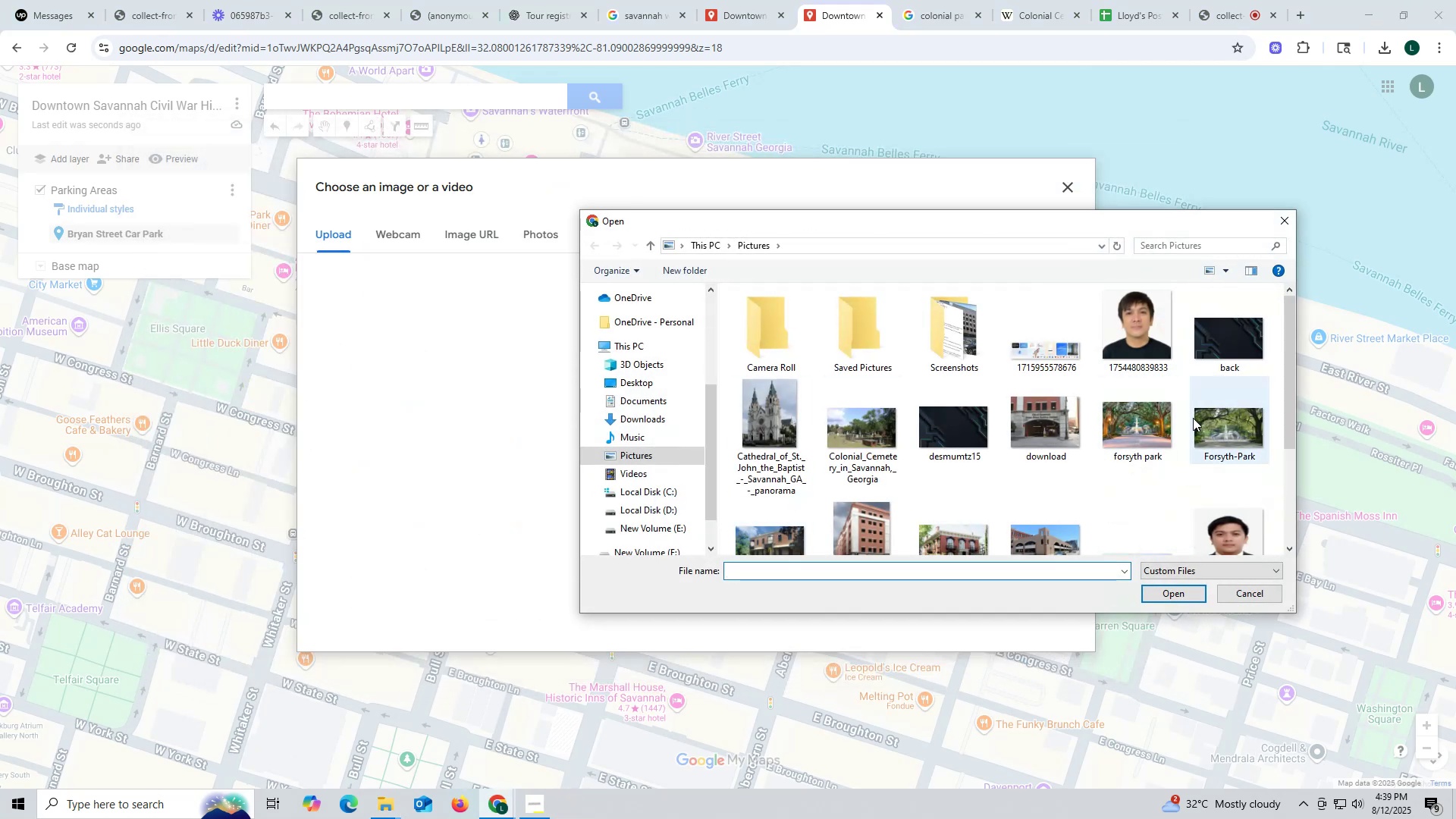 
scroll: coordinate [1164, 475], scroll_direction: down, amount: 3.0
 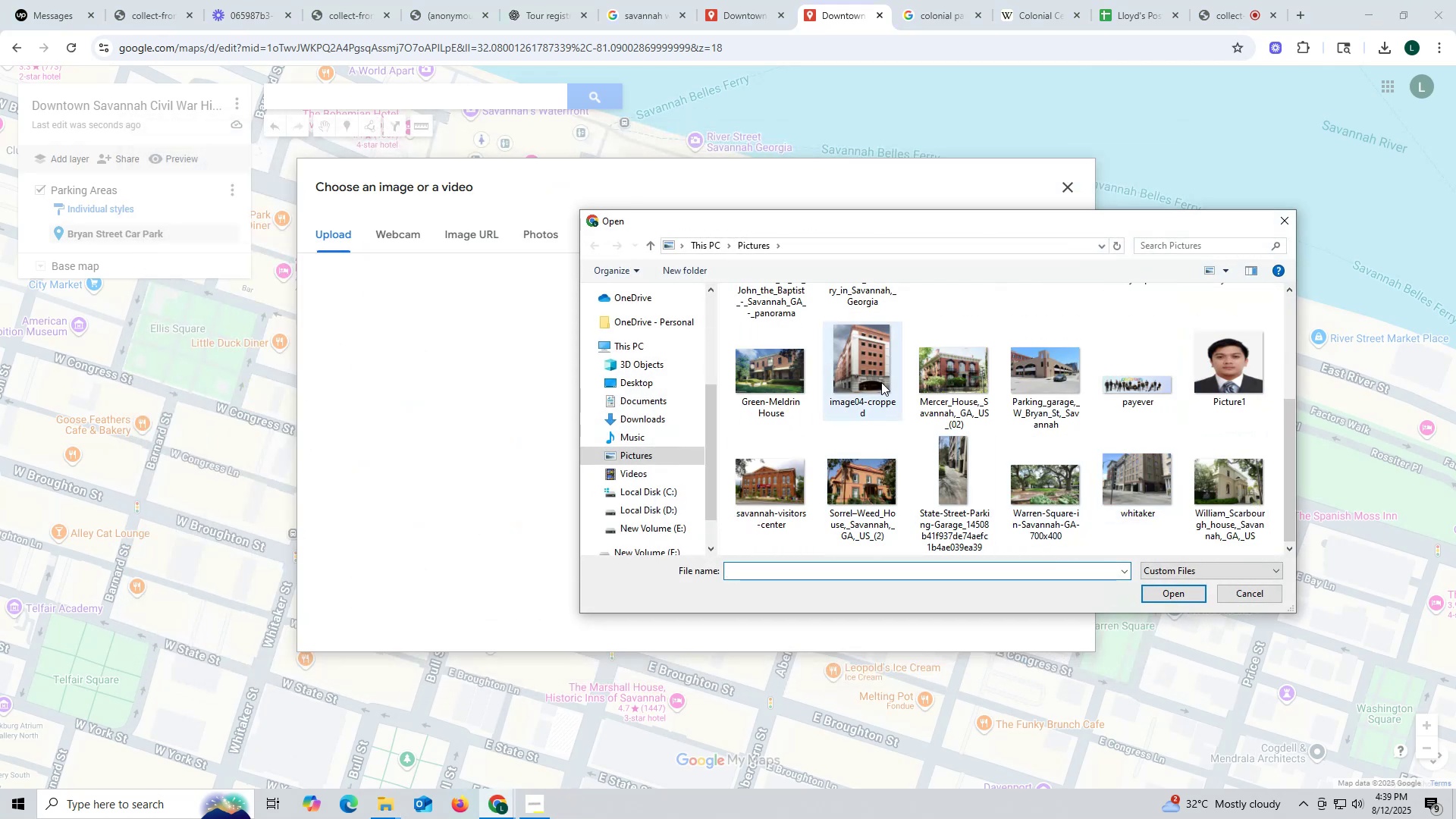 
left_click([875, 372])
 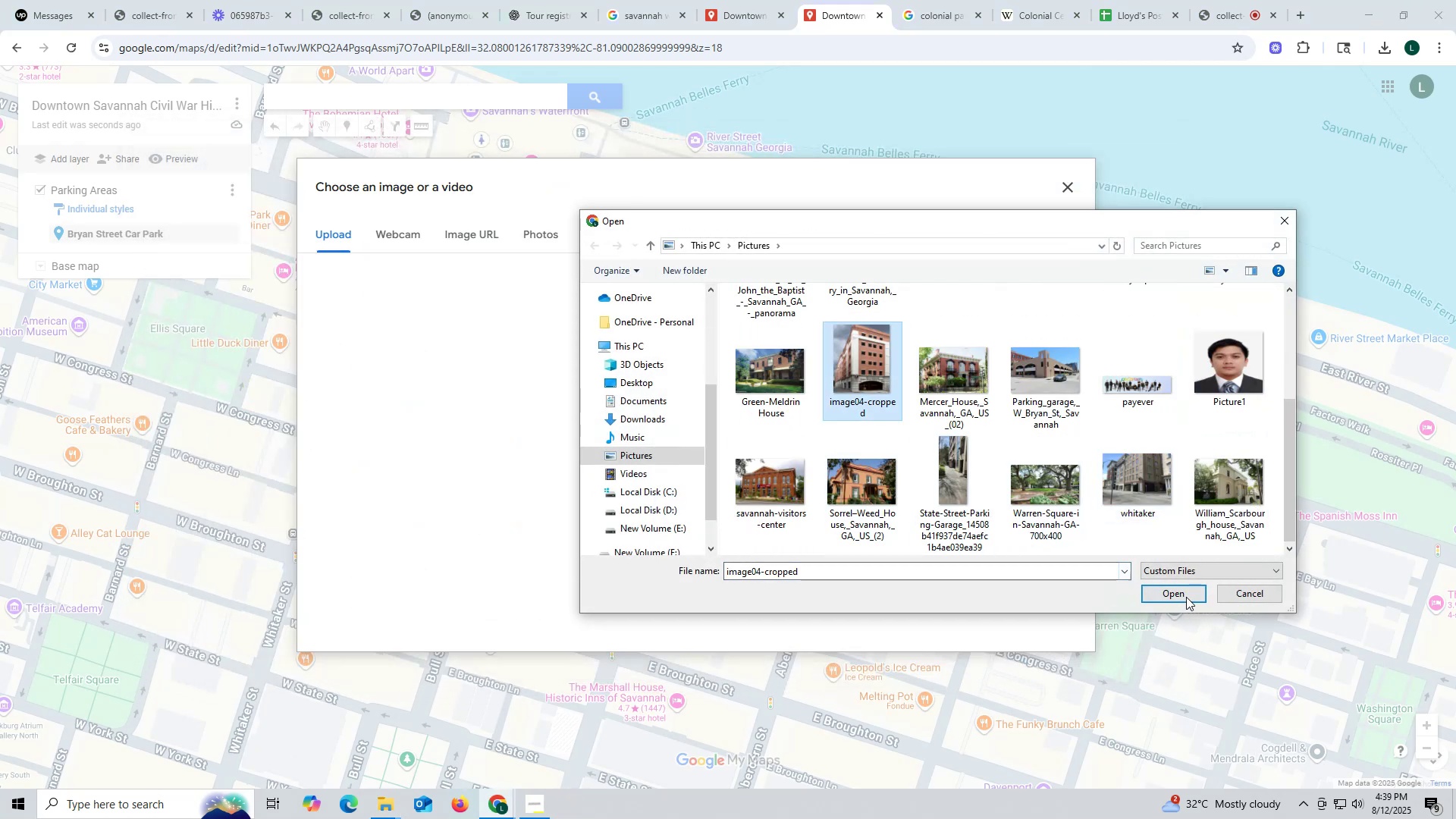 
left_click([1186, 597])
 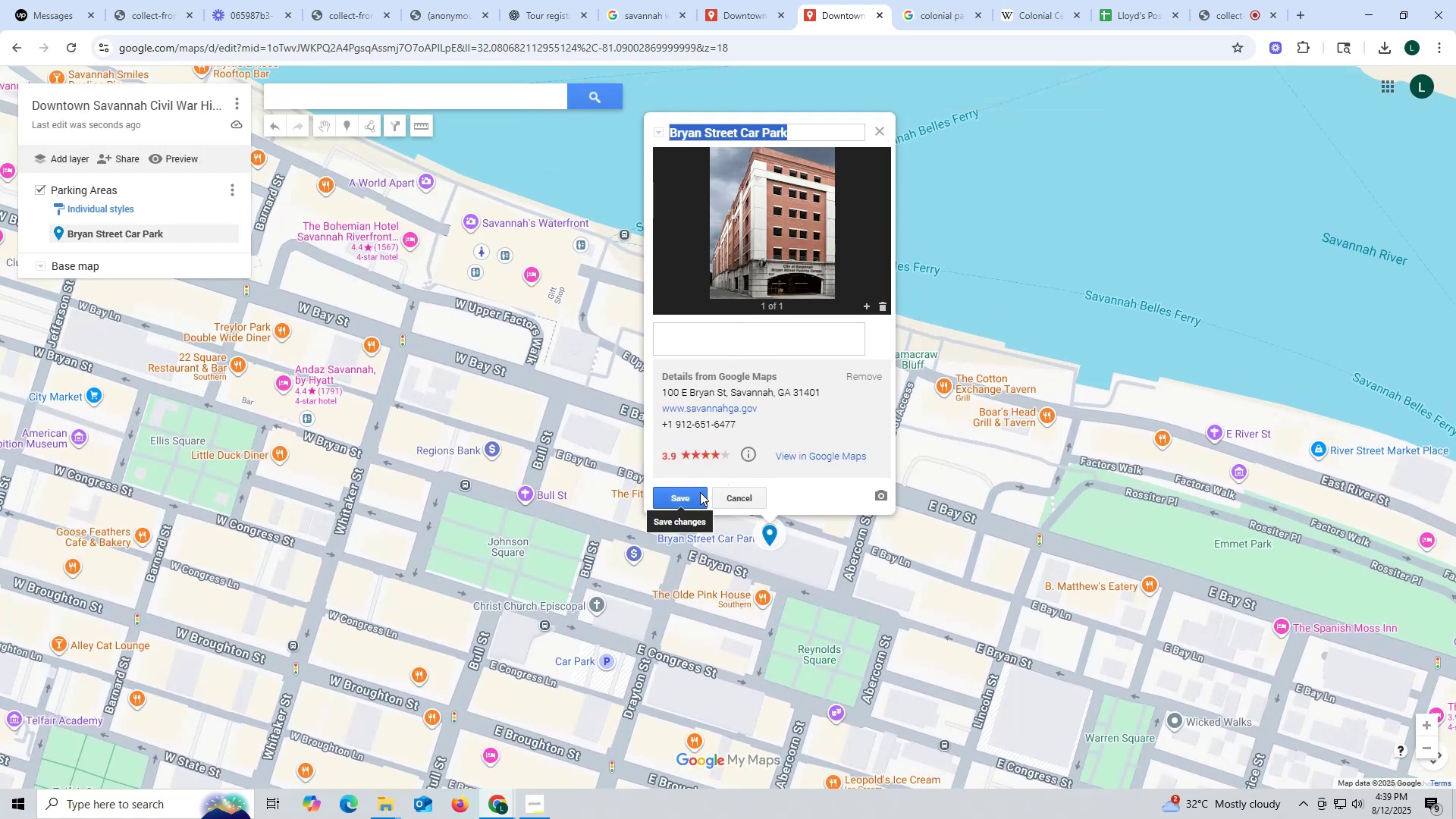 
left_click([690, 497])
 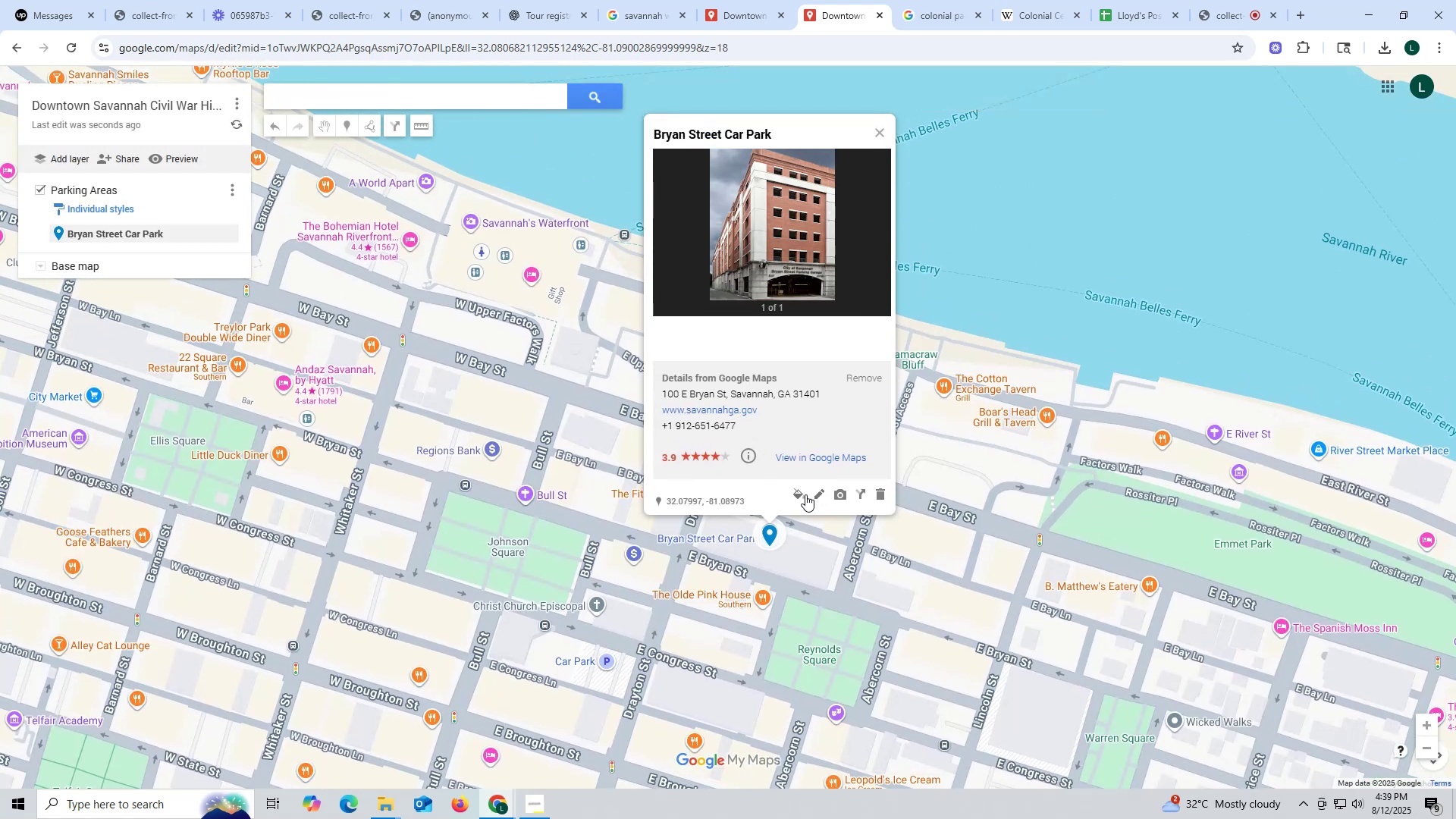 
left_click([805, 494])
 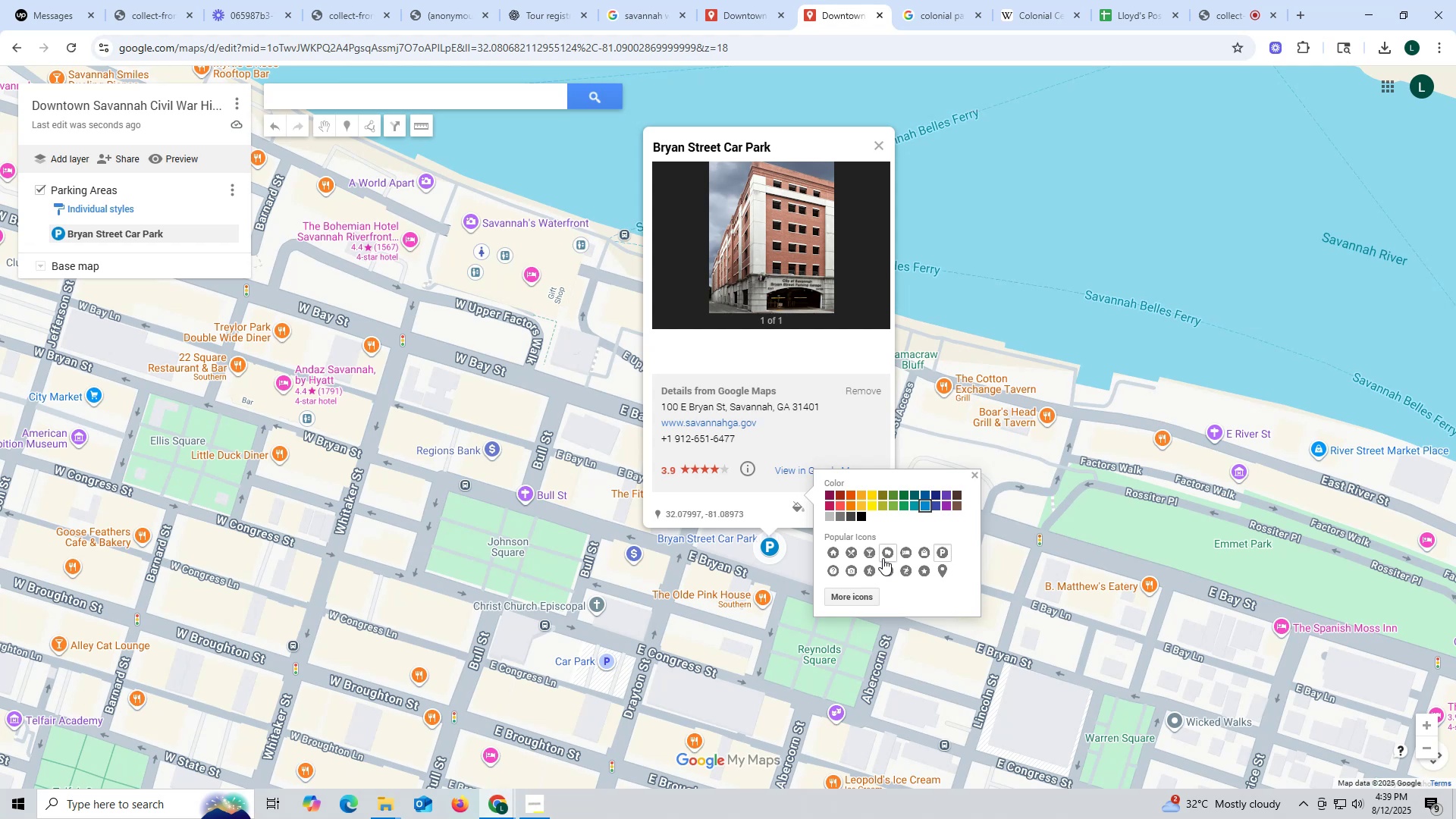 
wait(23.82)
 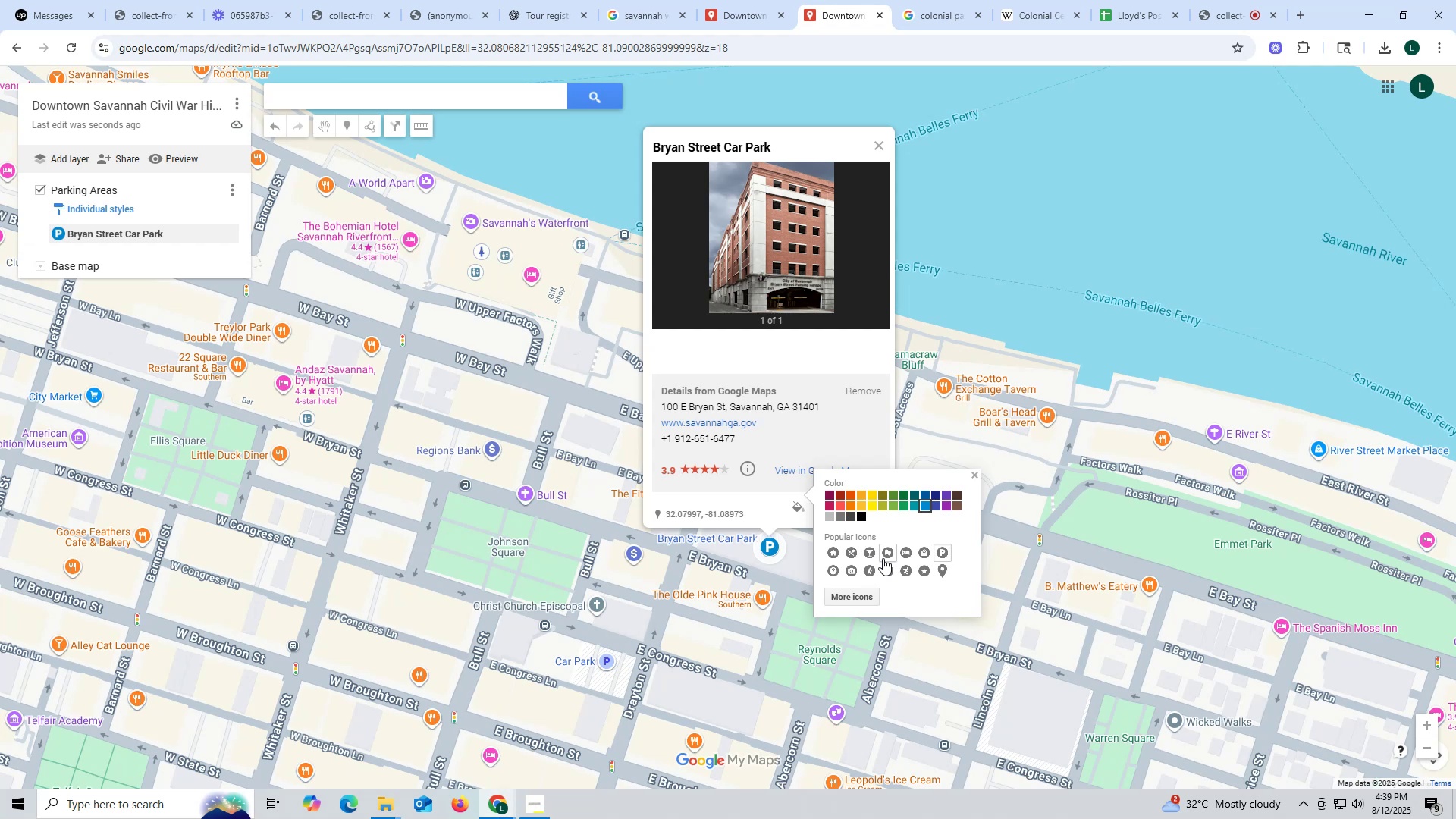 
left_click([802, 419])
 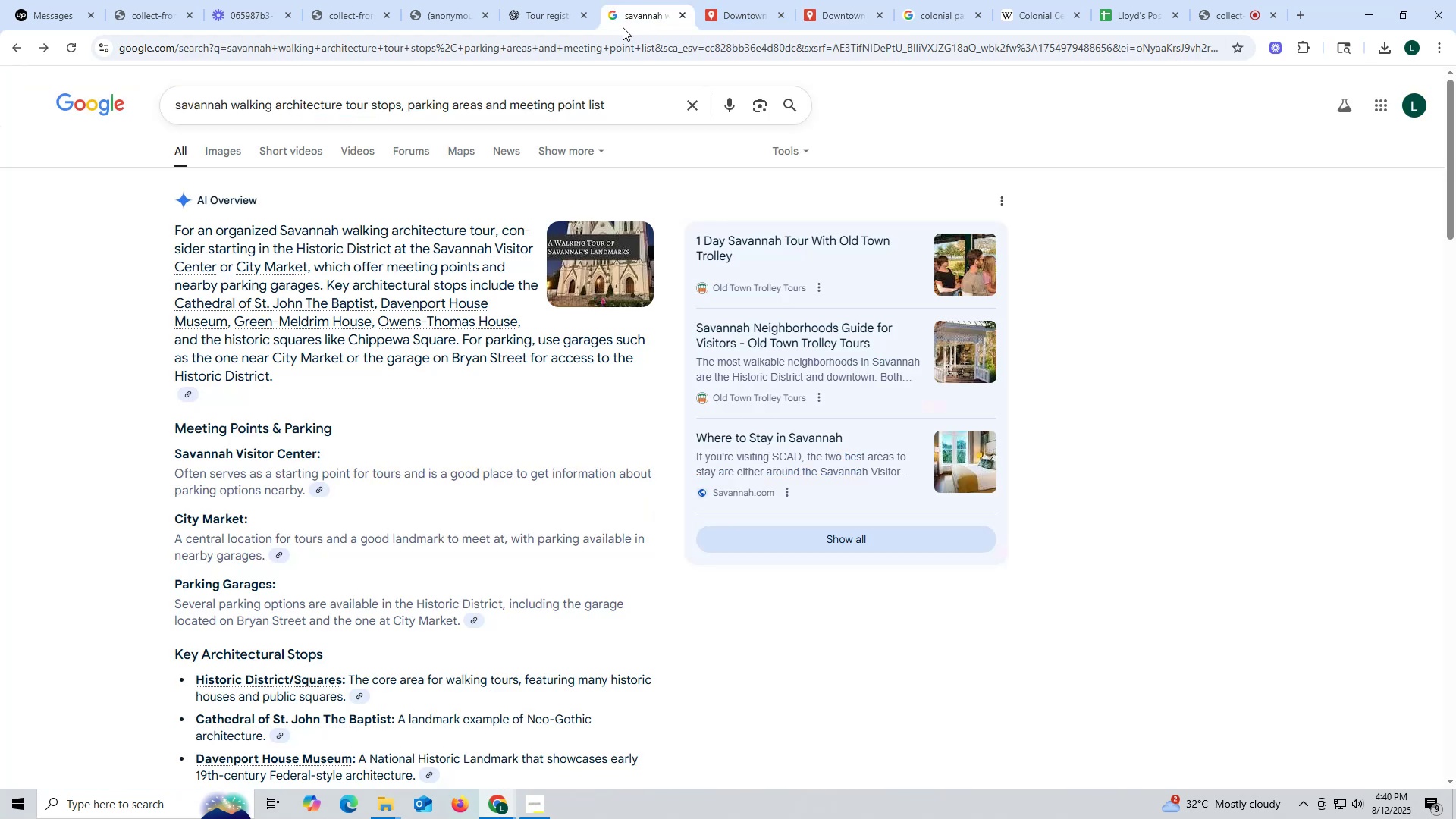 
wait(11.58)
 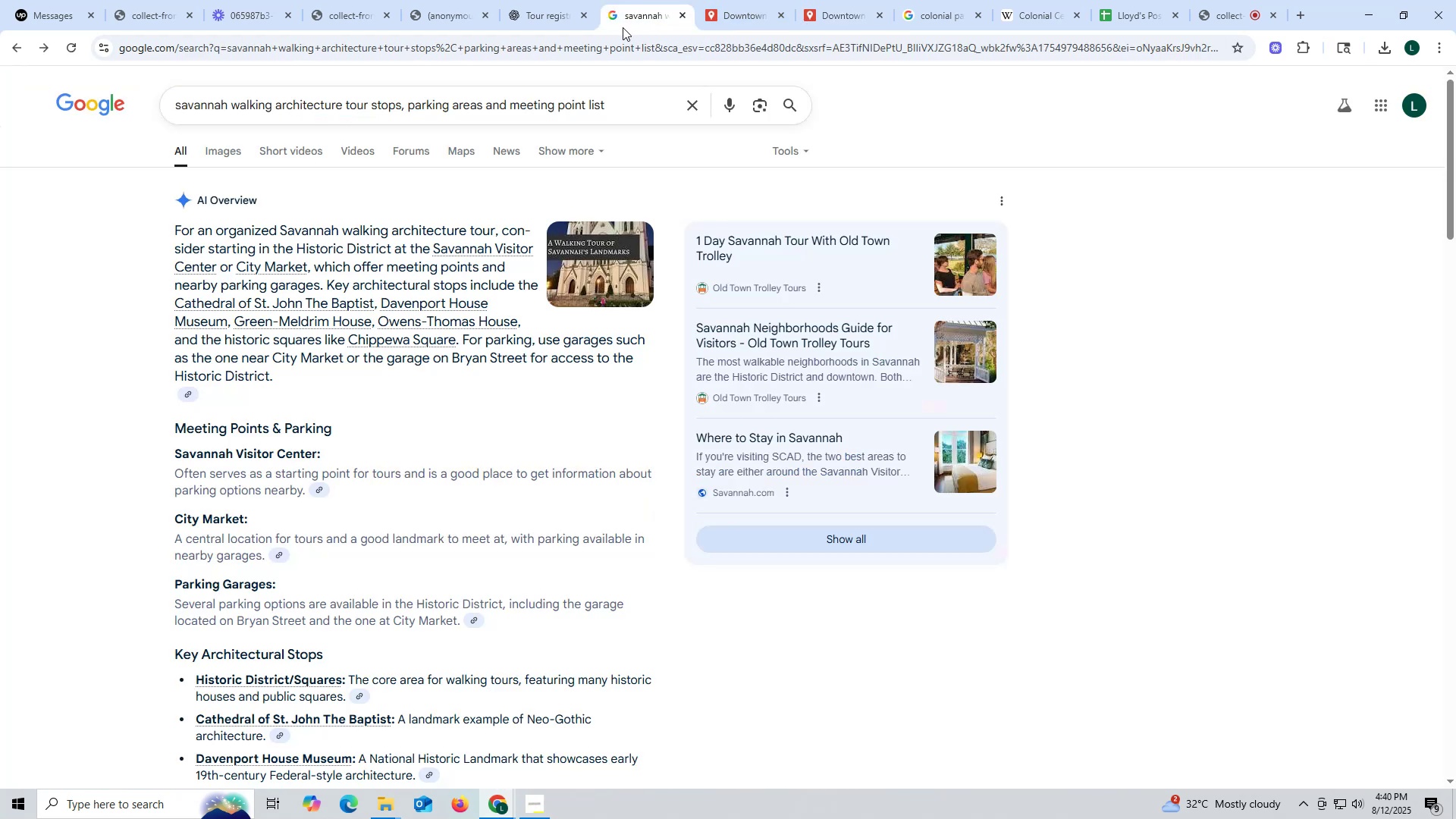 
scroll: coordinate [536, 320], scroll_direction: up, amount: 3.0
 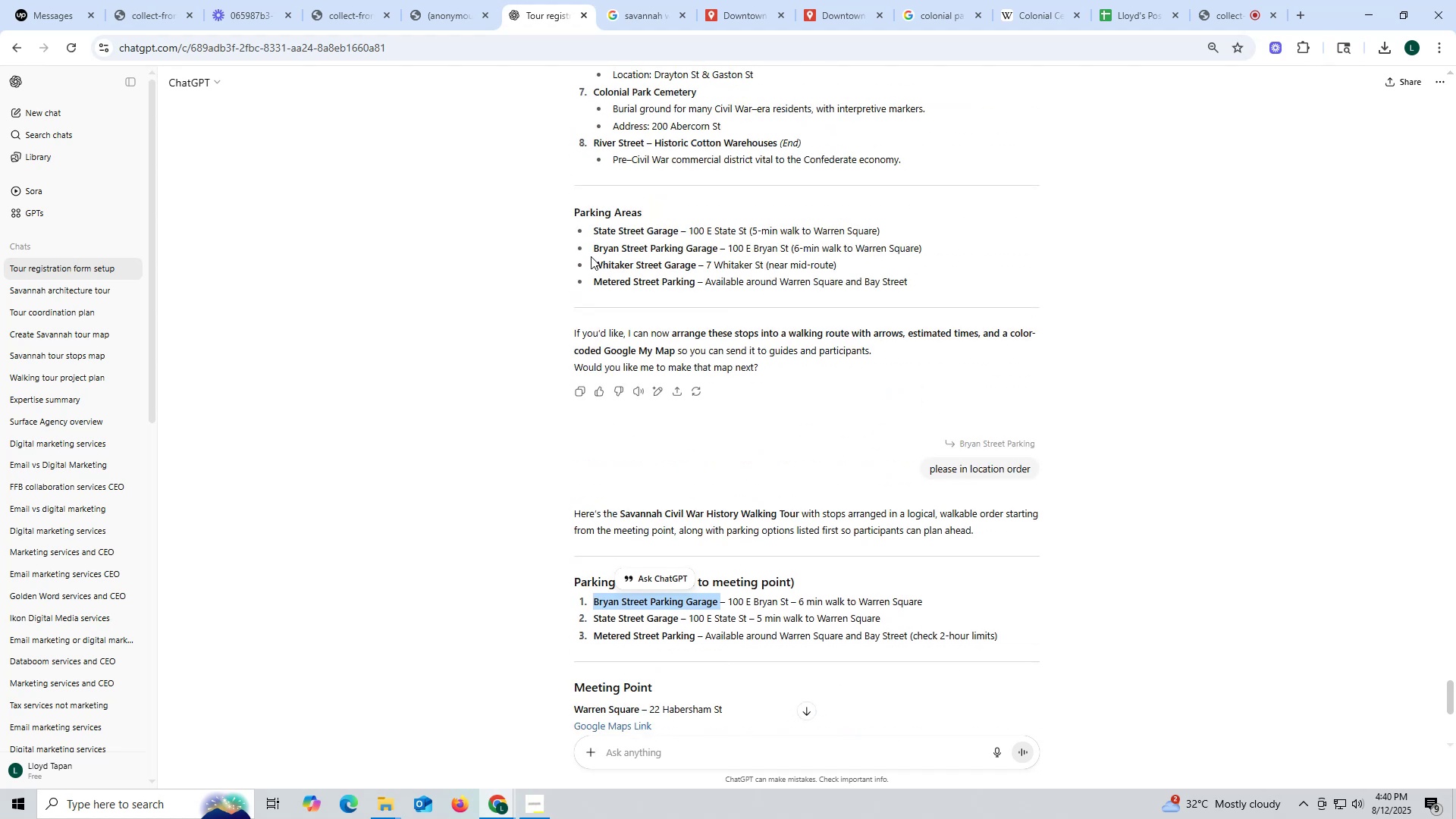 
left_click_drag(start_coordinate=[593, 259], to_coordinate=[696, 268])
 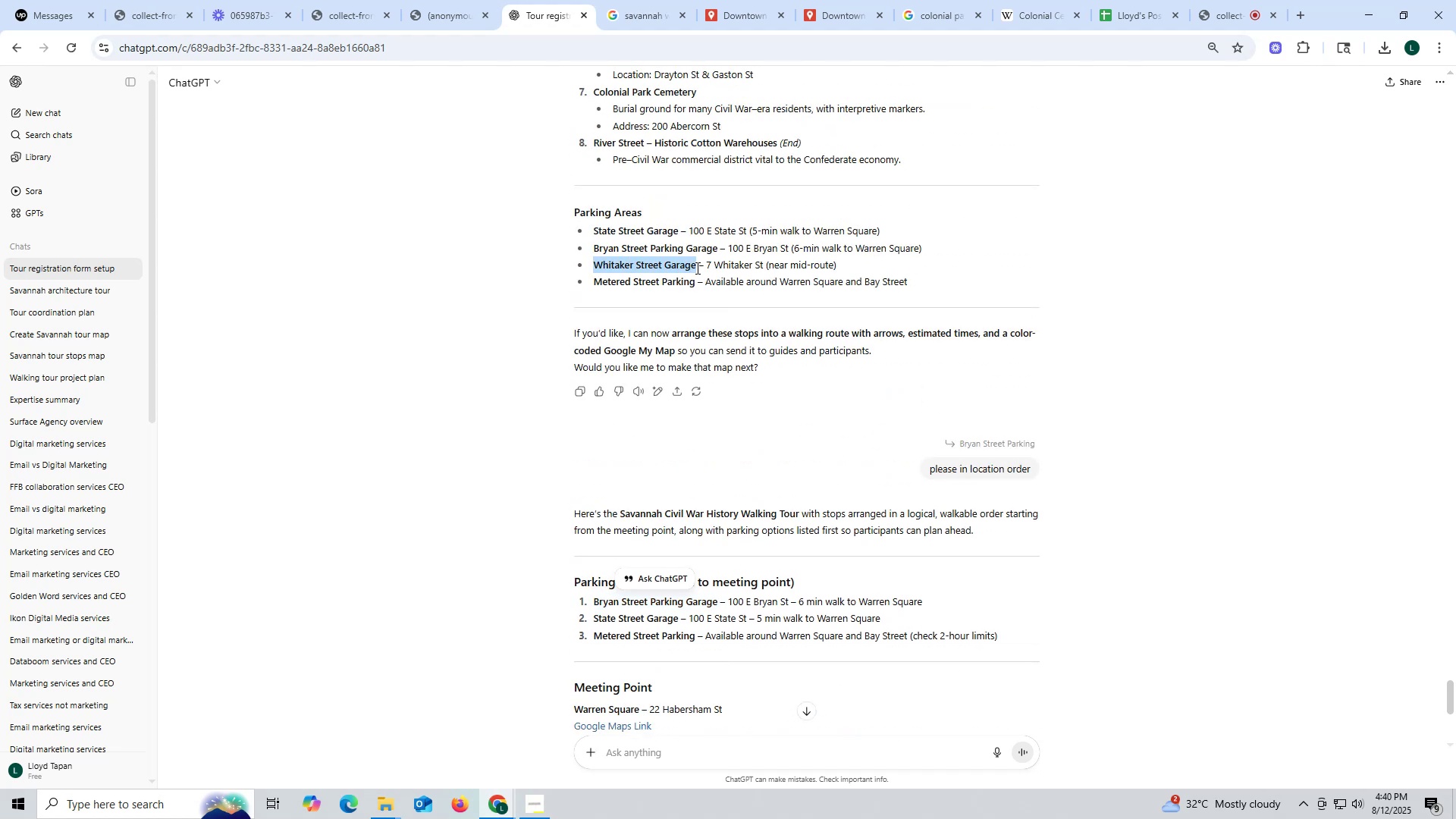 
key(Control+ControlLeft)
 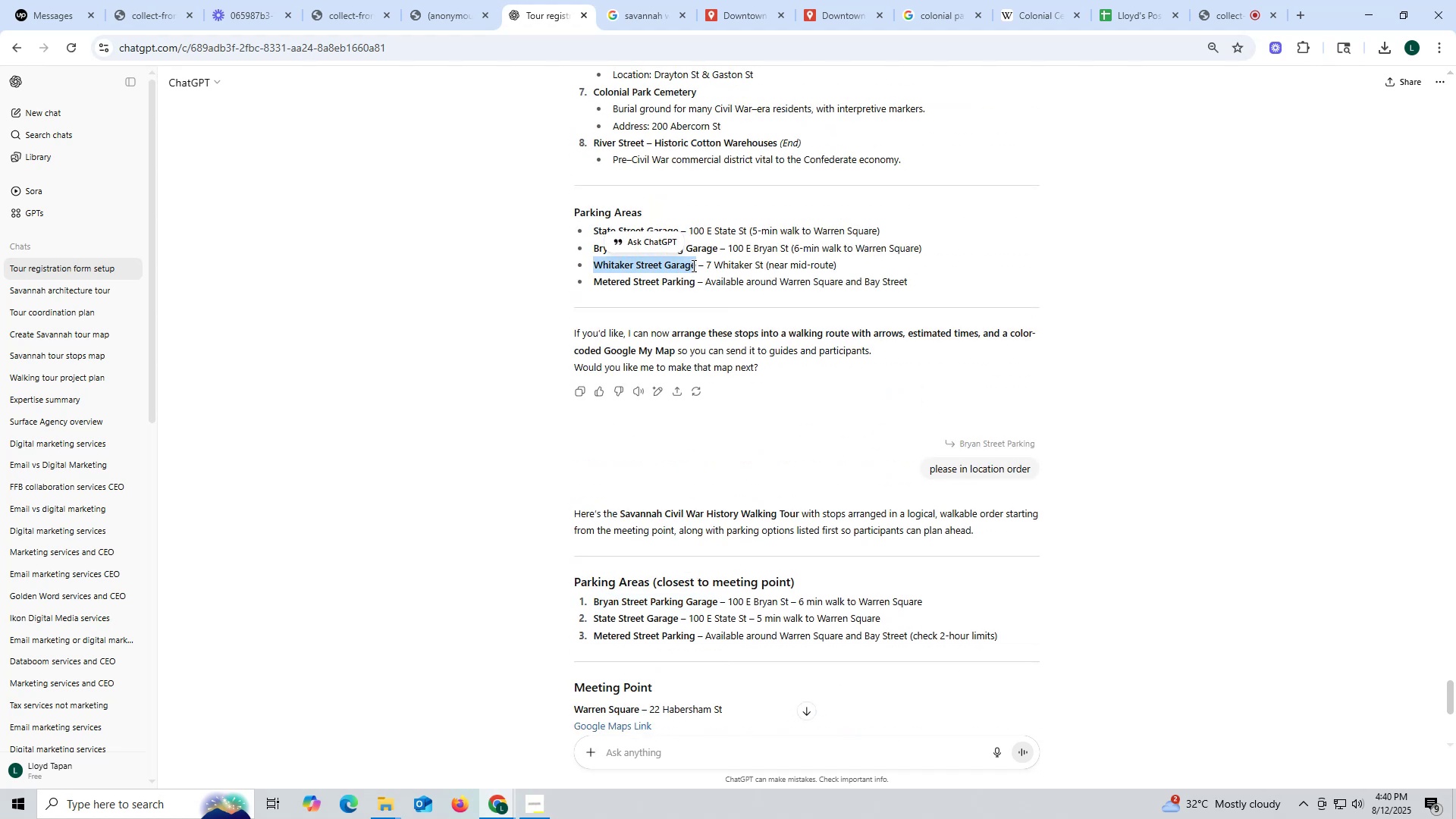 
key(Control+C)
 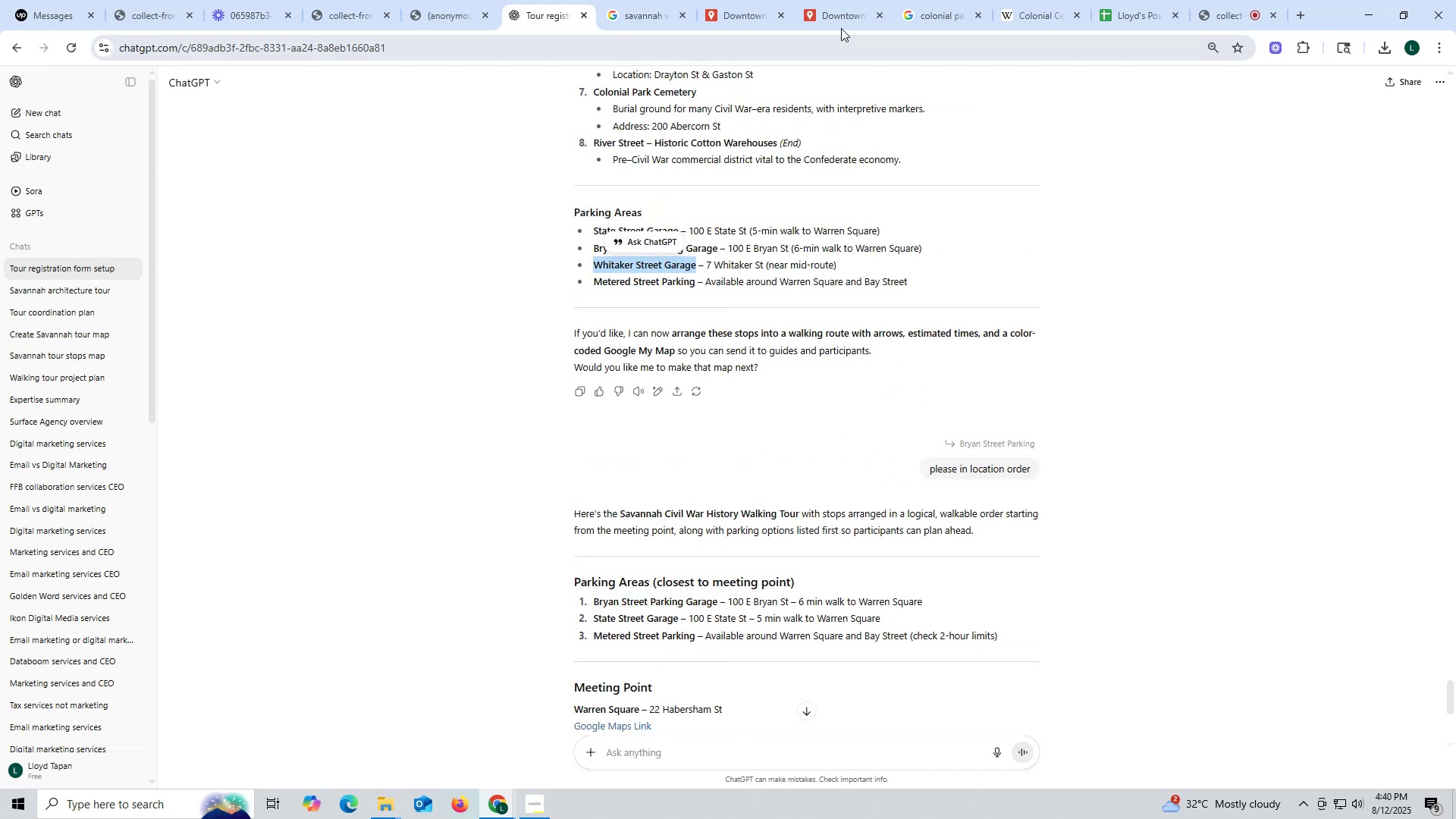 
left_click([842, 27])
 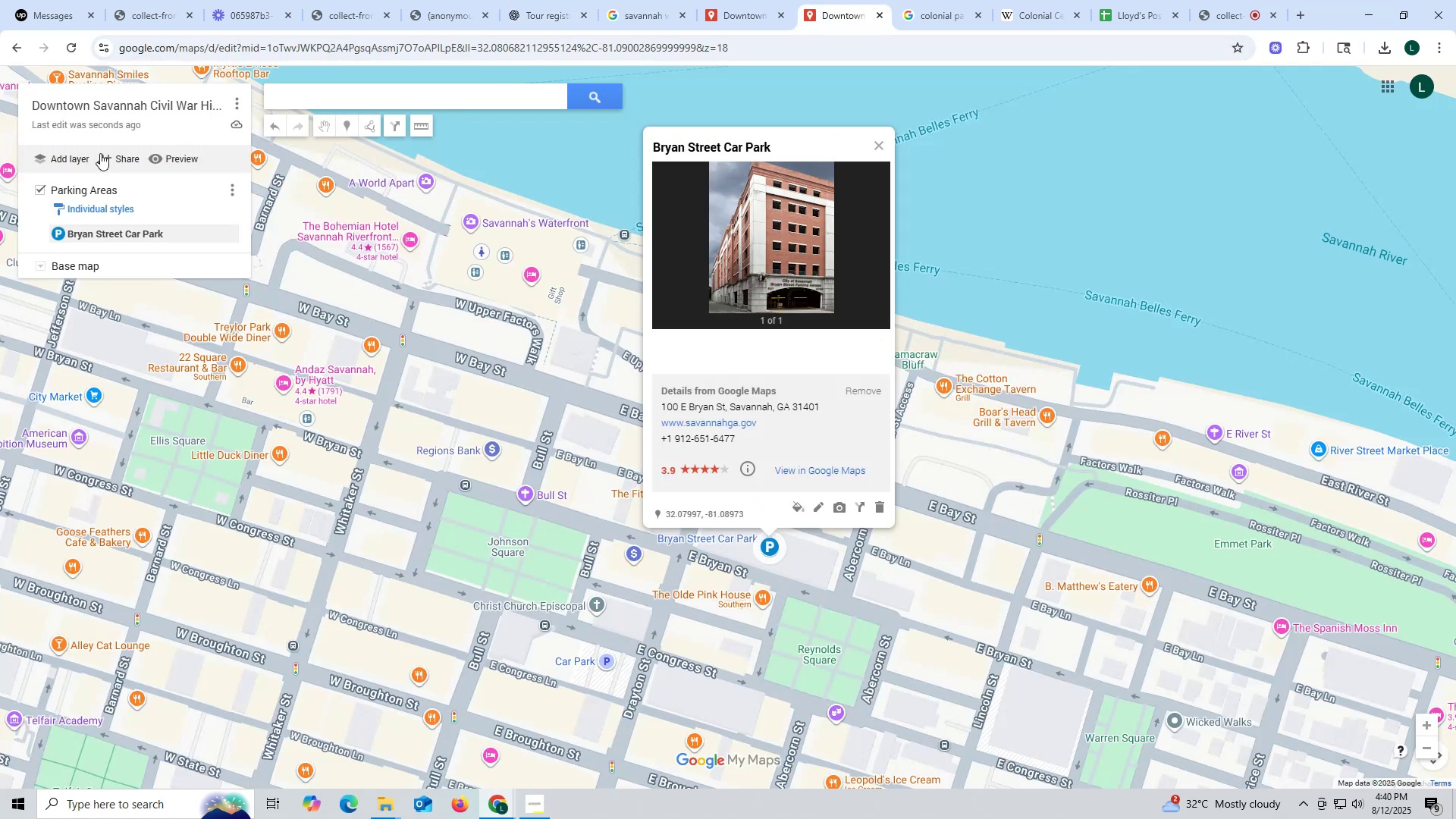 
left_click([49, 159])
 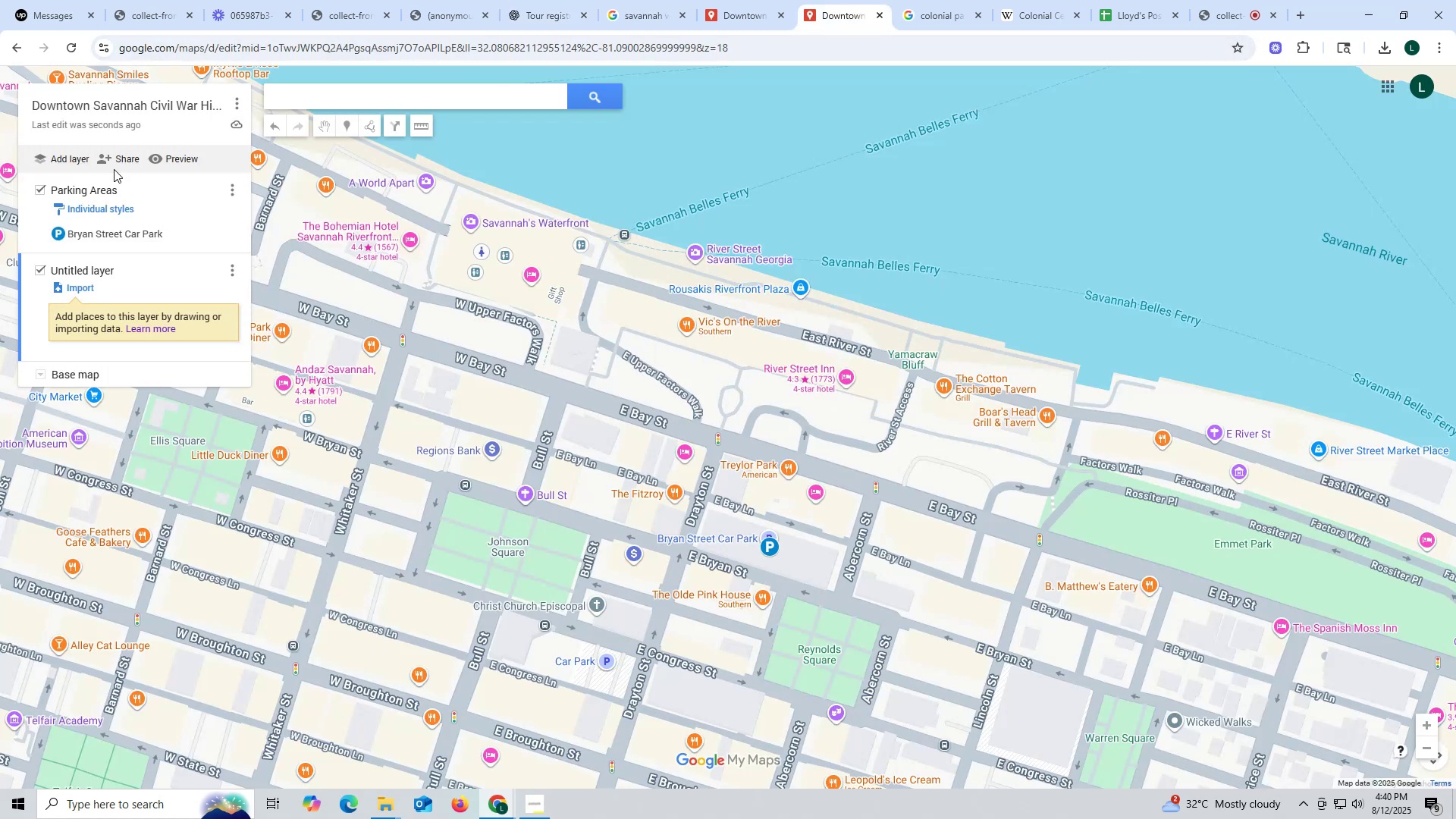 
left_click([155, 212])
 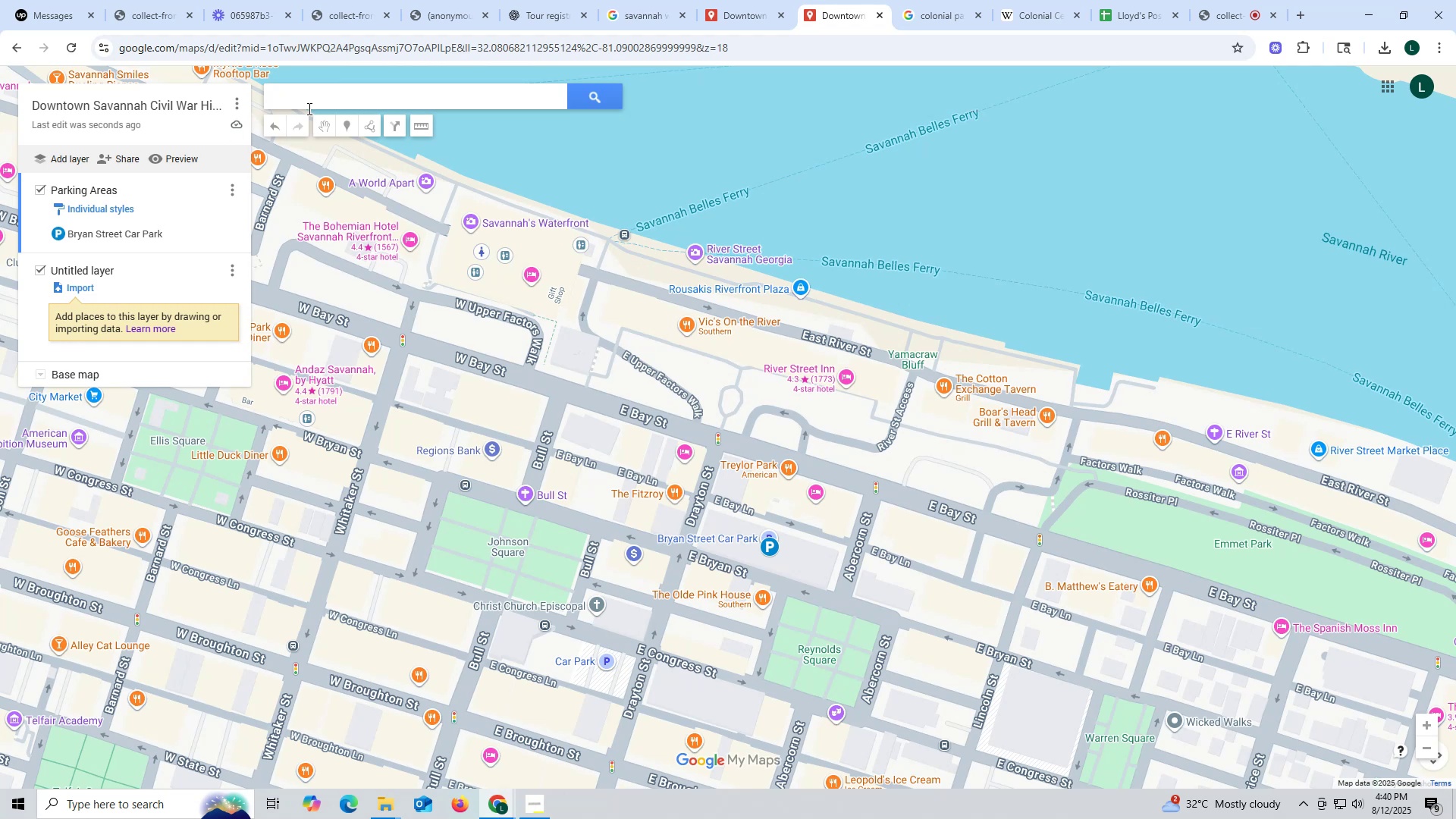 
left_click([329, 95])
 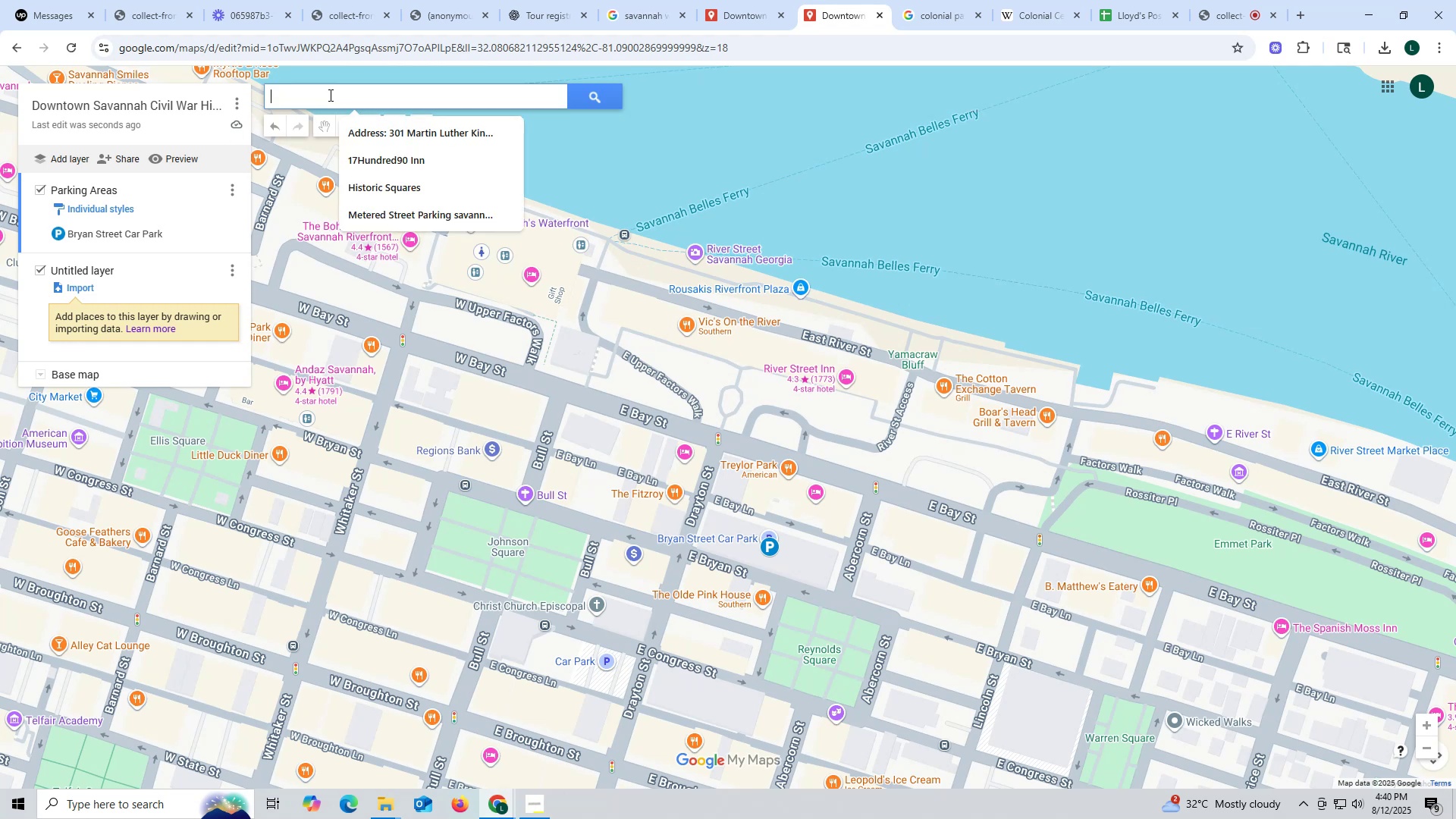 
key(Control+ControlLeft)
 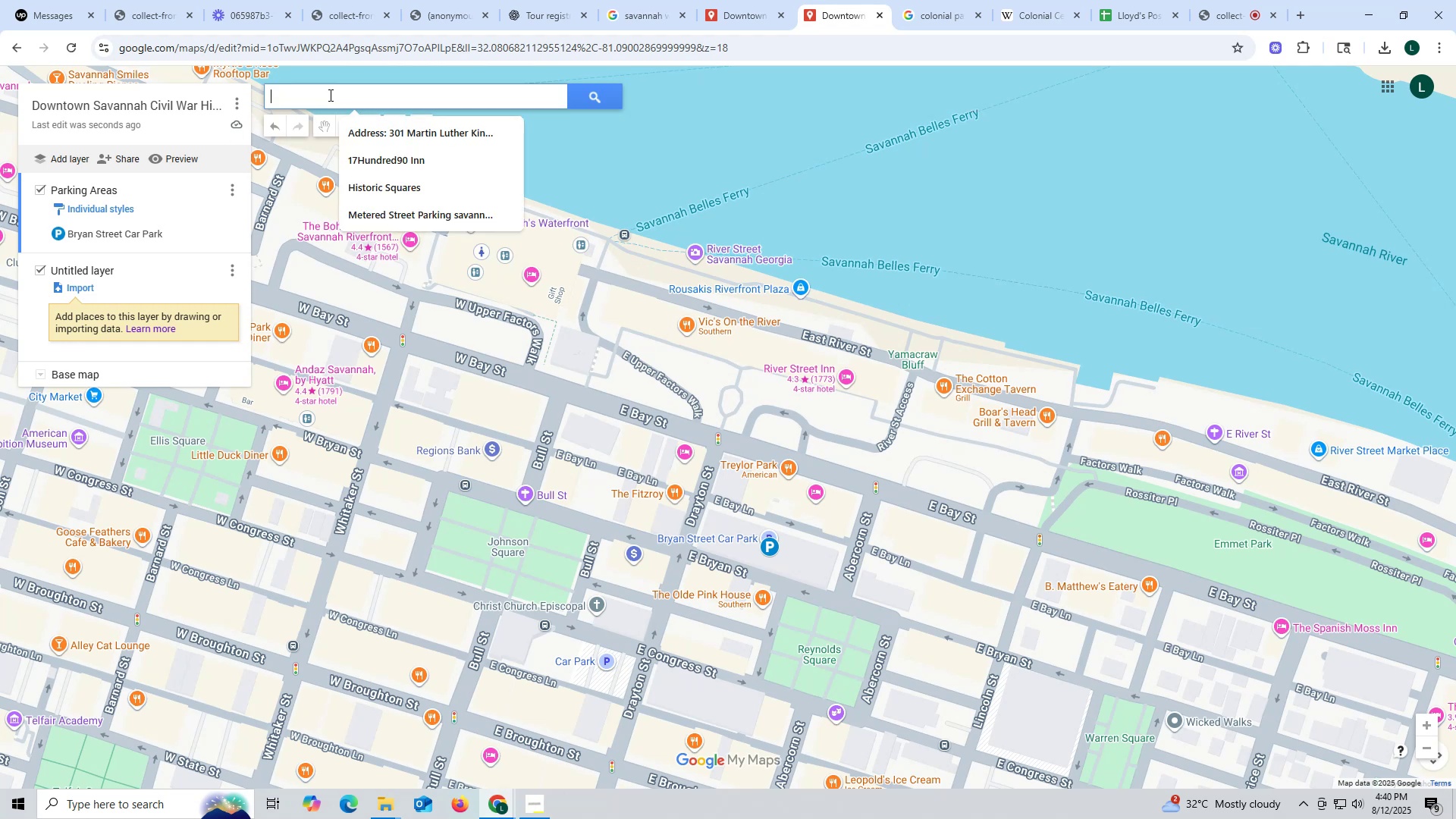 
key(Control+V)
 